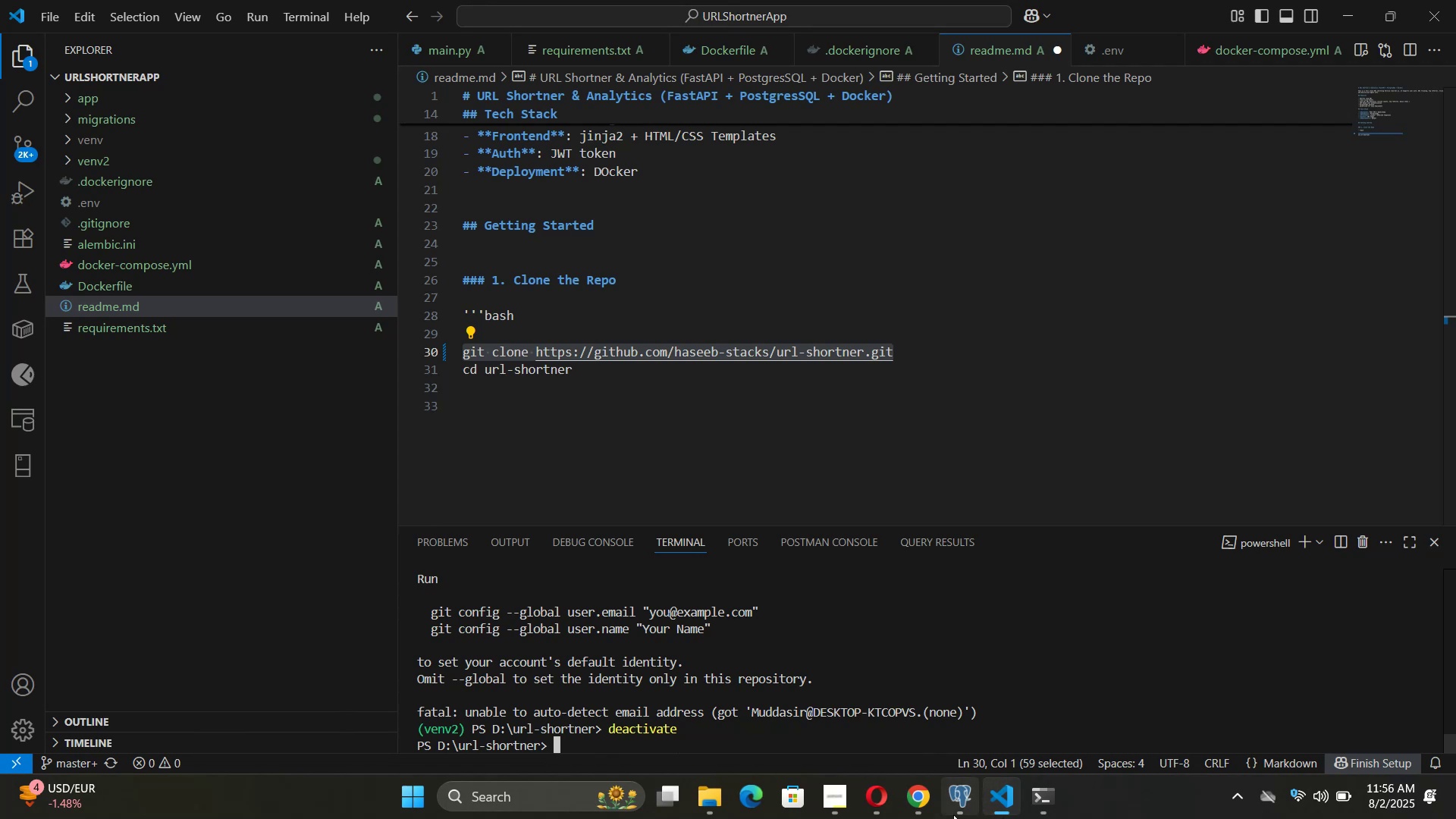 
left_click([869, 808])
 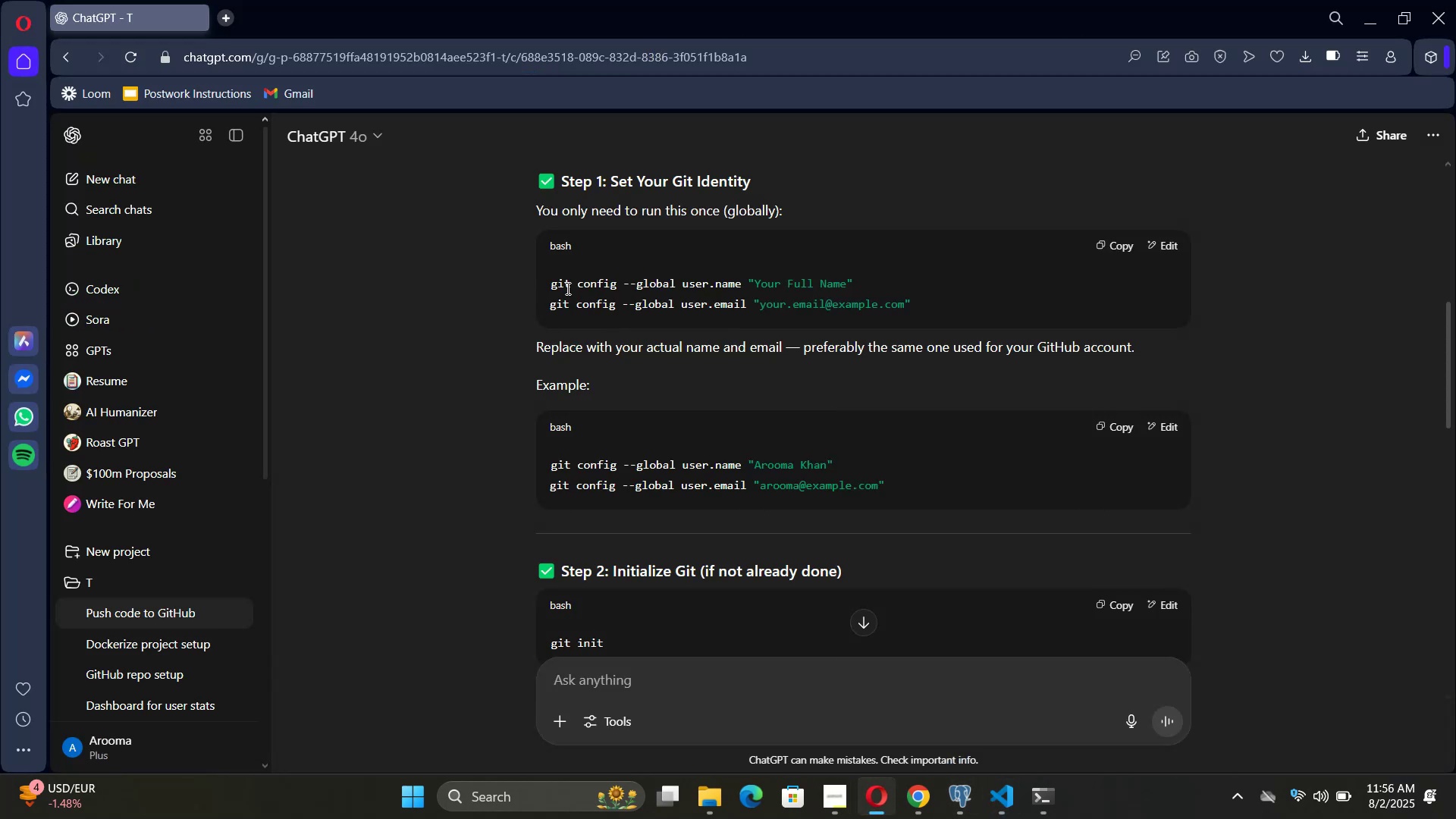 
wait(5.9)
 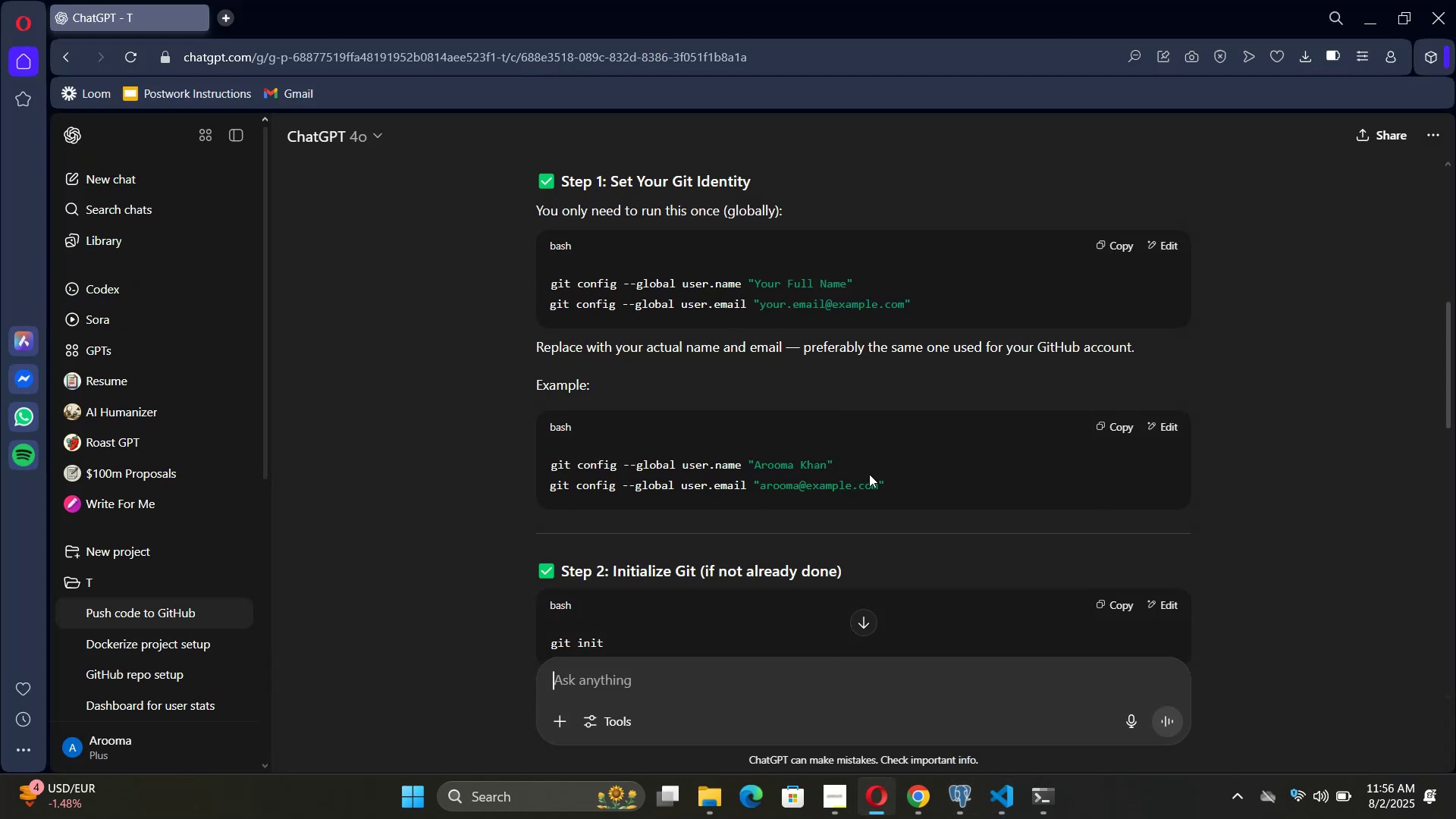 
left_click_drag(start_coordinate=[554, 284], to_coordinate=[716, 292])
 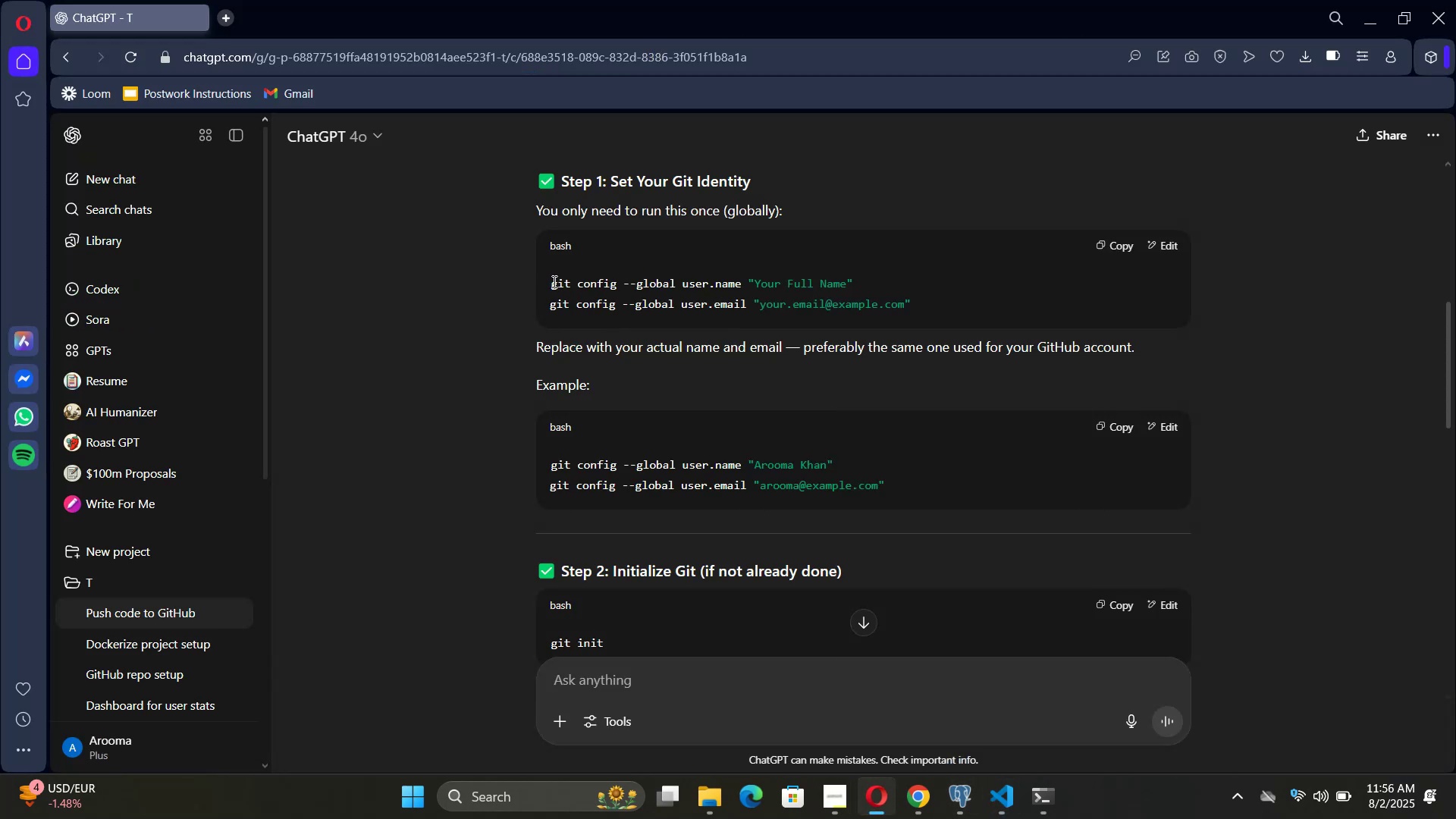 
left_click_drag(start_coordinate=[553, 283], to_coordinate=[859, 285])
 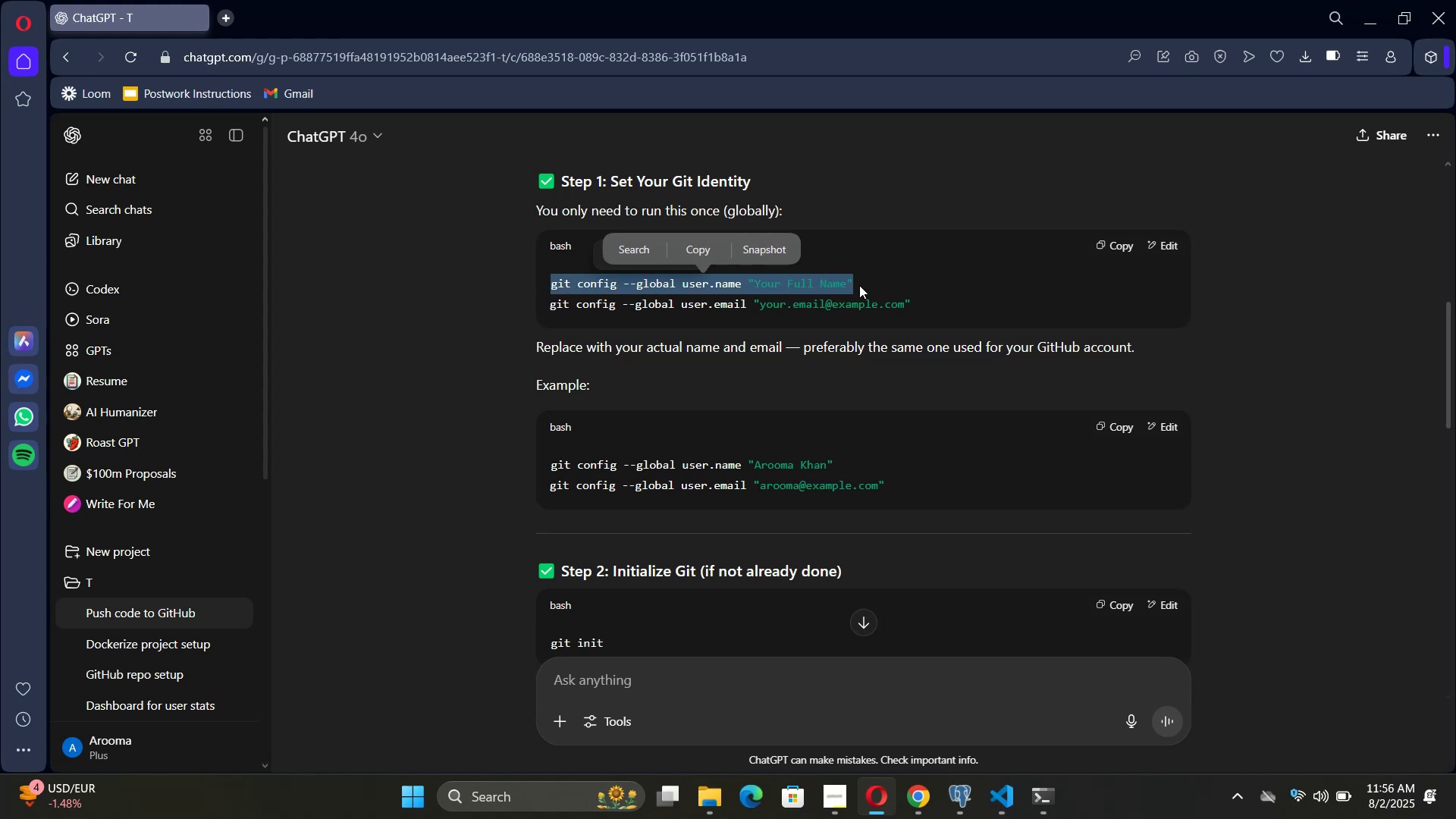 
key(Control+C)
 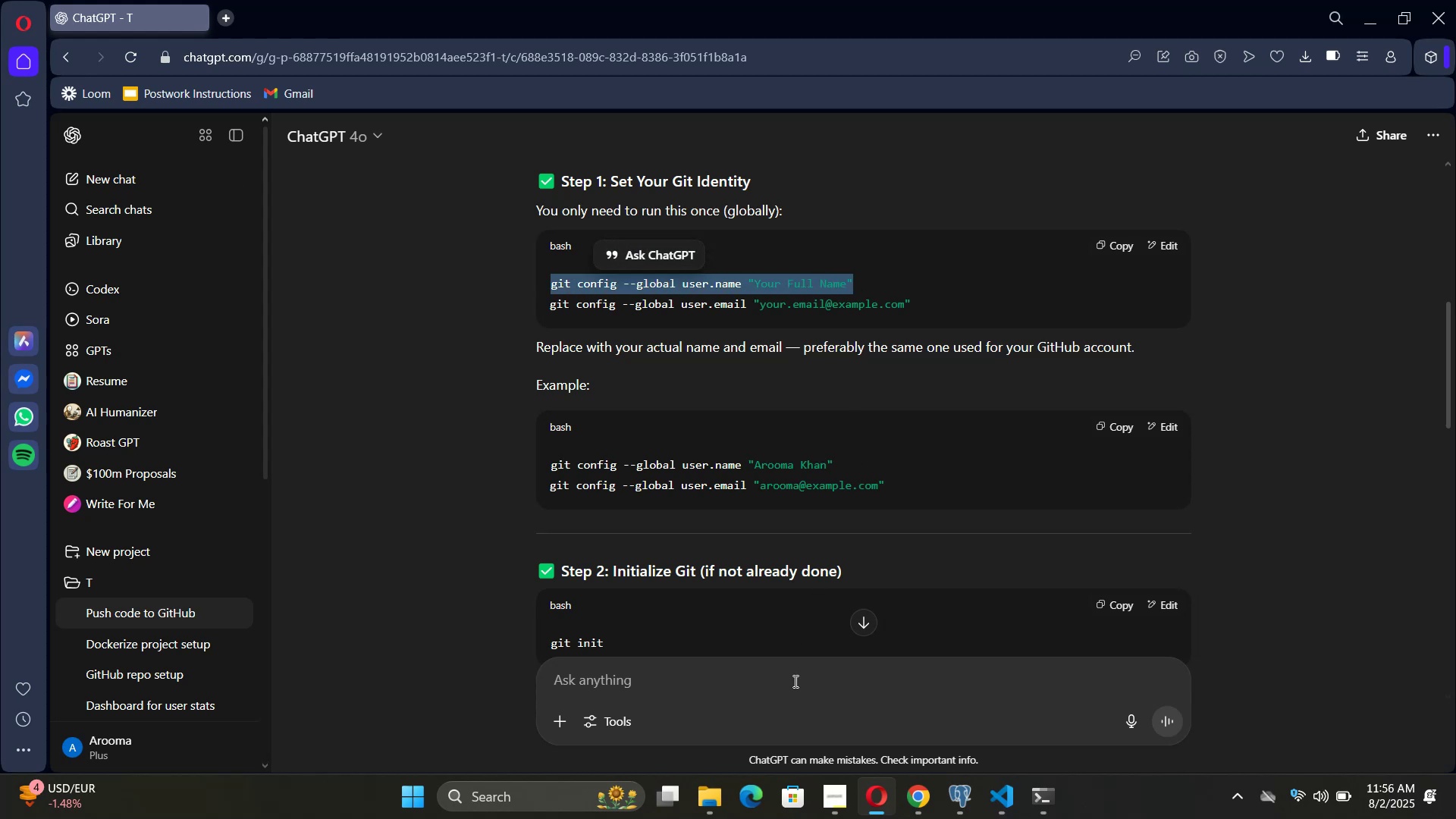 
left_click([794, 675])
 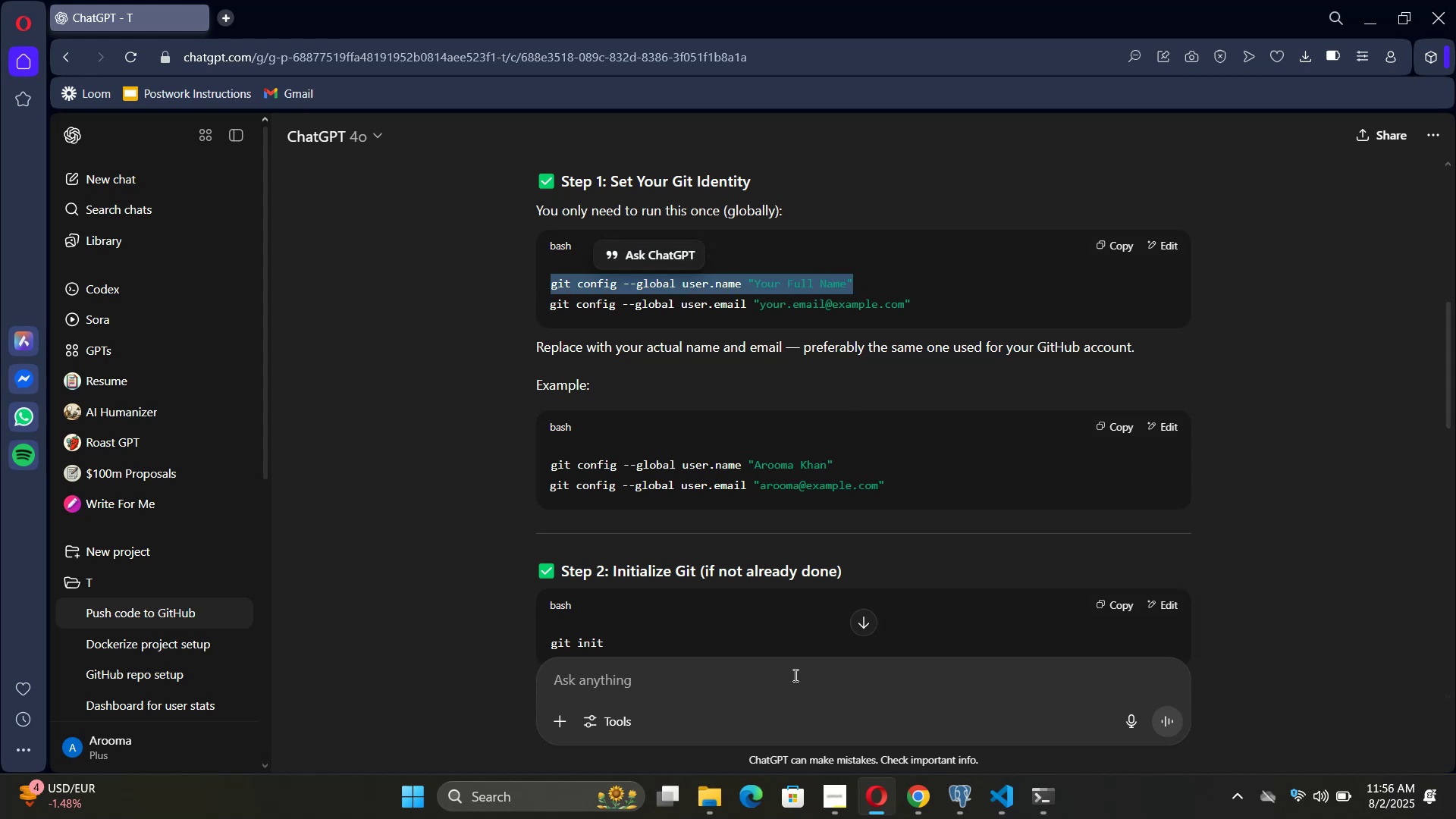 
key(Control+V)
 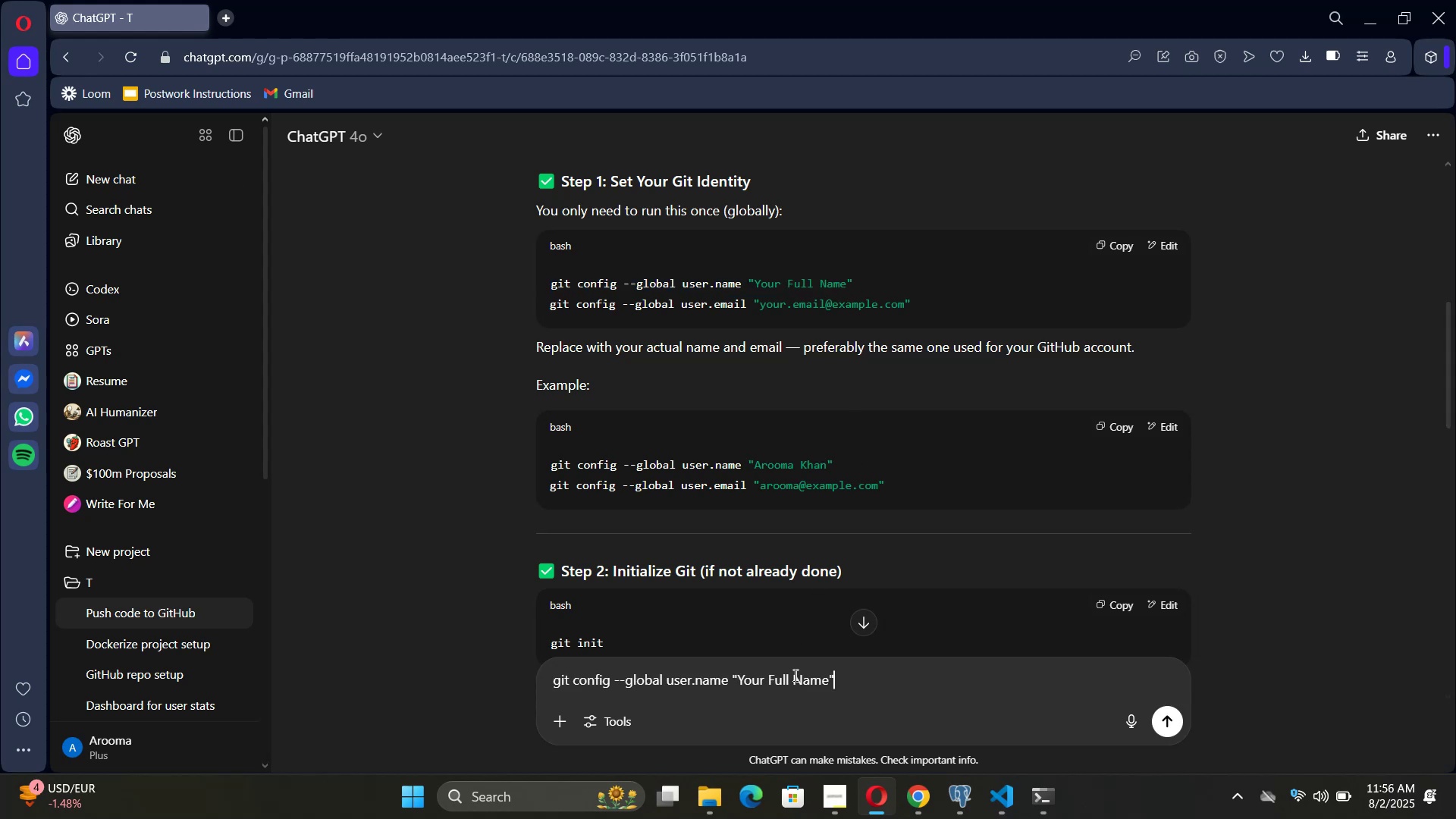 
key(ArrowLeft)
 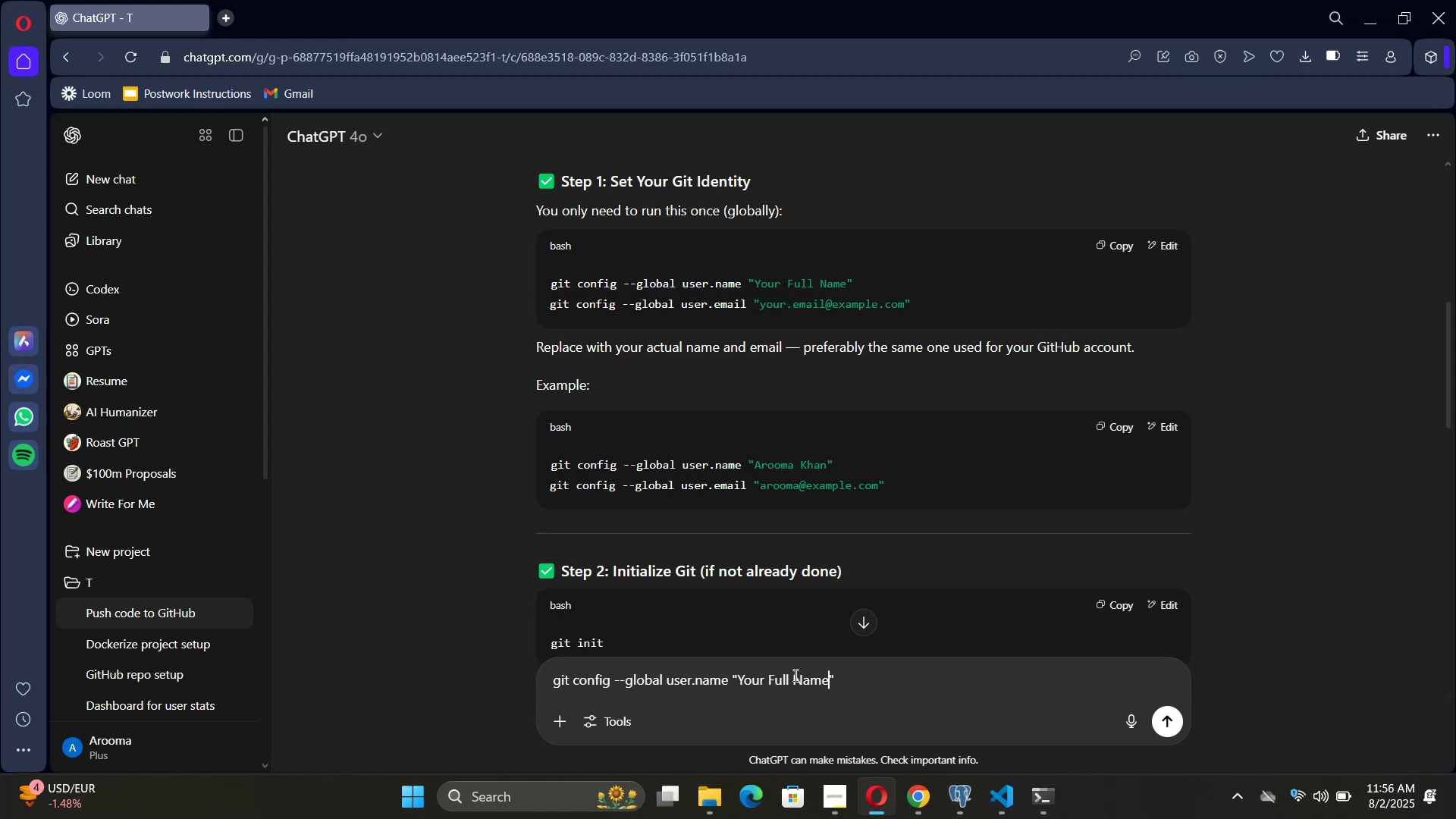 
hold_key(key=Backspace, duration=0.69)
 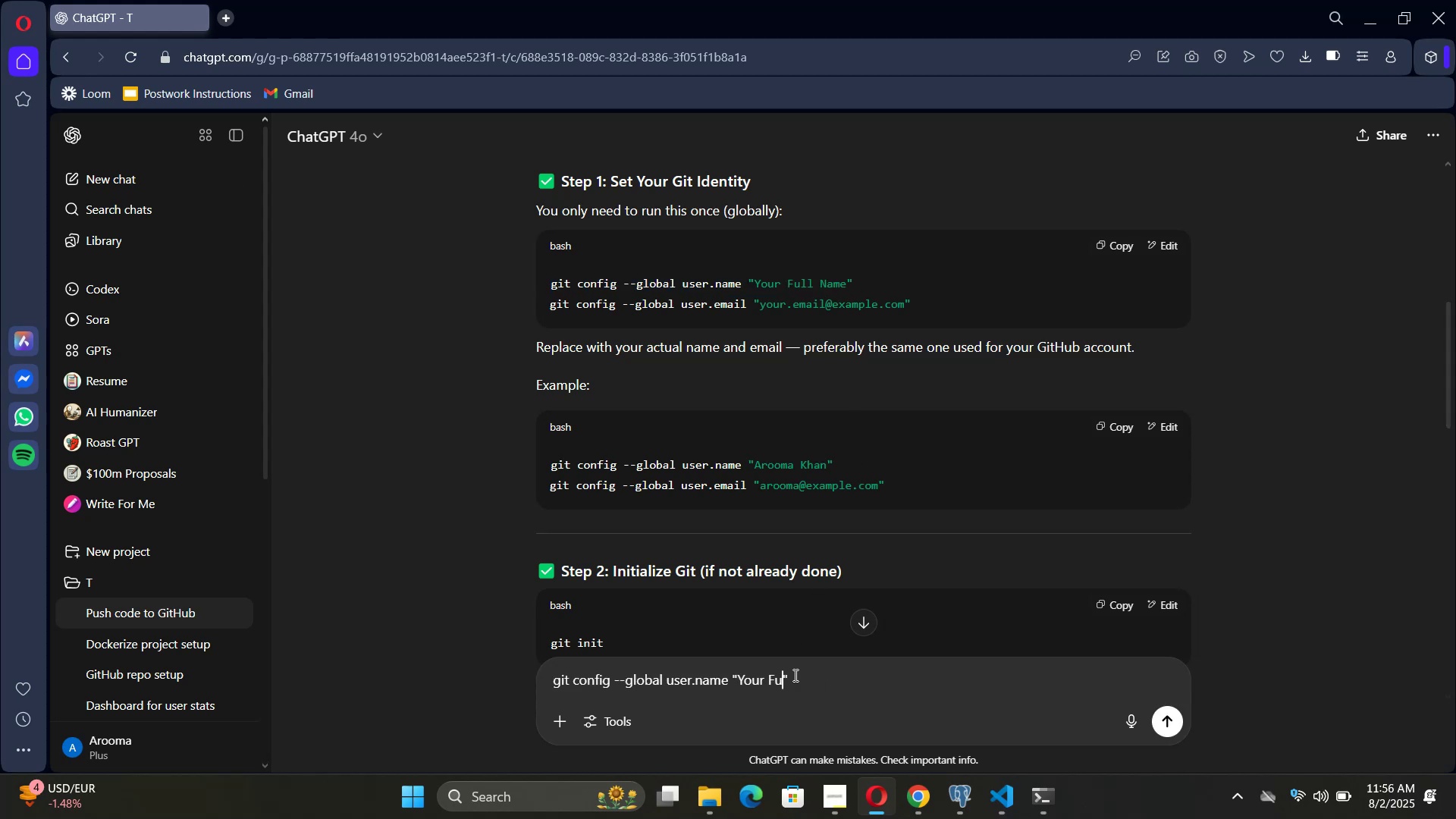 
key(Backspace)
 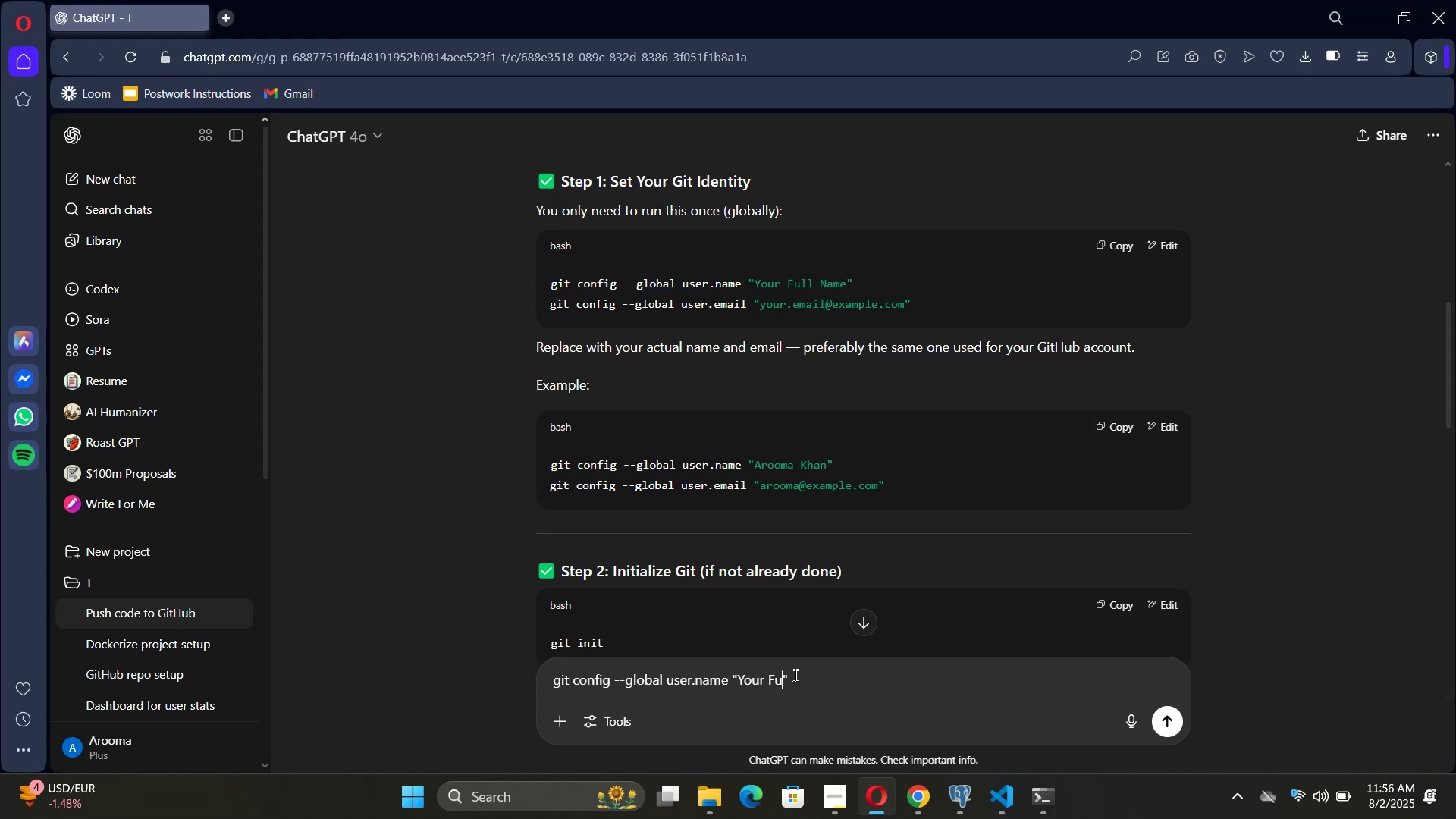 
key(Backspace)
 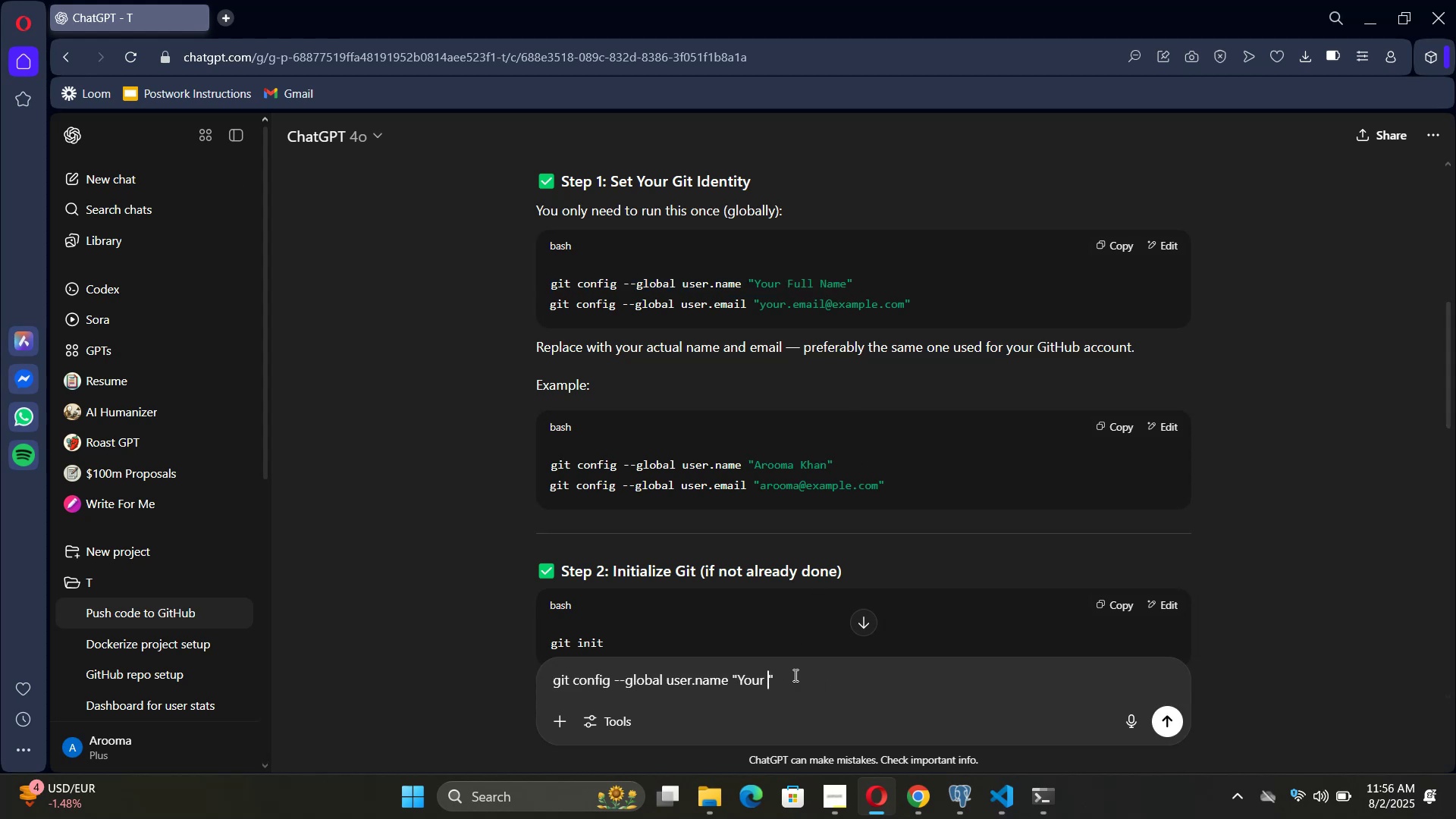 
key(Backspace)
 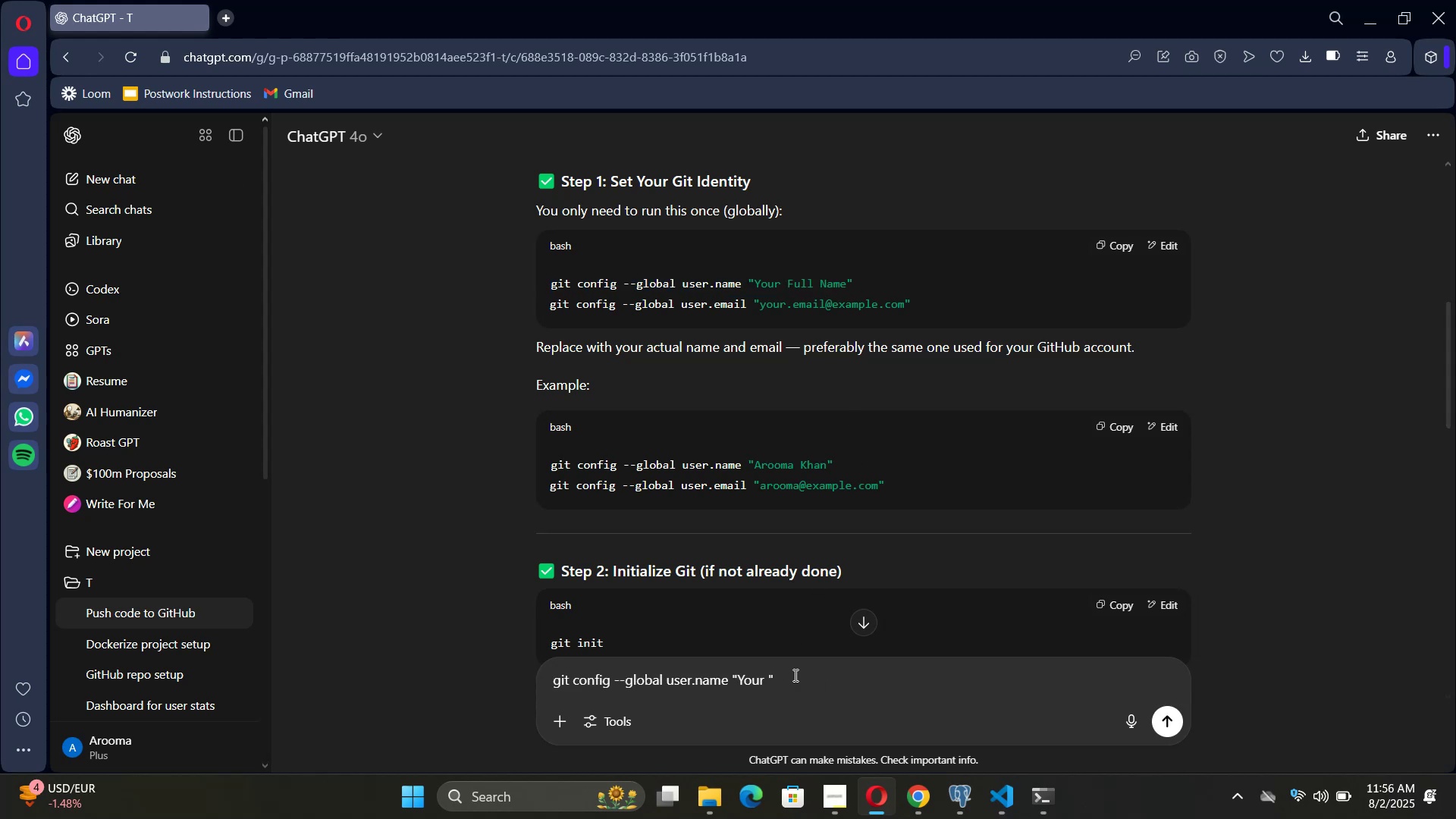 
key(Backspace)
 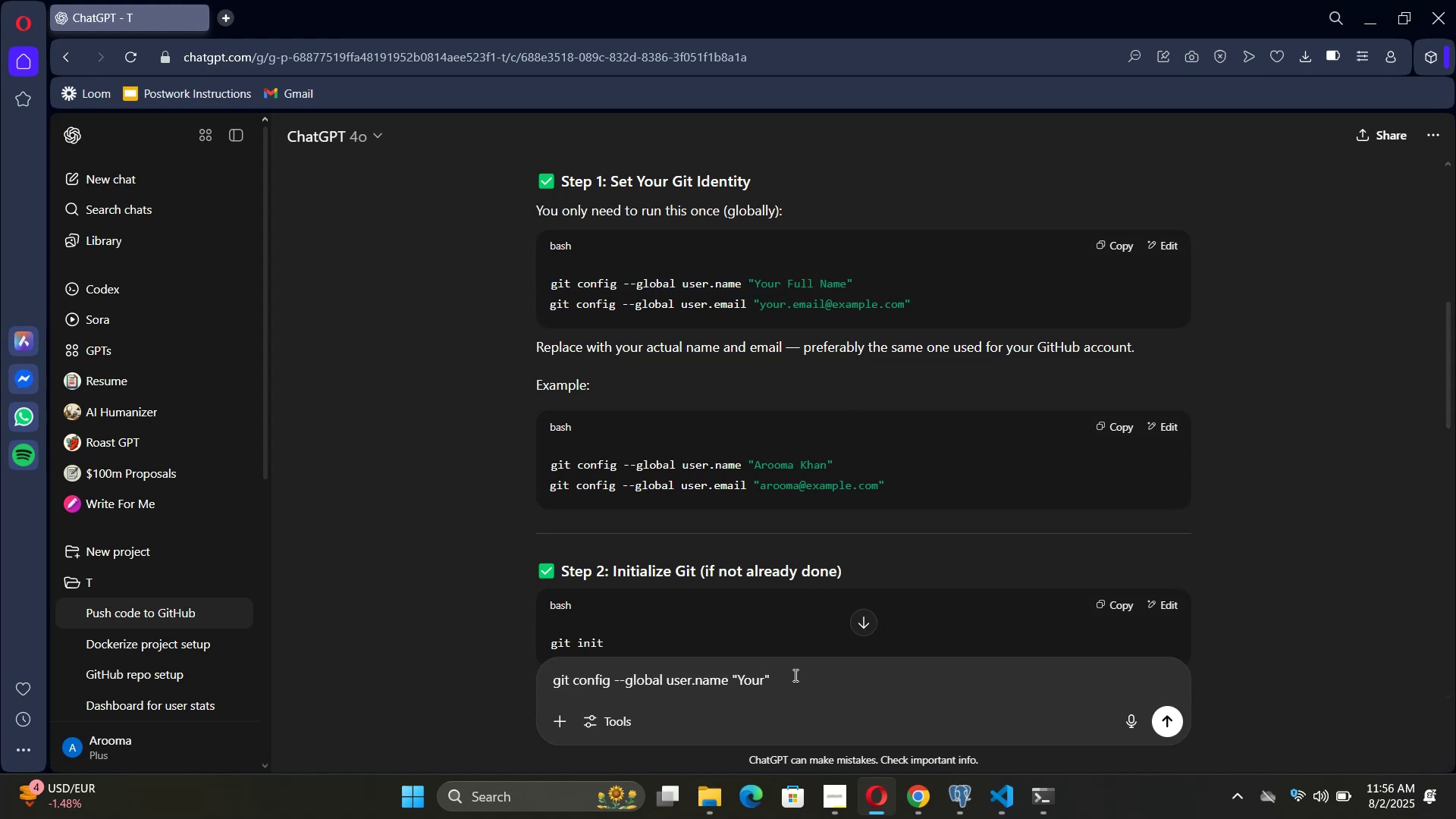 
key(Backspace)
 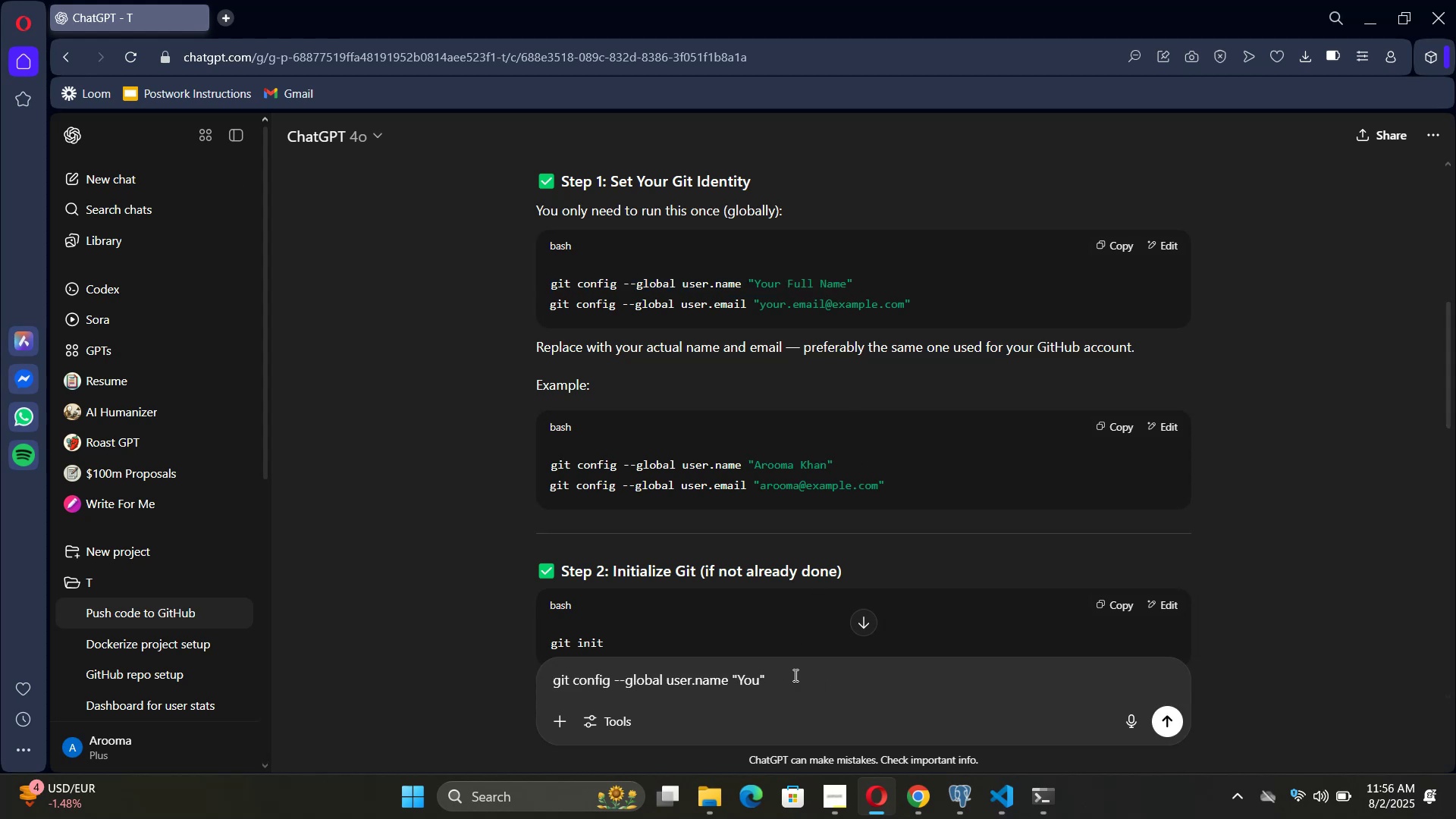 
key(Backspace)
 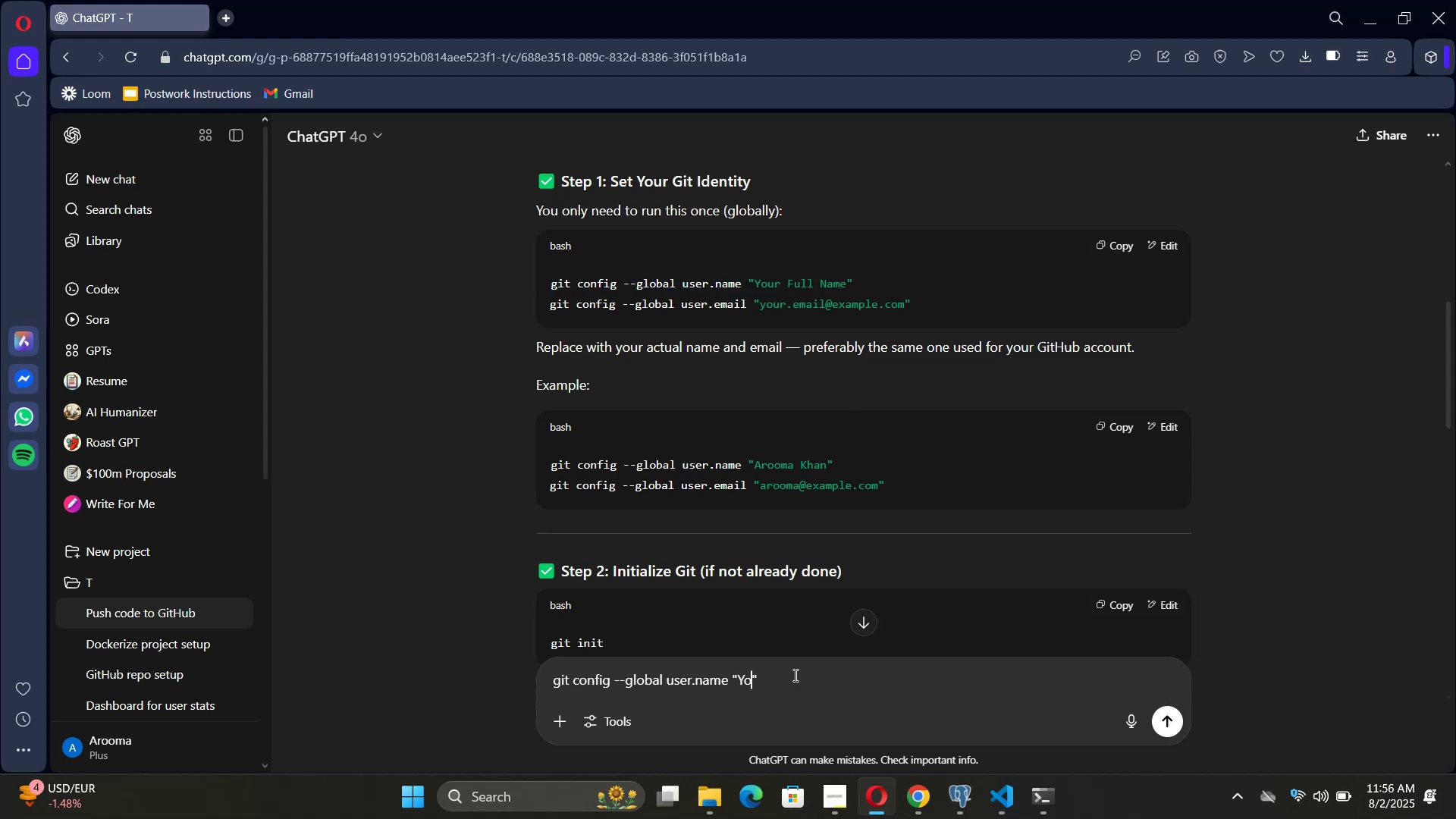 
key(Backspace)
 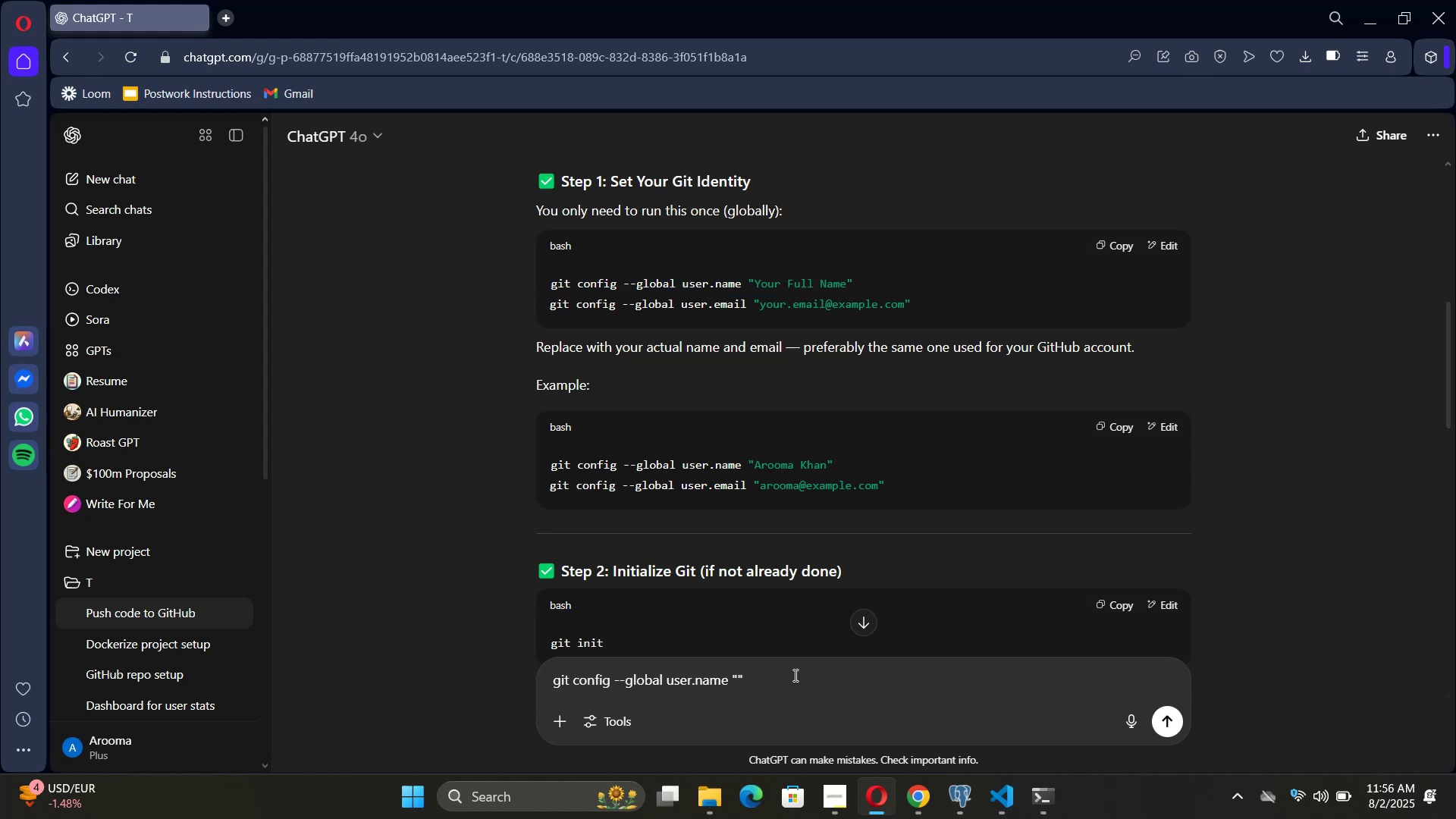 
key(Alt+Tab)
 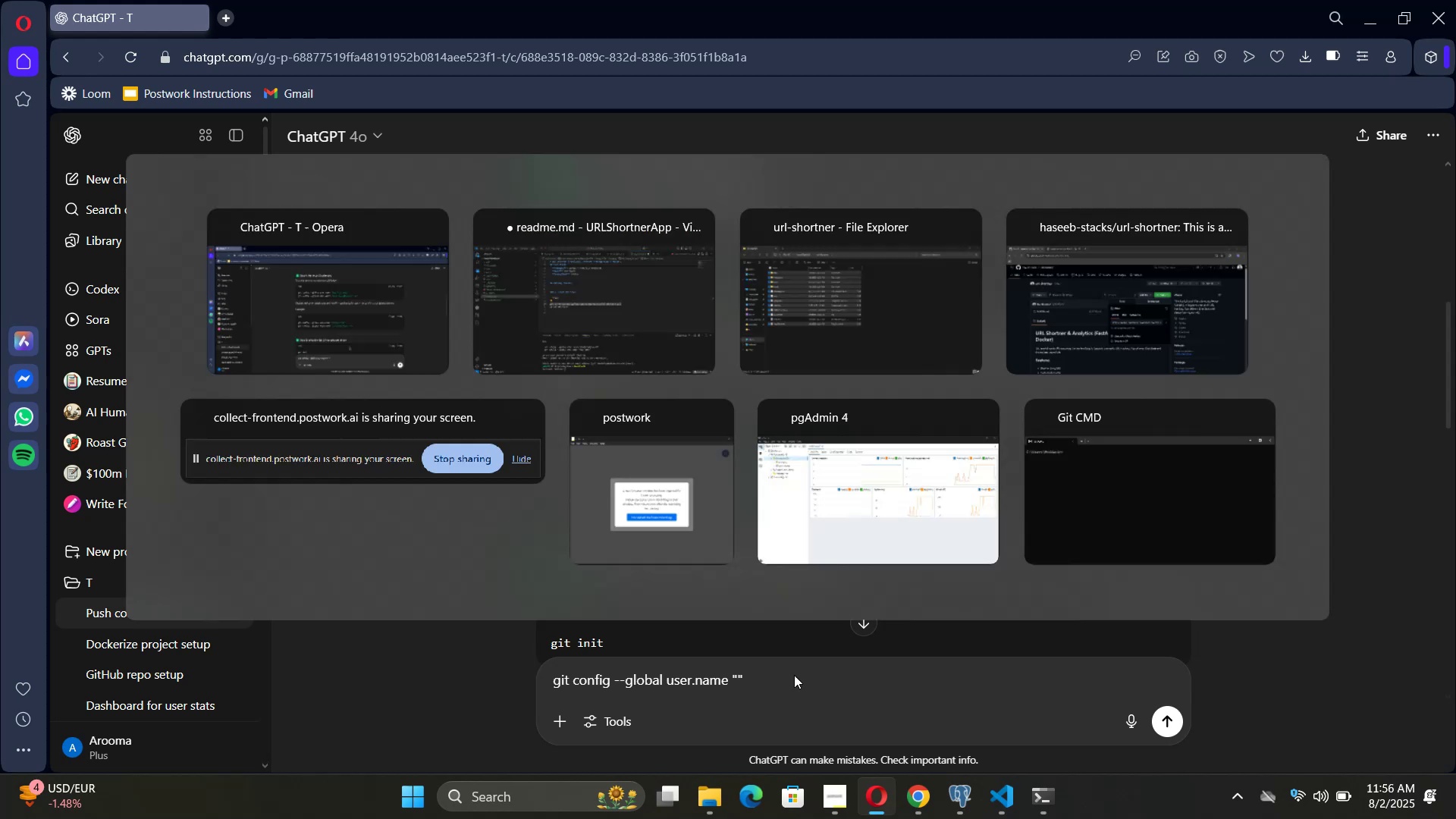 
key(Alt+Tab)
 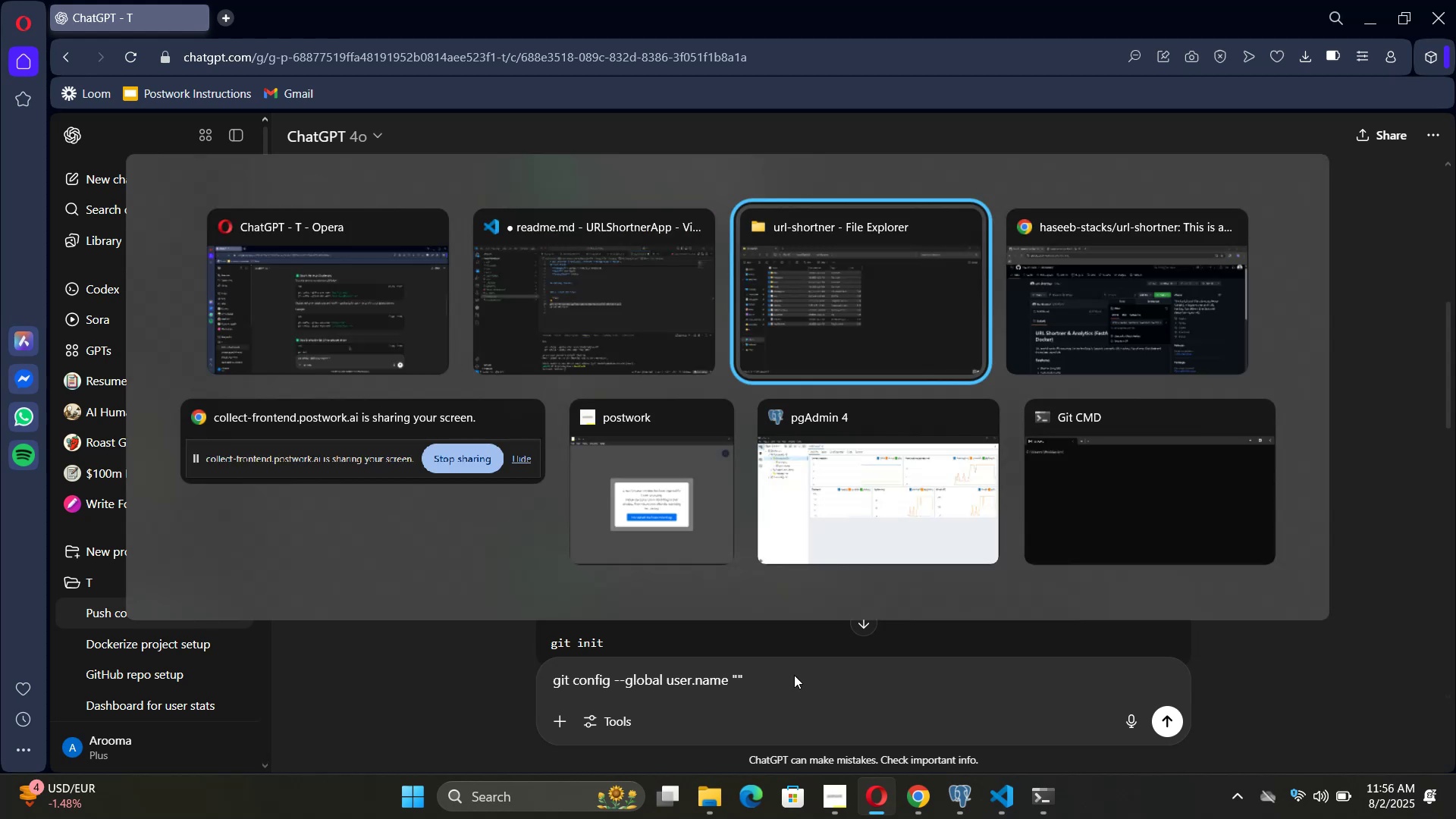 
key(Alt+Tab)
 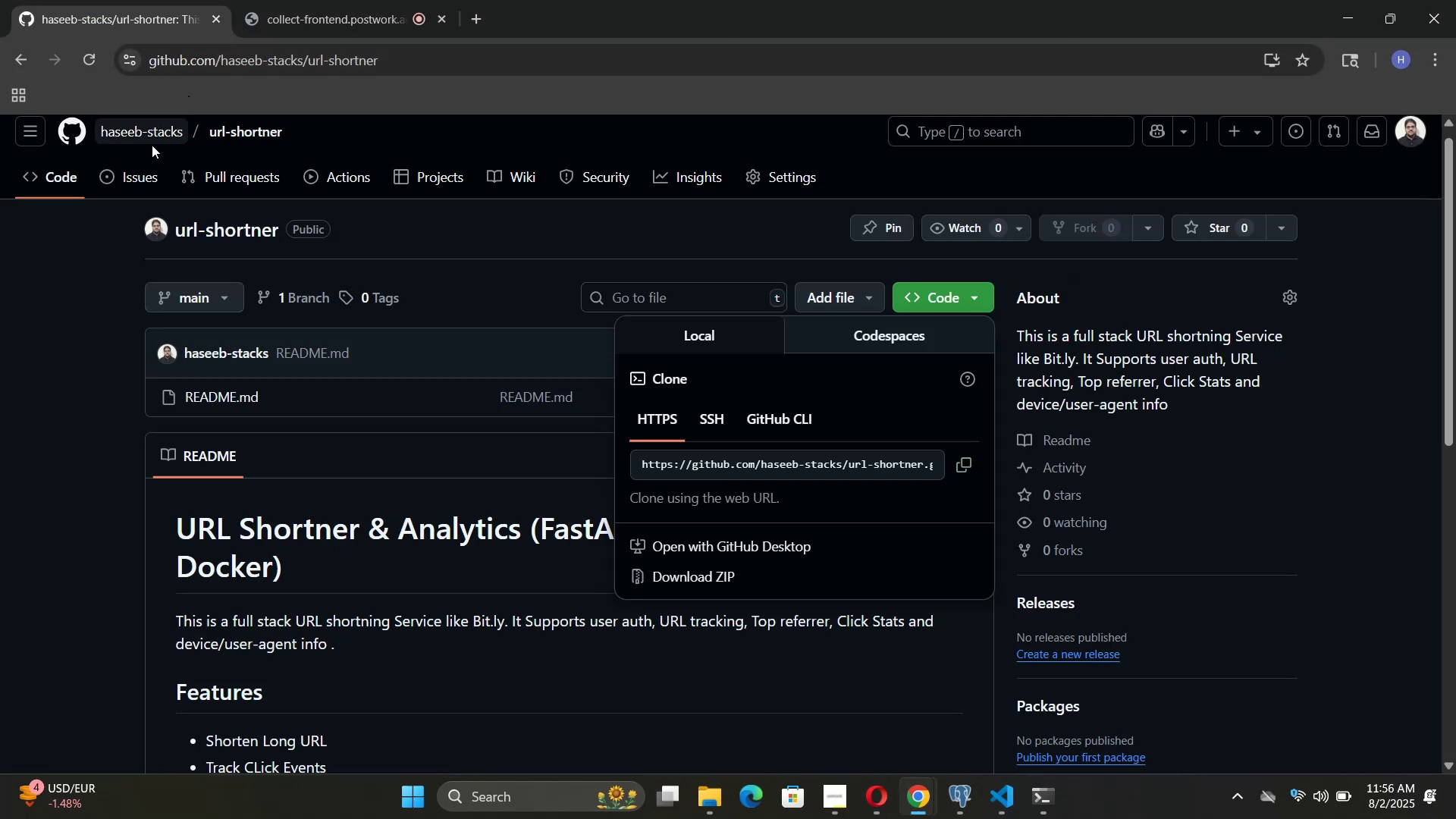 
left_click_drag(start_coordinate=[100, 134], to_coordinate=[141, 132])
 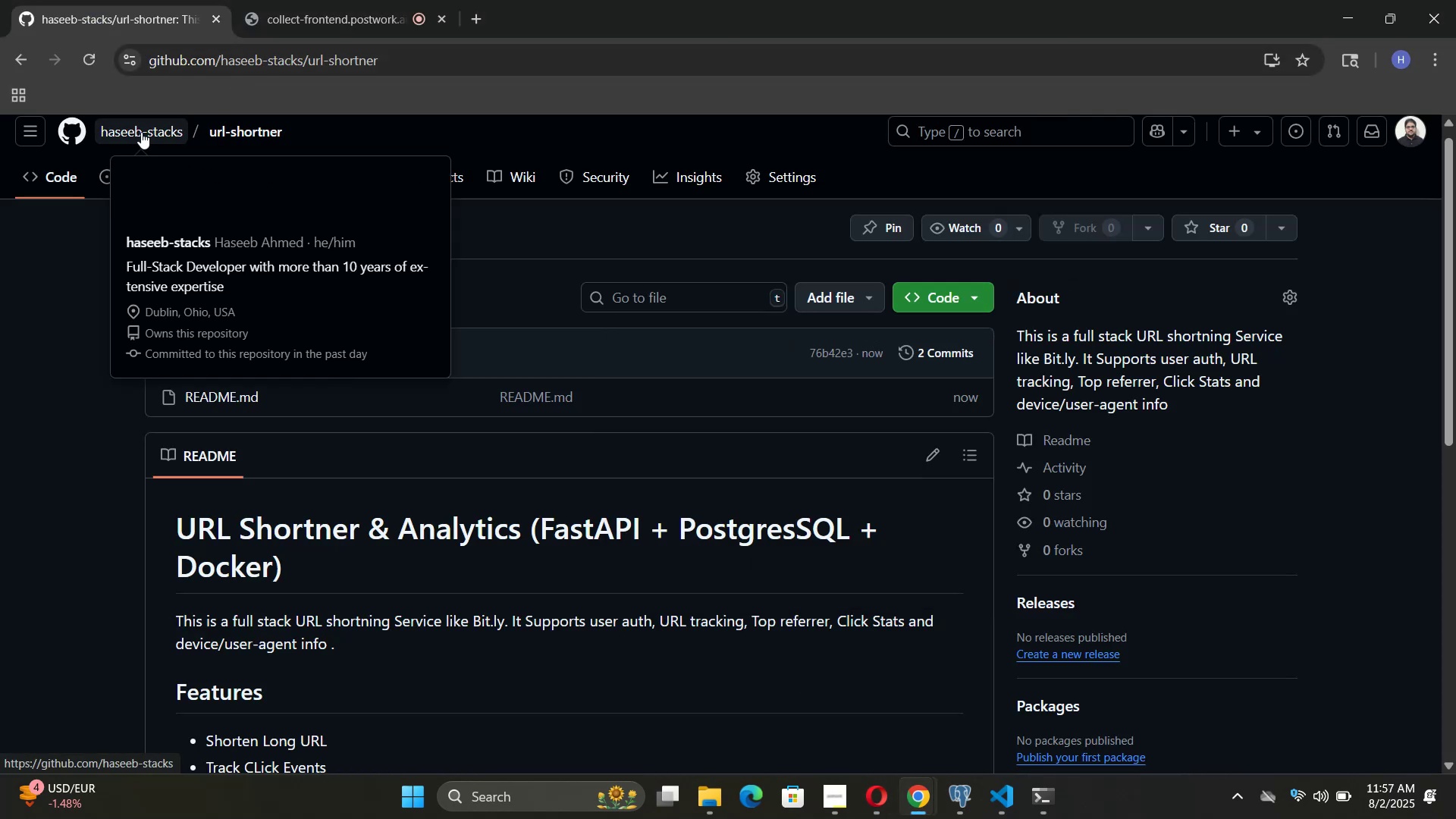 
left_click([141, 132])
 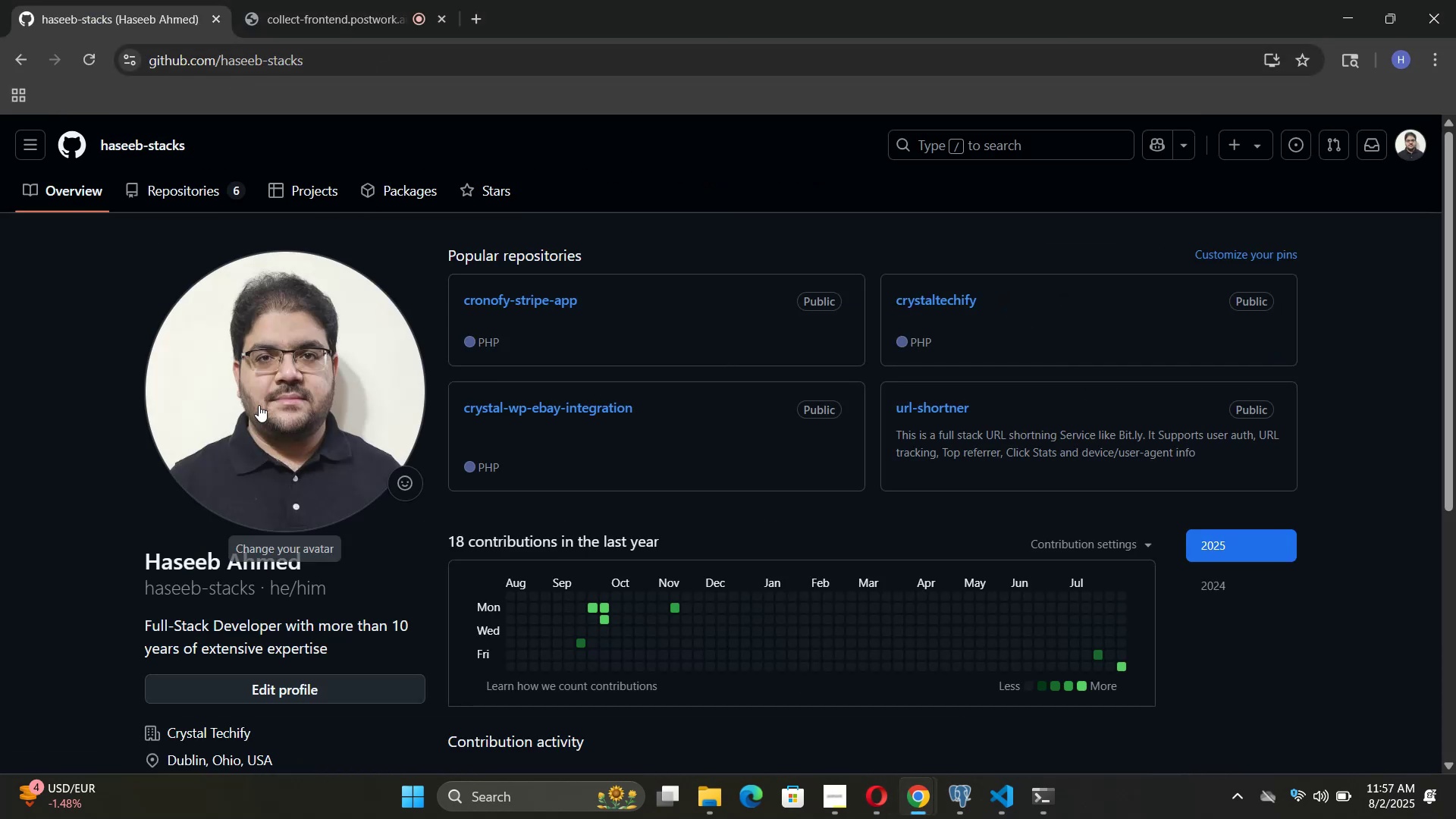 
left_click_drag(start_coordinate=[146, 589], to_coordinate=[257, 596])
 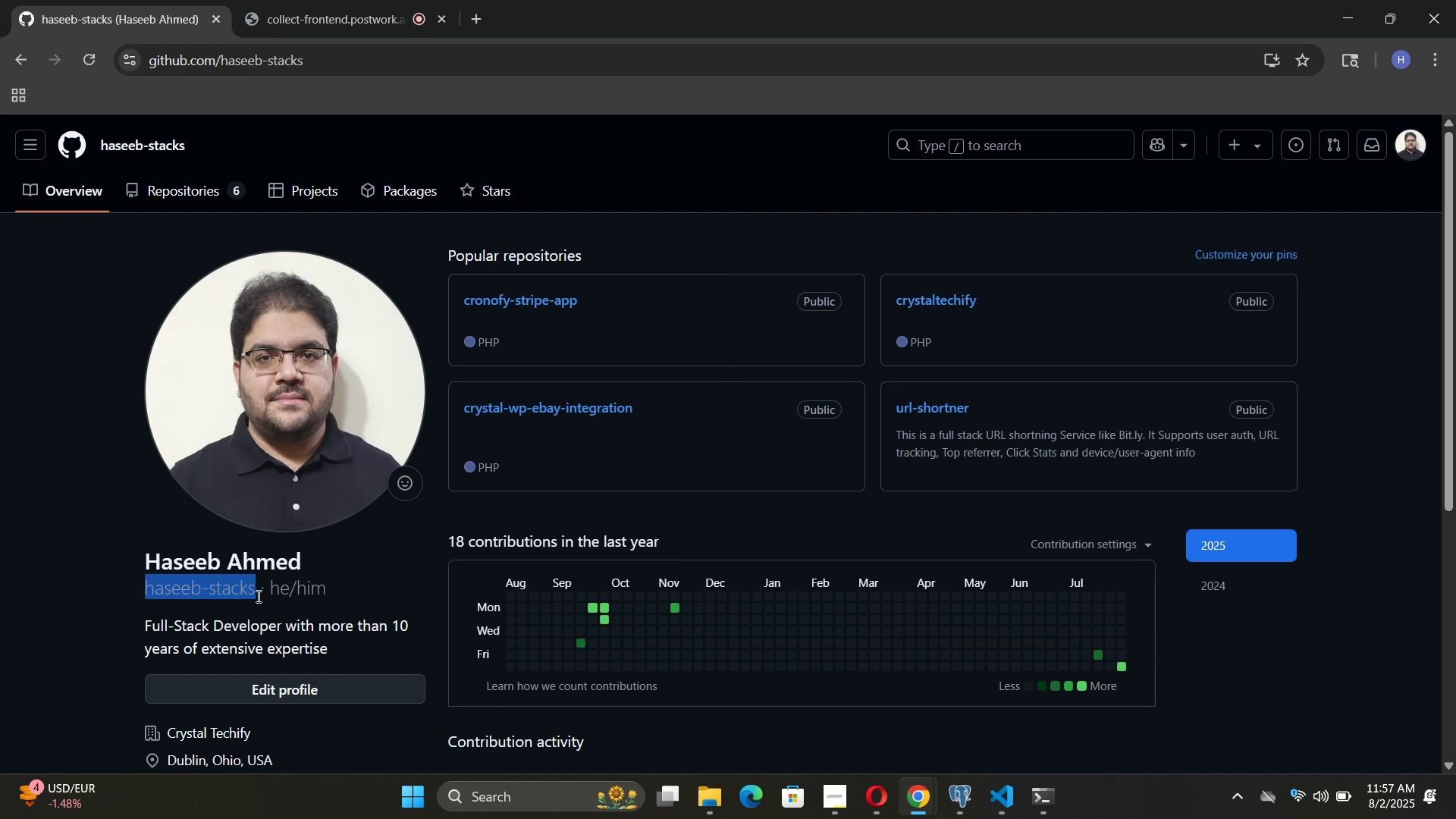 
key(Control+C)
 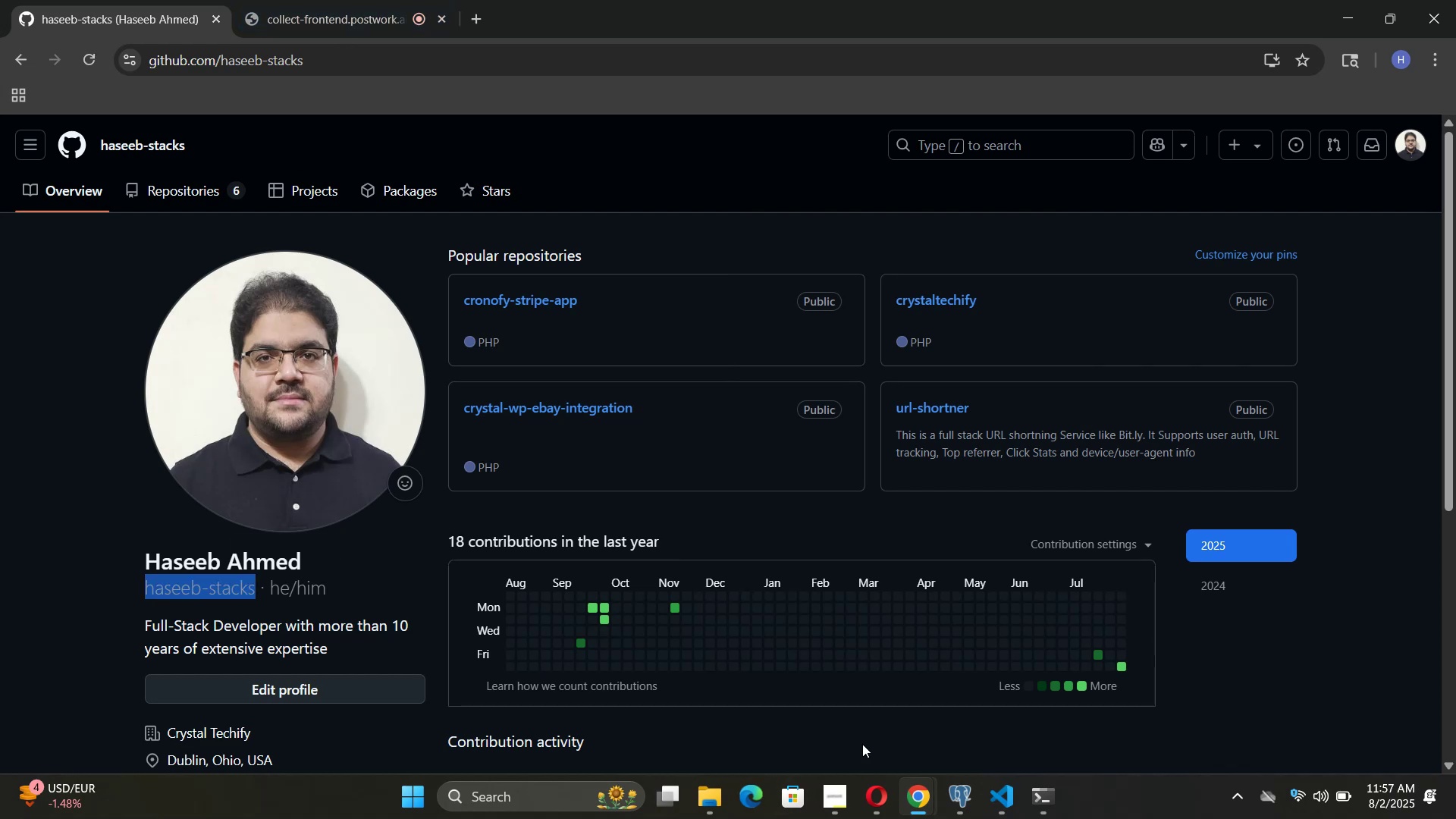 
left_click([879, 804])
 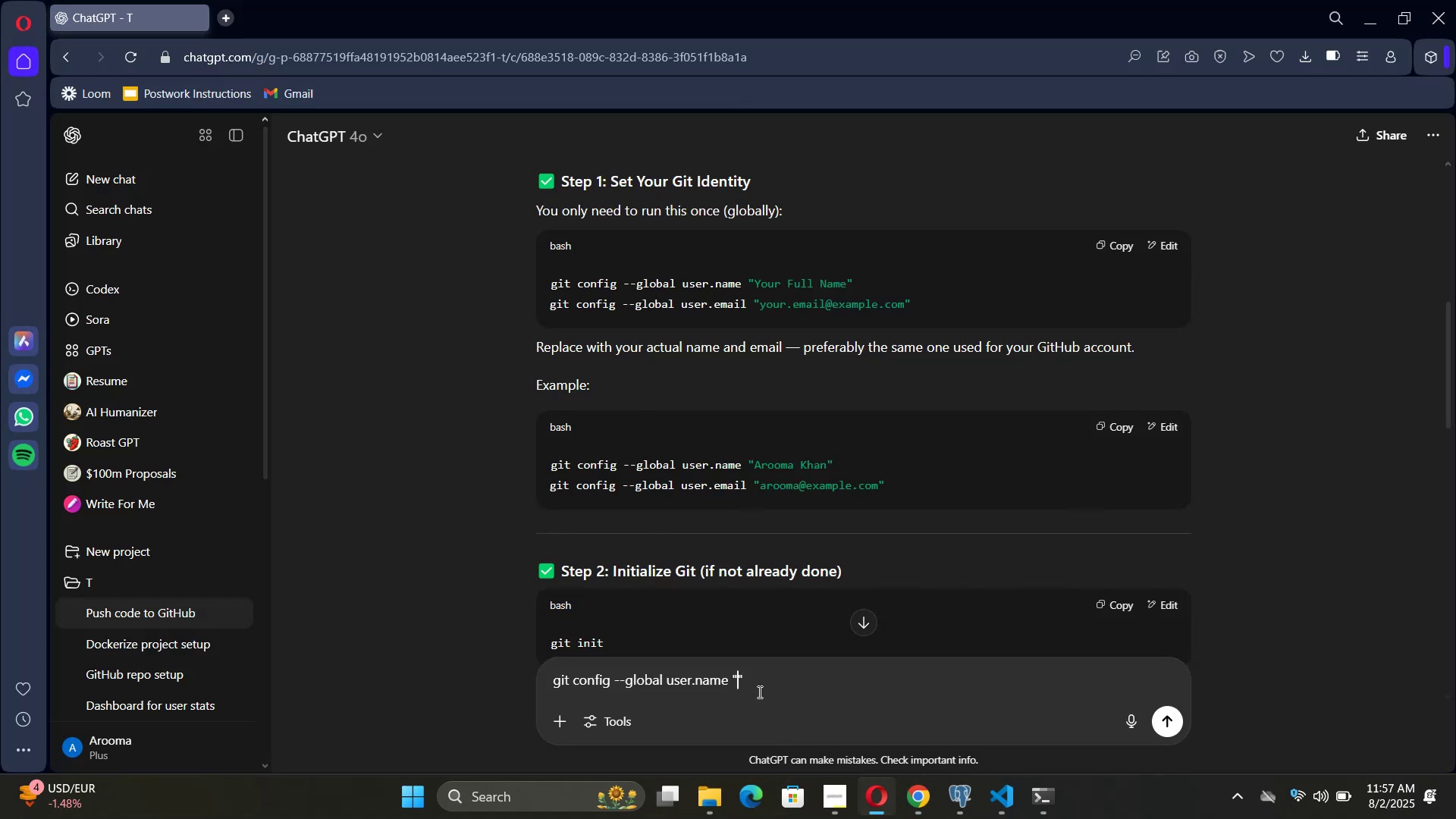 
key(Control+V)
 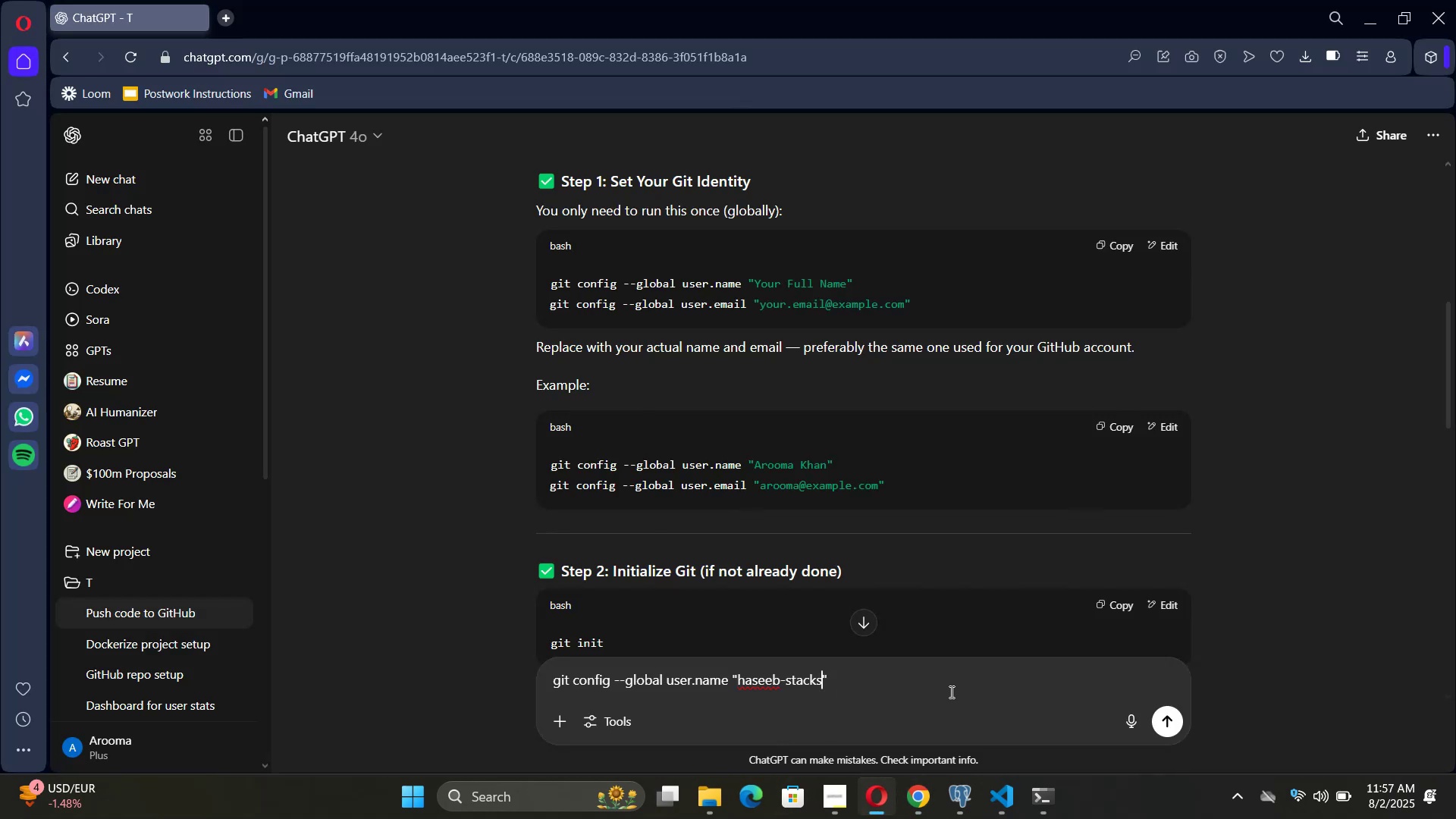 
left_click([861, 676])
 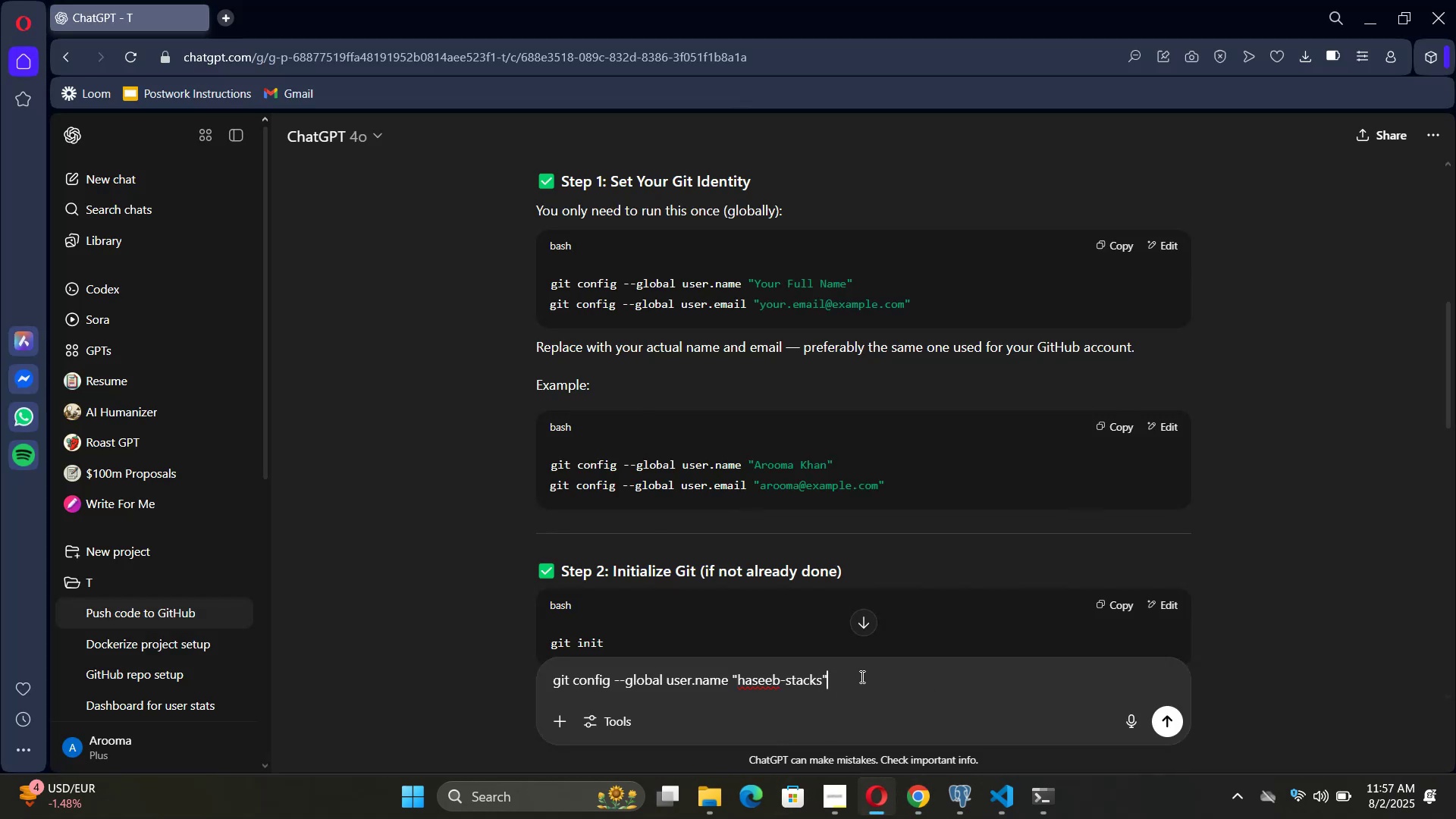 
key(Control+A)
 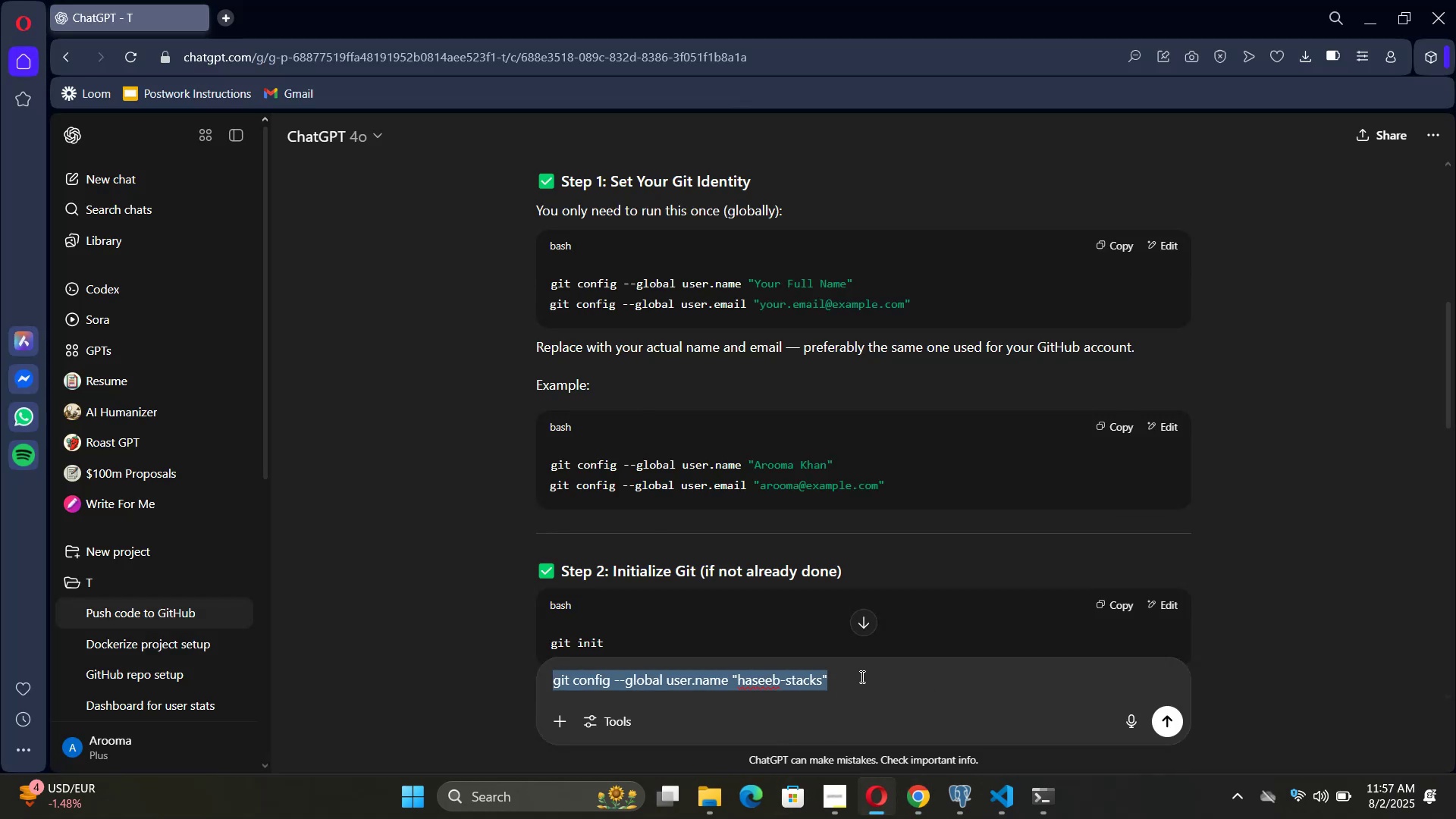 
key(Control+C)
 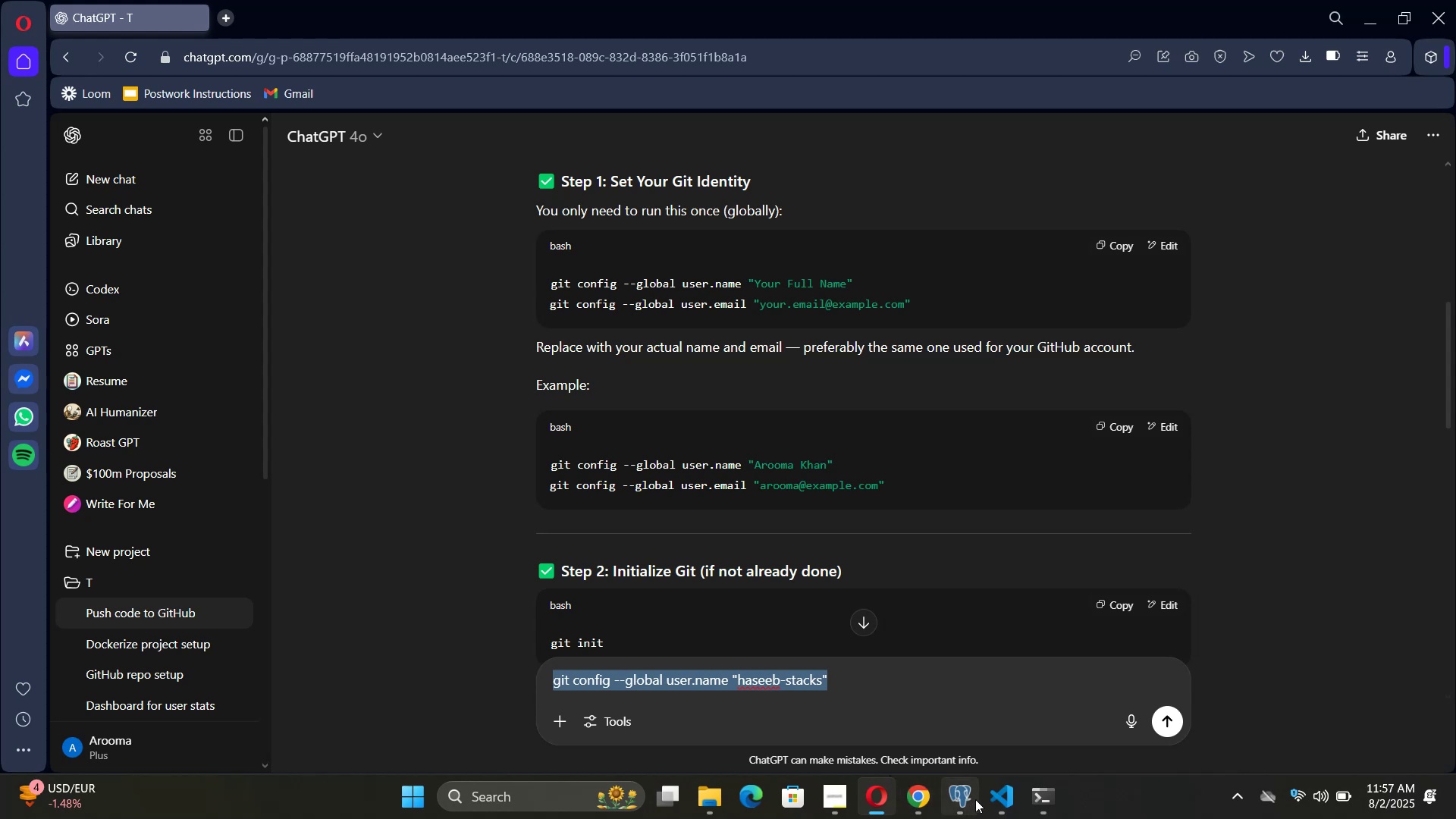 
left_click([999, 792])
 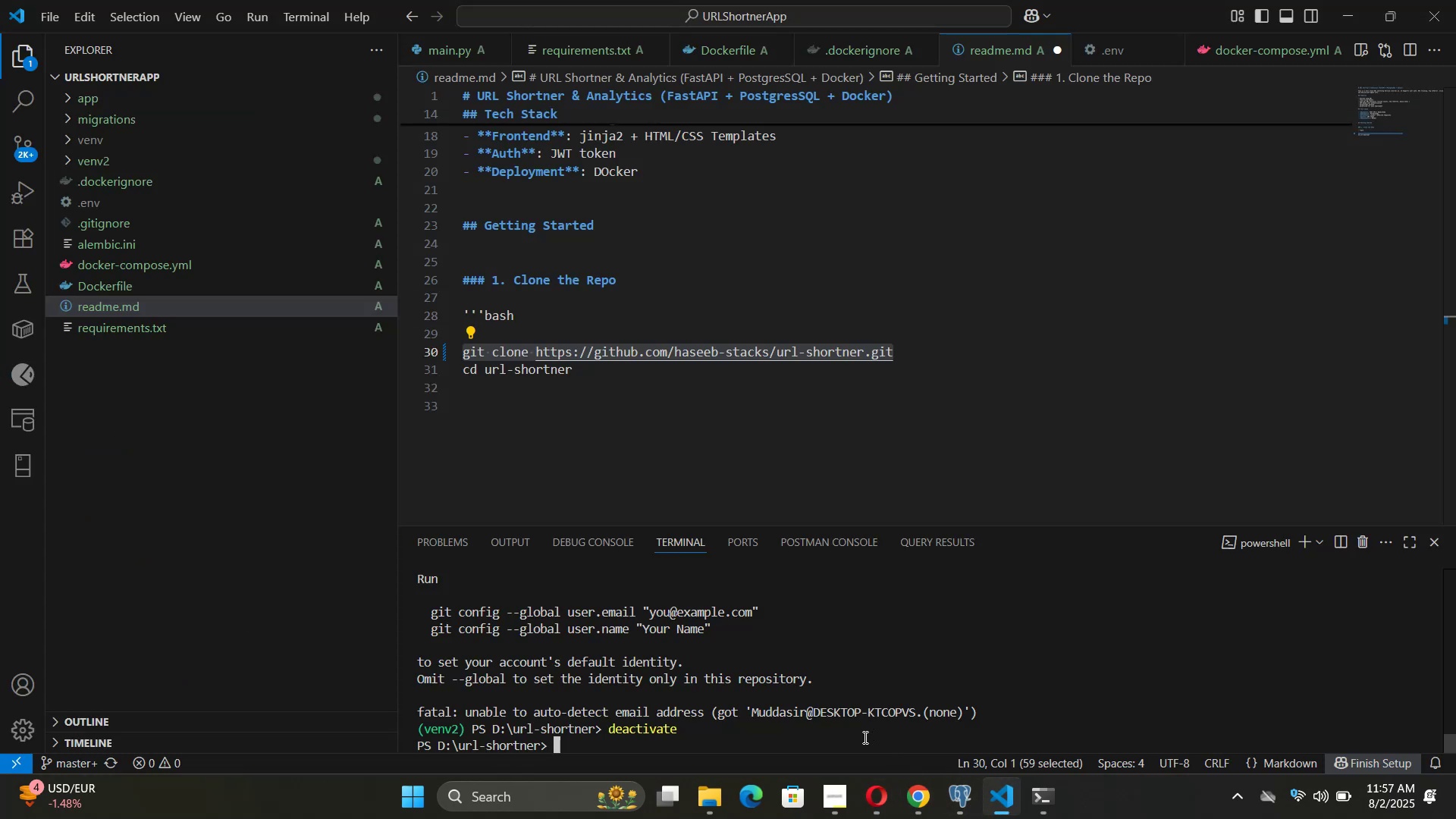 
right_click([862, 739])
 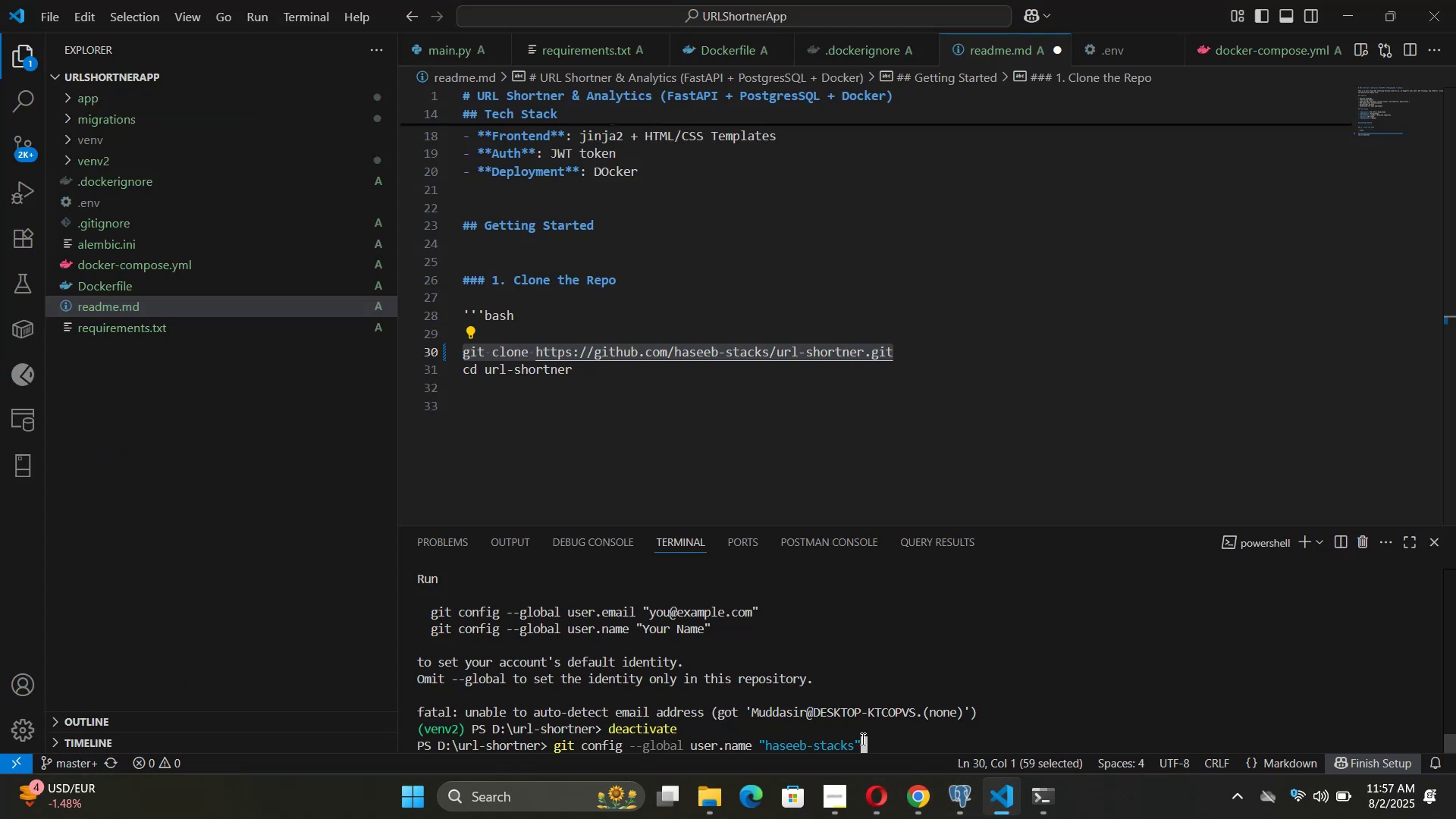 
key(Enter)
 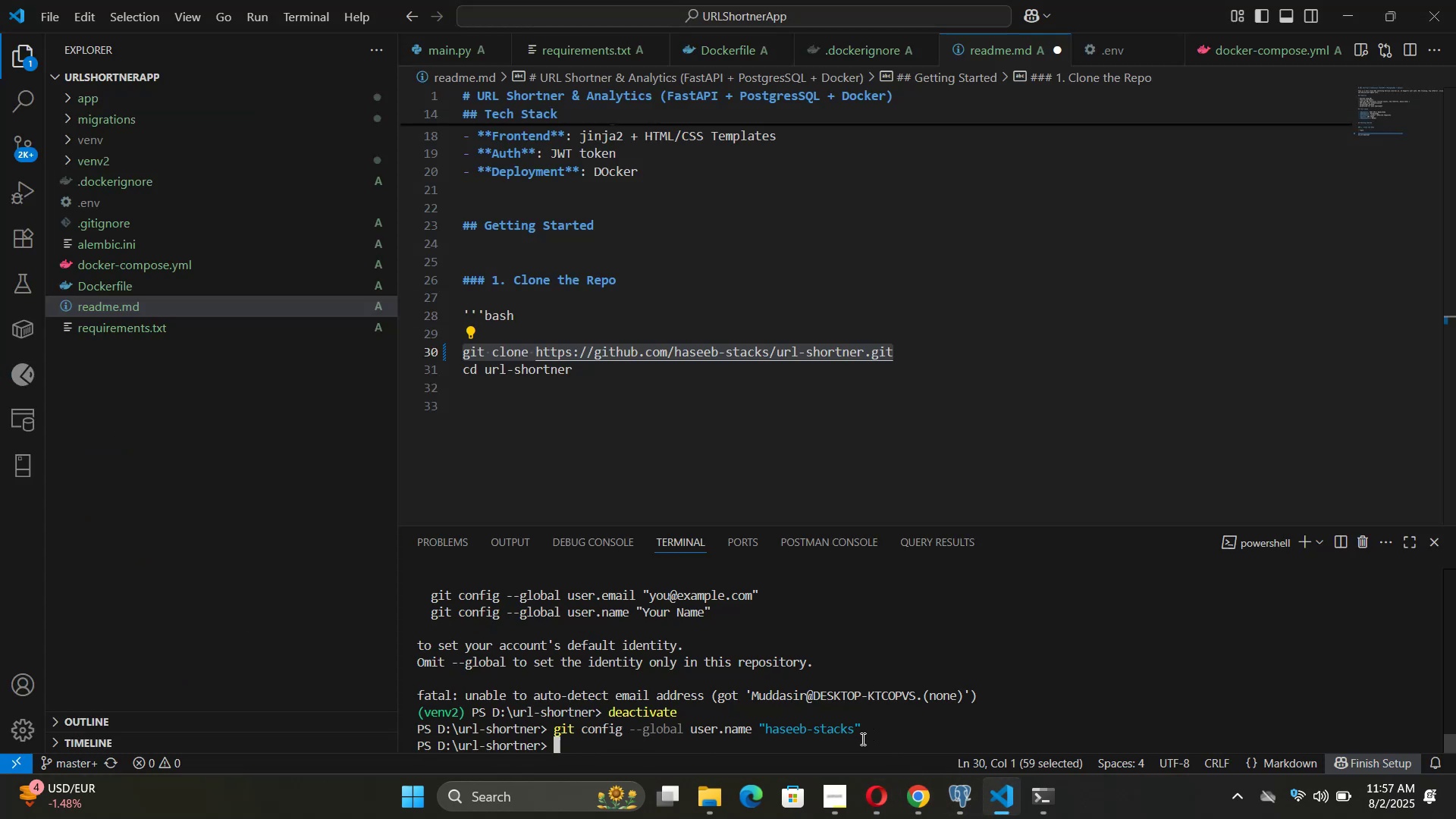 
key(Alt+Tab)
 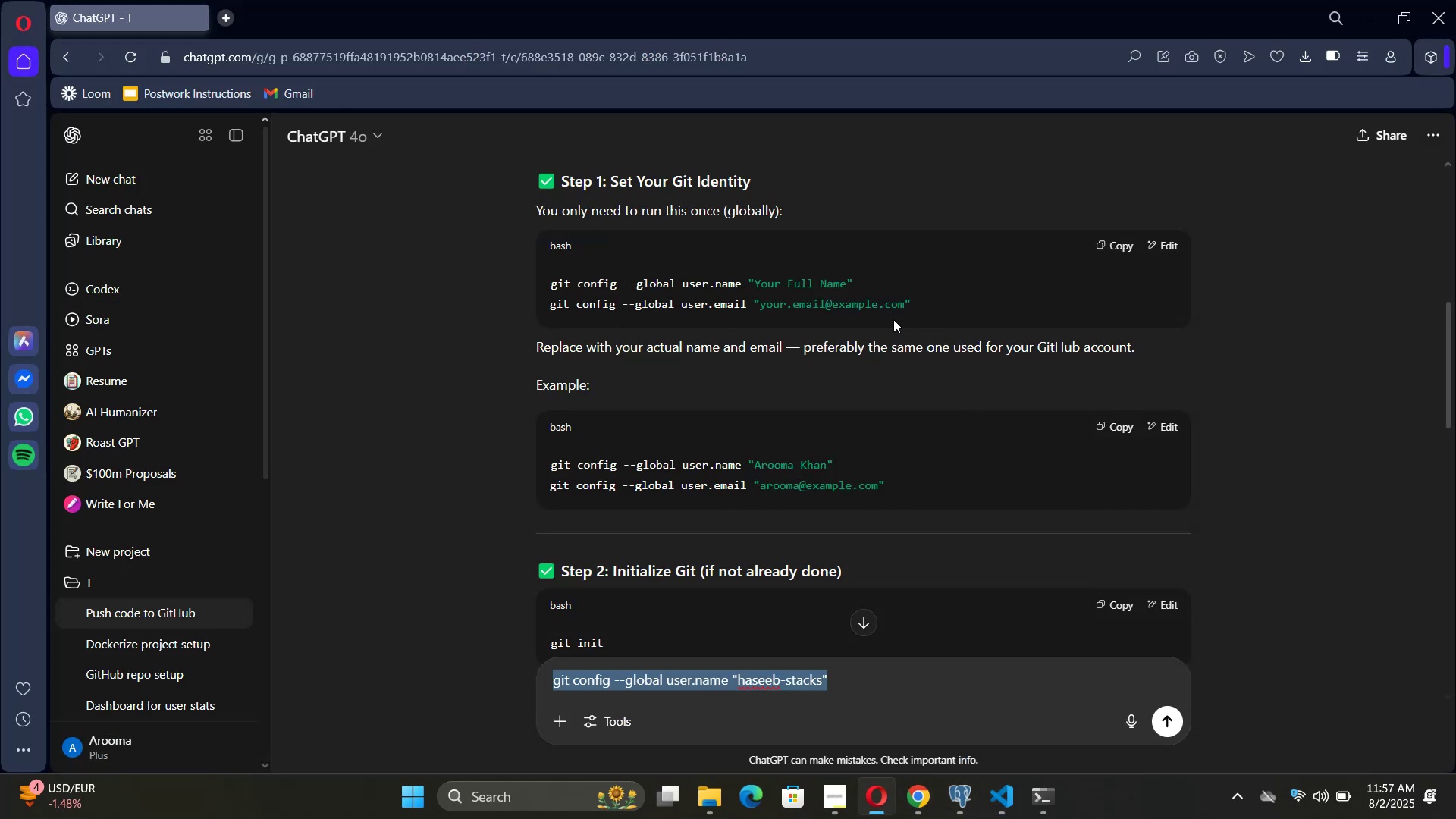 
left_click_drag(start_coordinate=[911, 306], to_coordinate=[541, 314])
 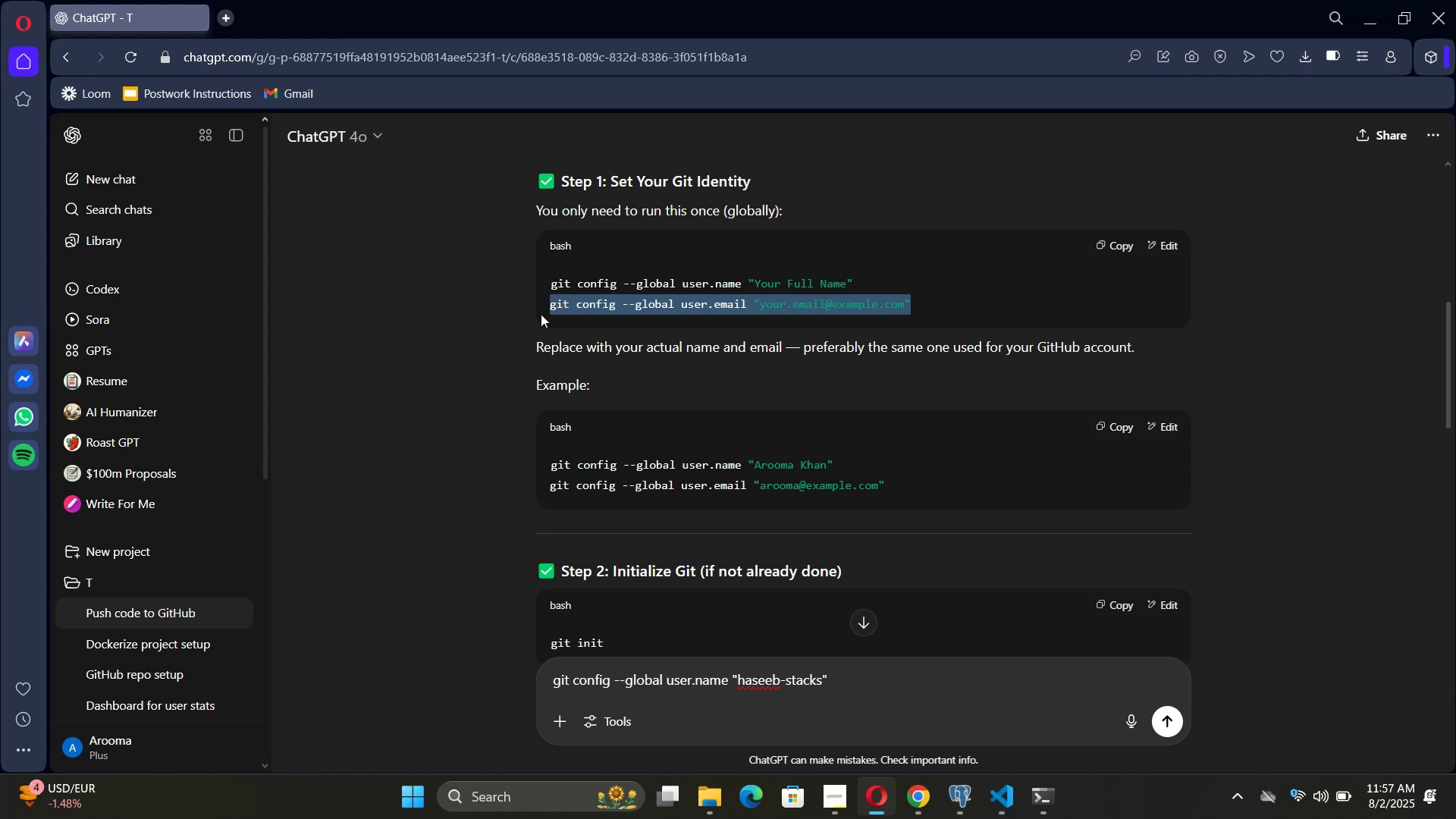 
key(Control+ControlLeft)
 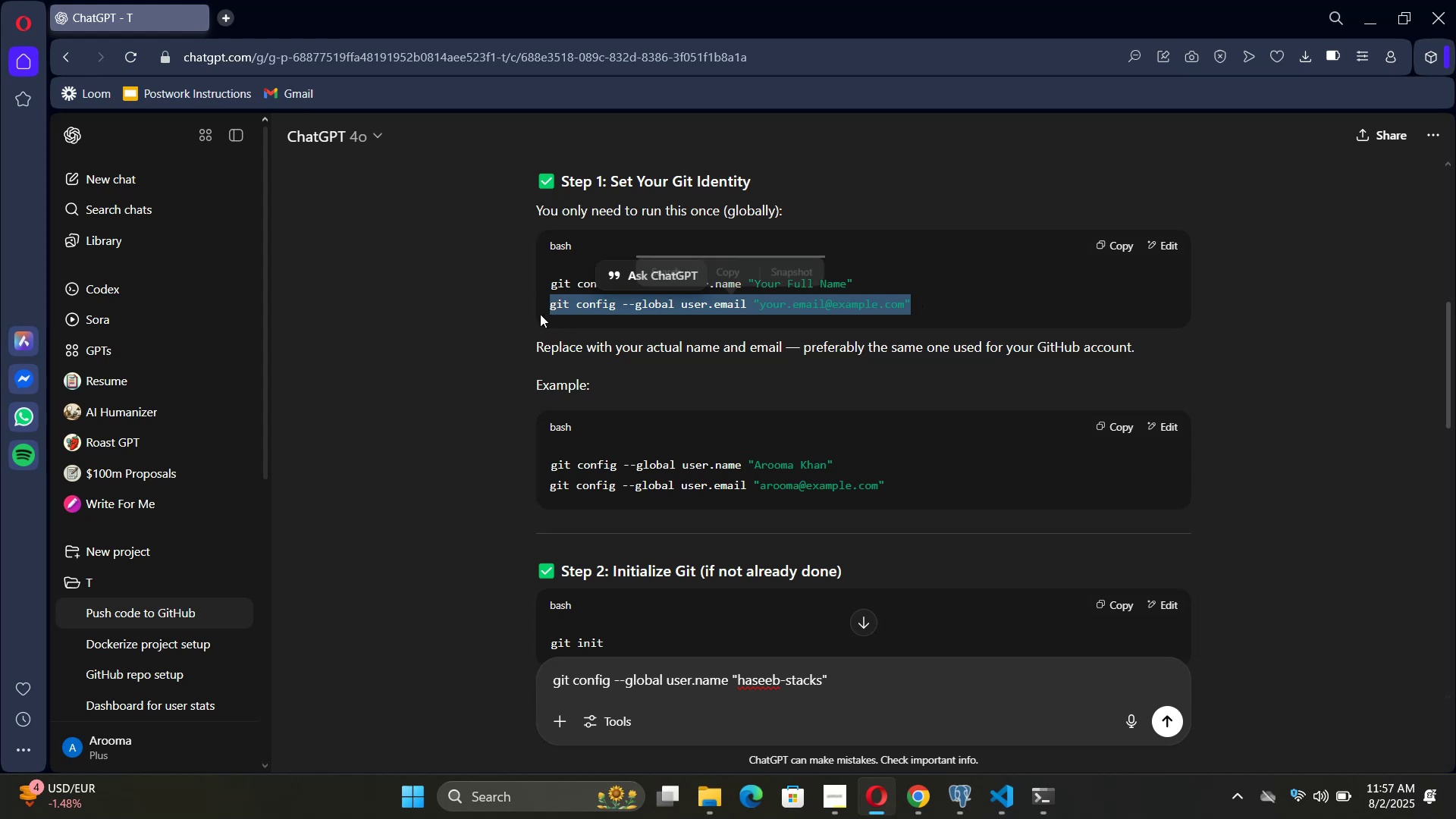 
key(Control+C)
 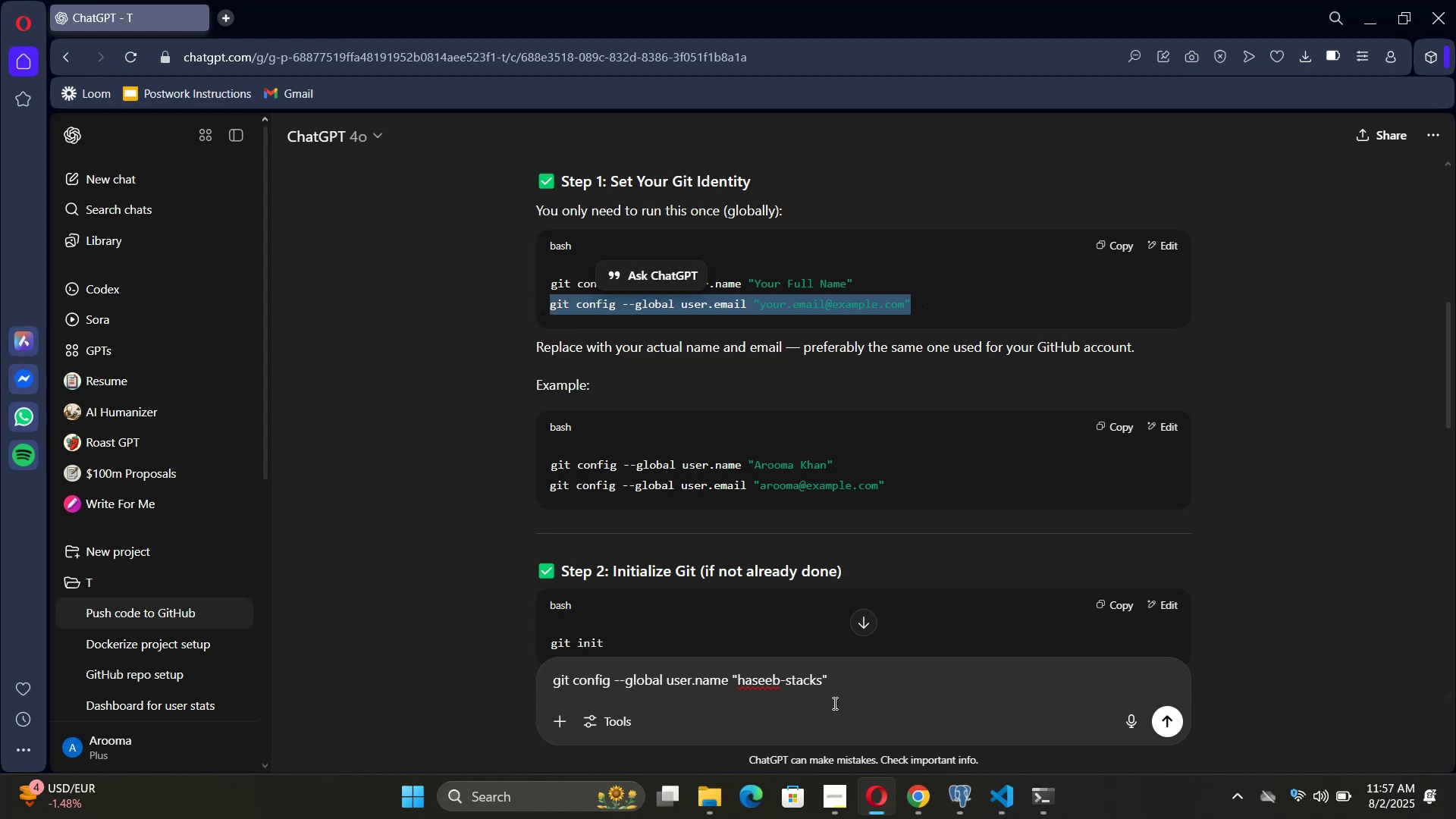 
left_click([849, 689])
 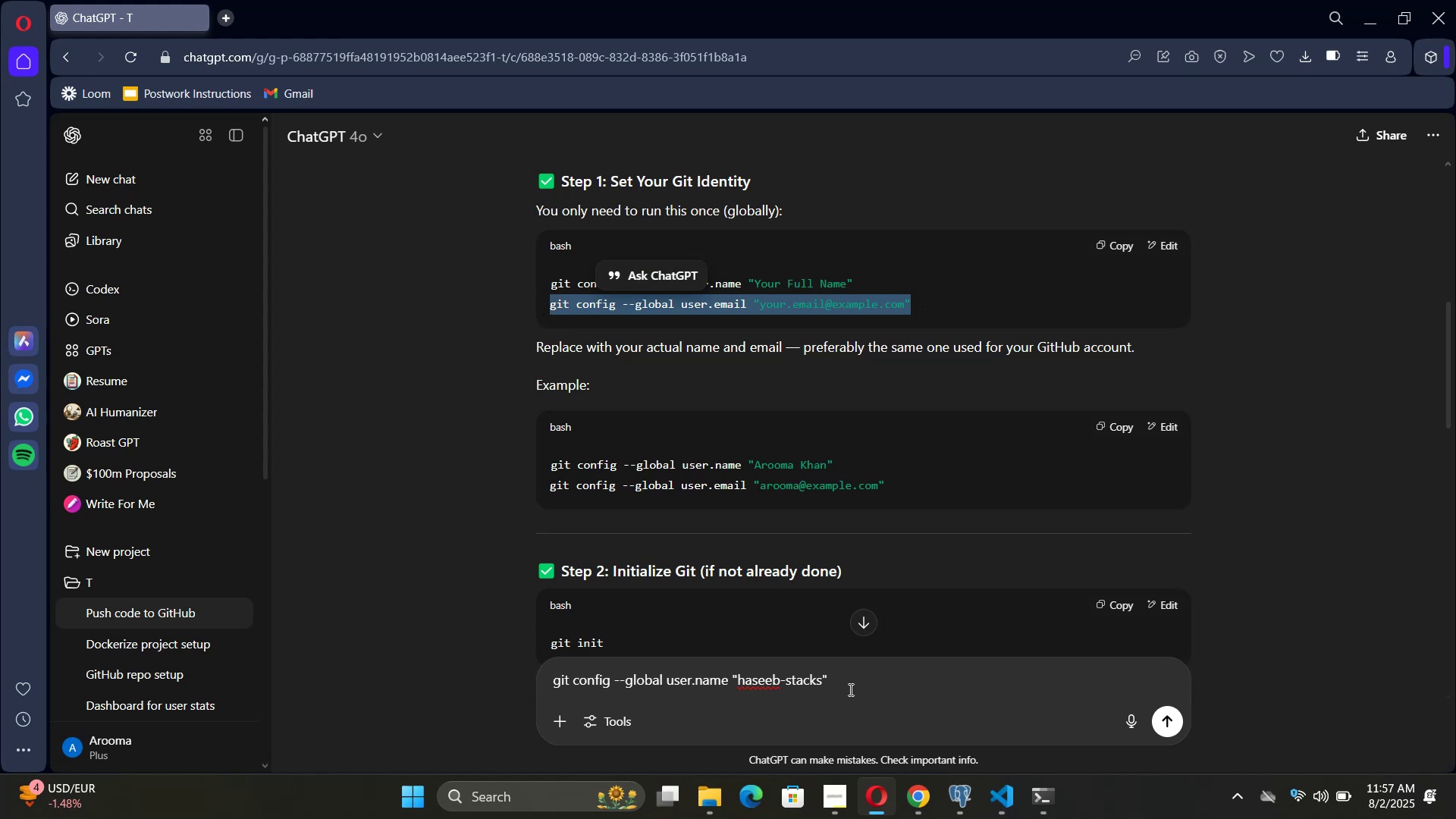 
key(Control+A)
 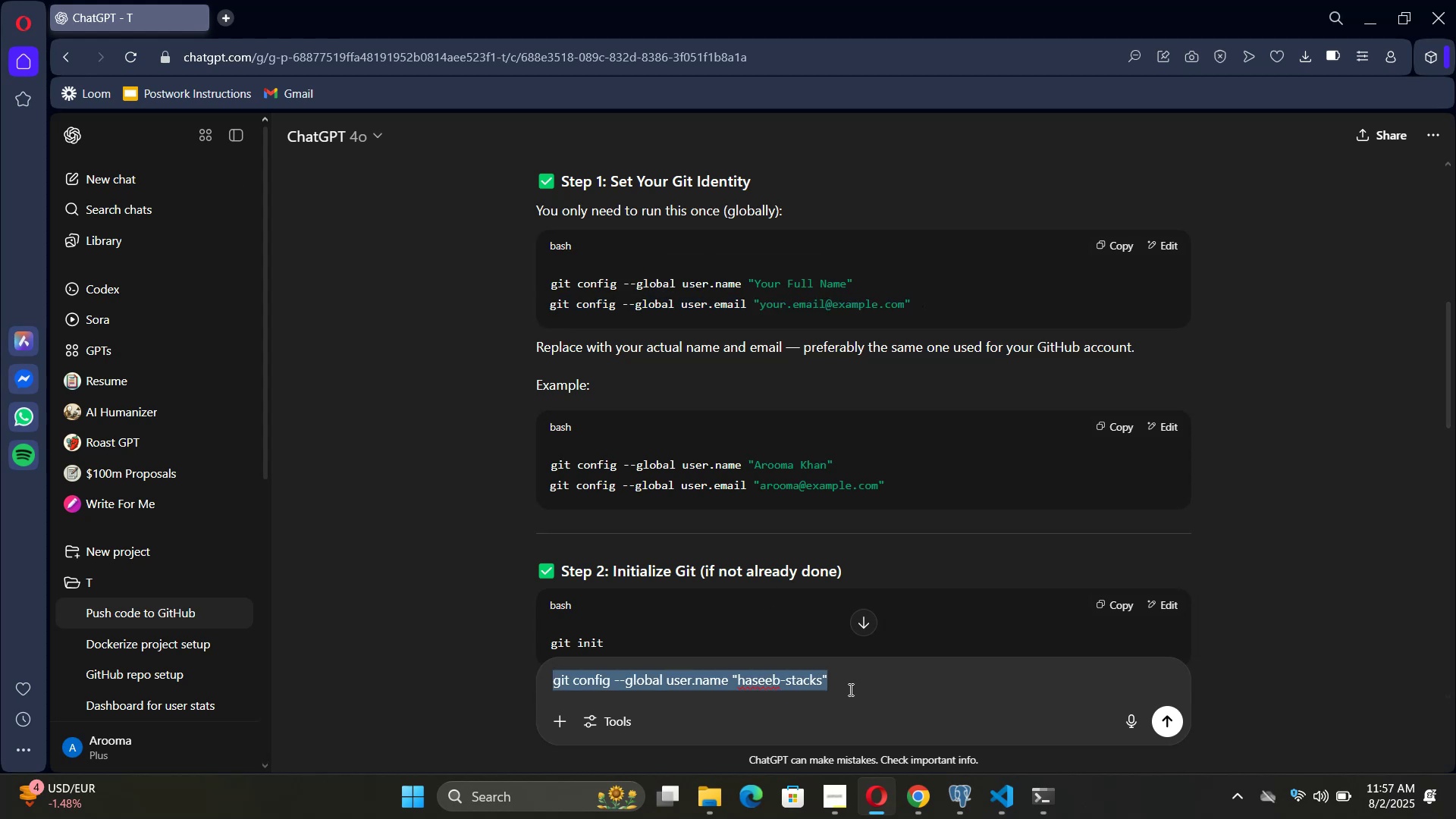 
key(Control+V)
 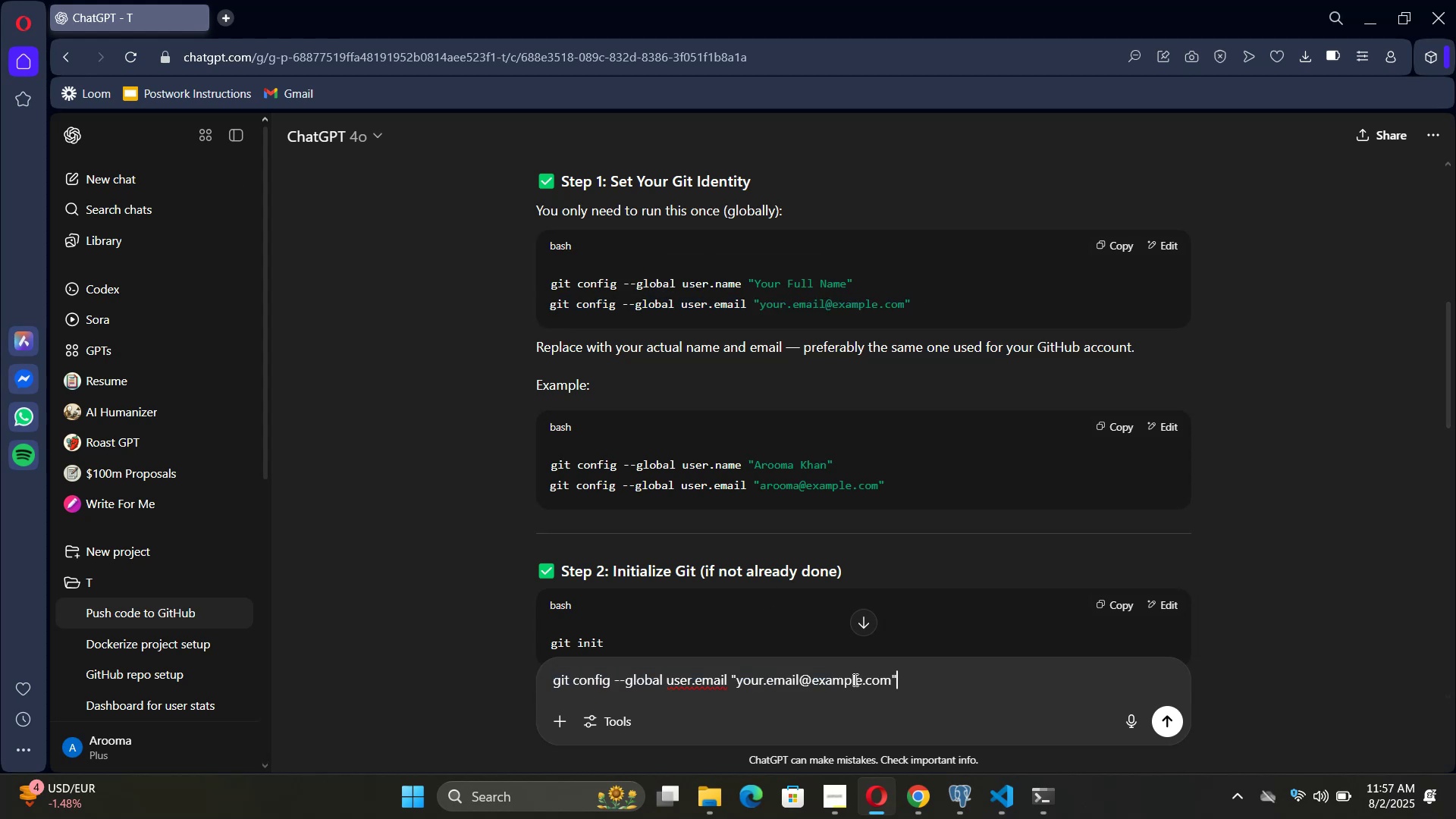 
left_click_drag(start_coordinate=[861, 684], to_coordinate=[735, 689])
 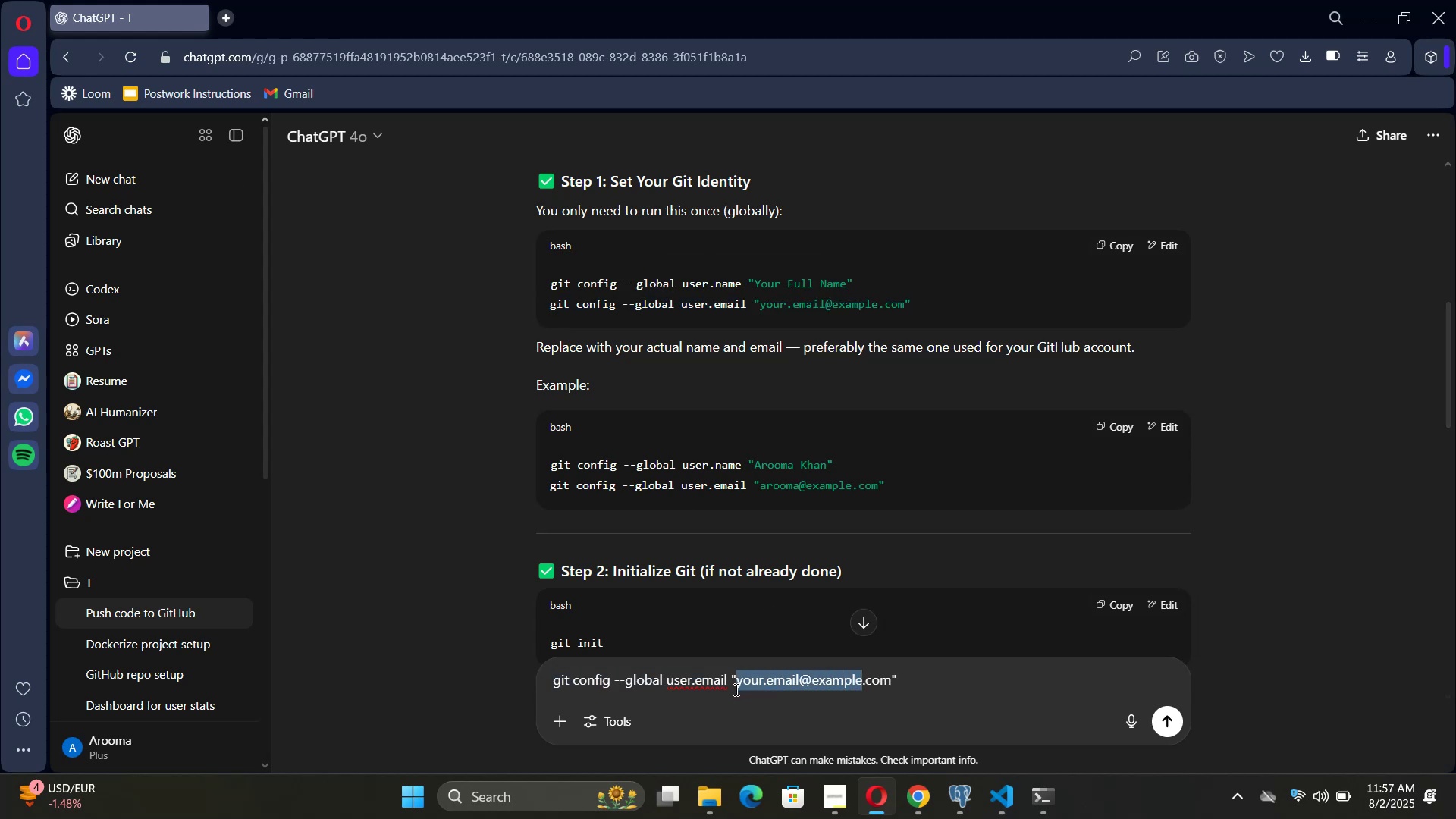 
type(haseeb)
 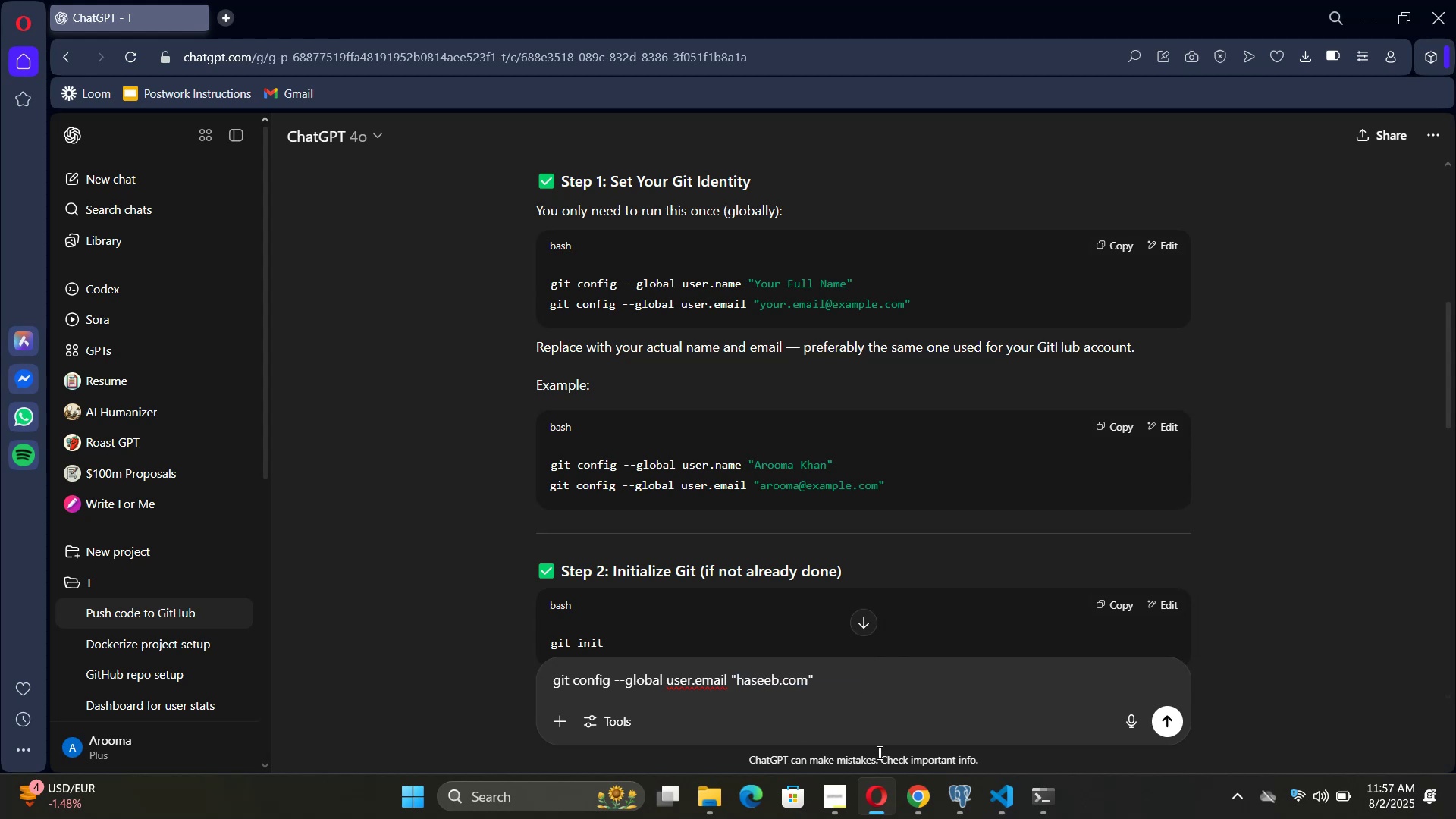 
left_click([927, 802])
 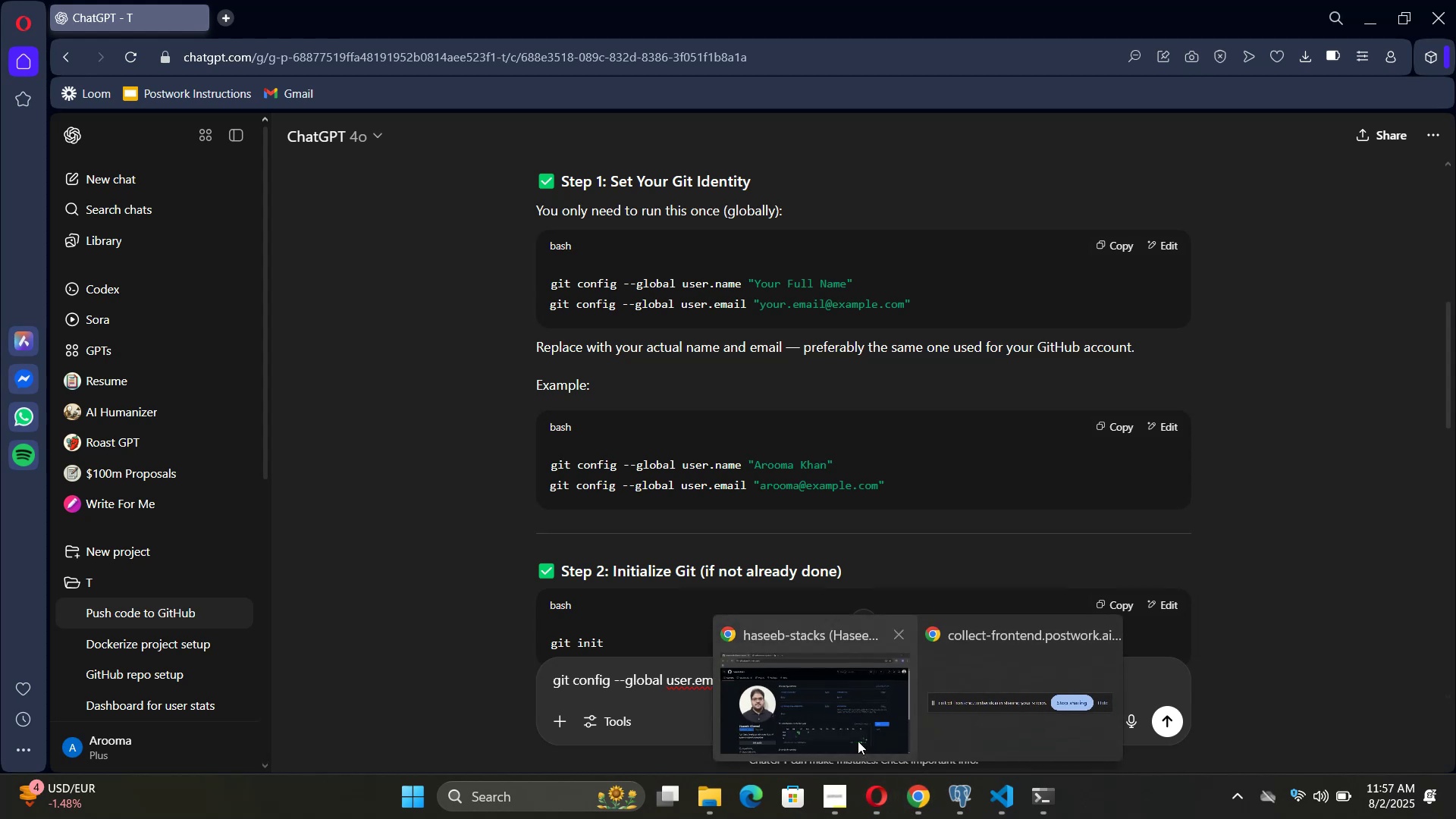 
left_click([846, 726])
 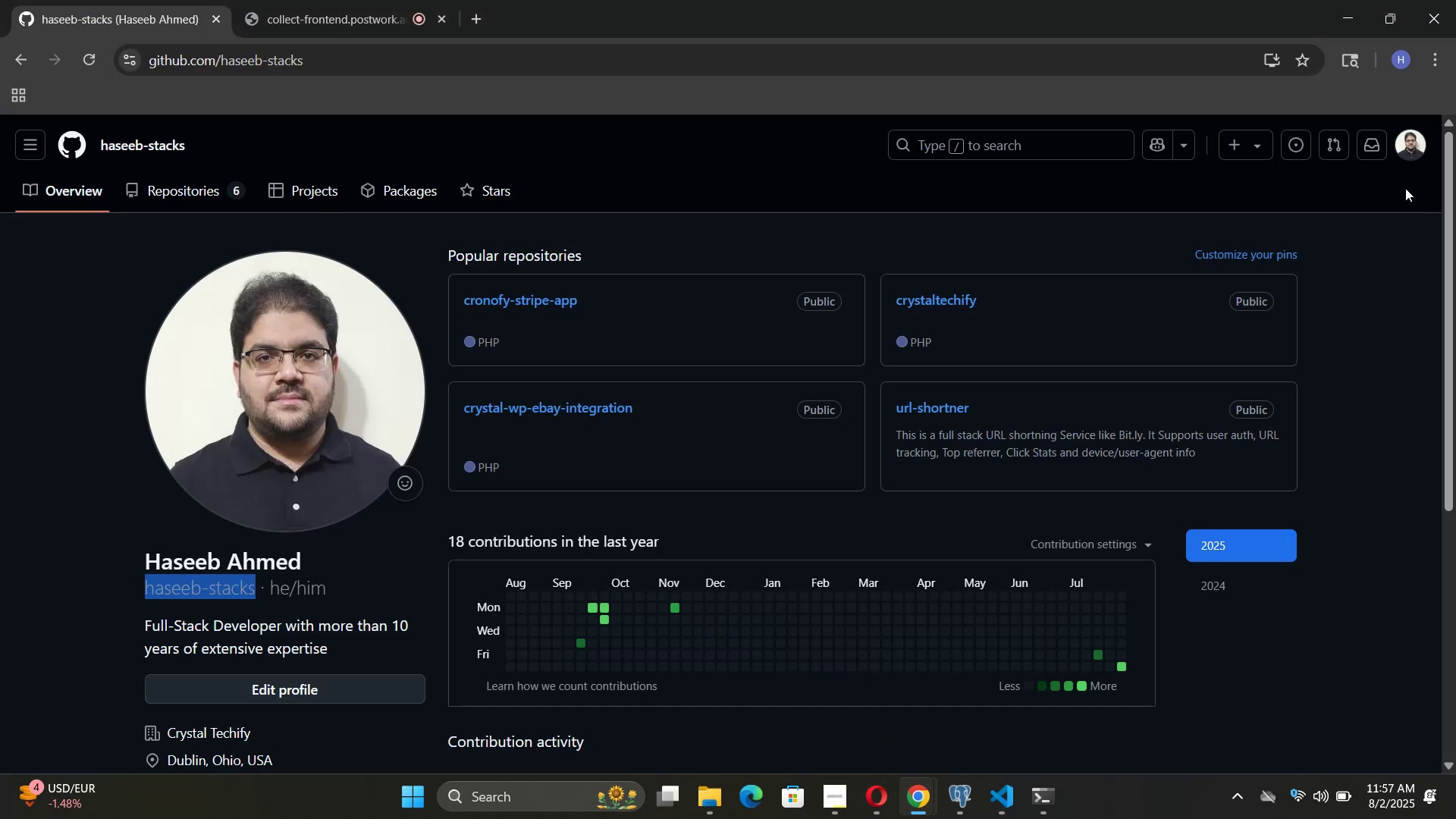 
left_click([1402, 139])
 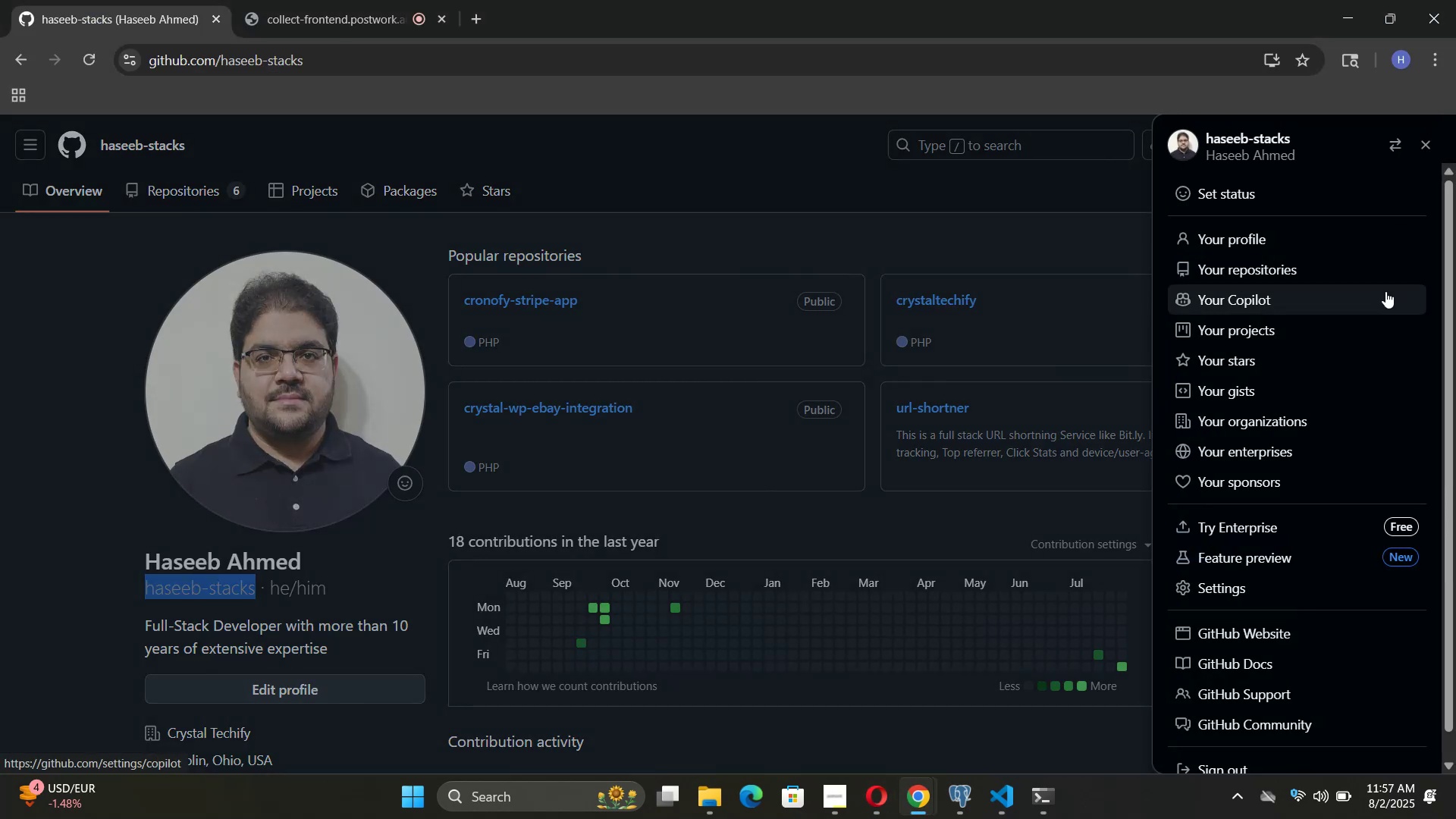 
scroll: coordinate [1357, 283], scroll_direction: up, amount: 1.0
 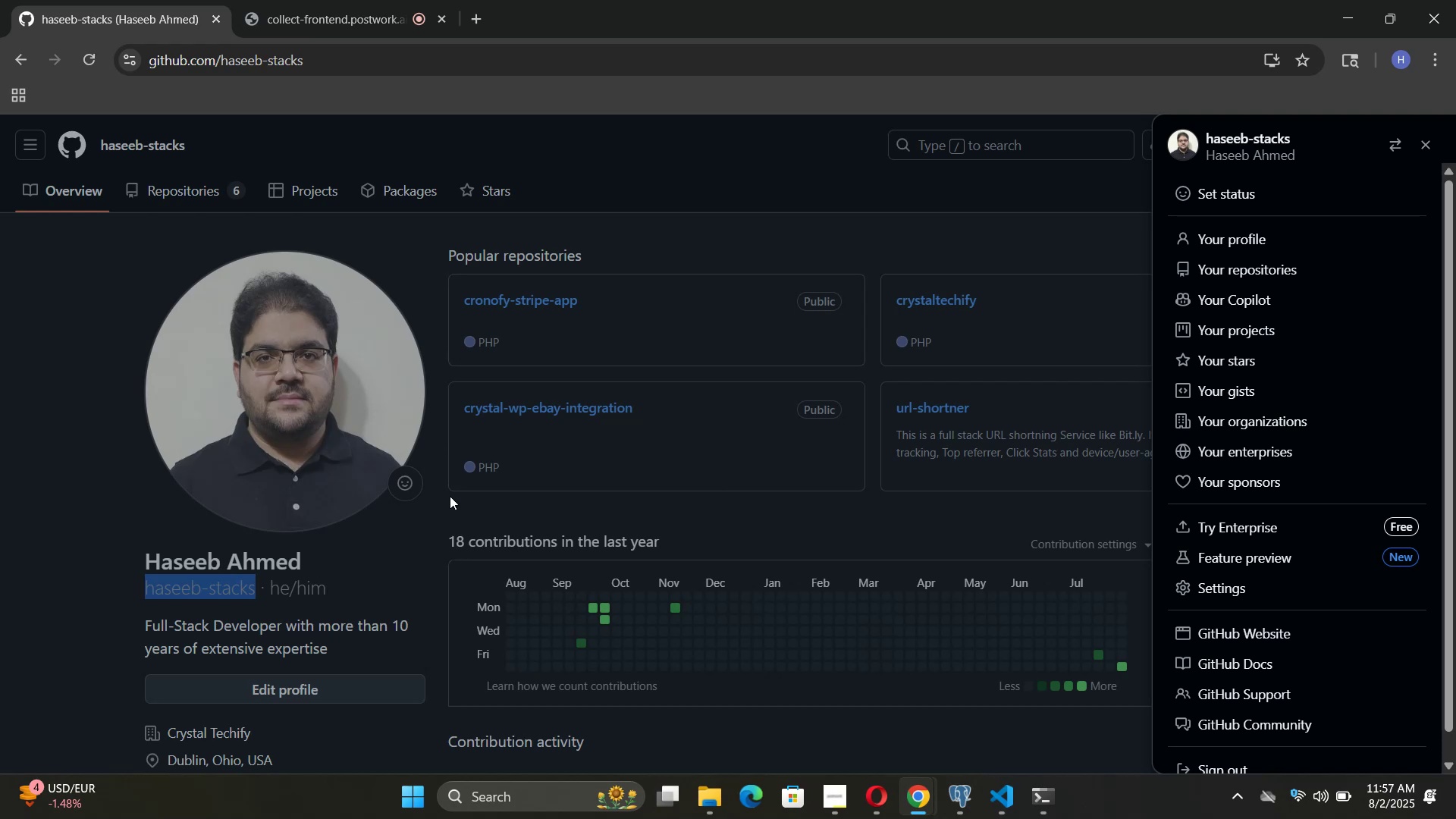 
scroll: coordinate [492, 509], scroll_direction: down, amount: 4.0
 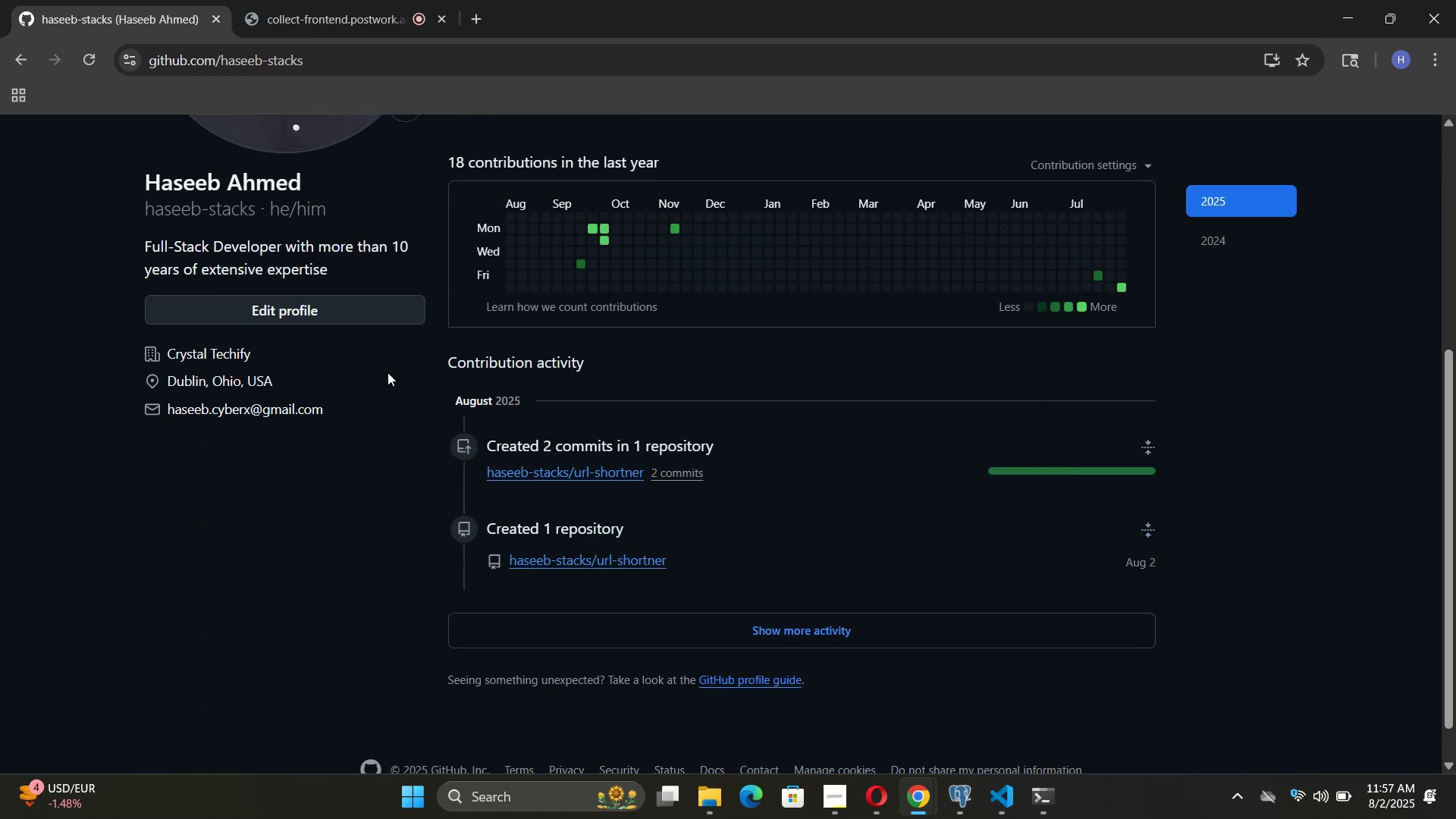 
left_click([377, 317])
 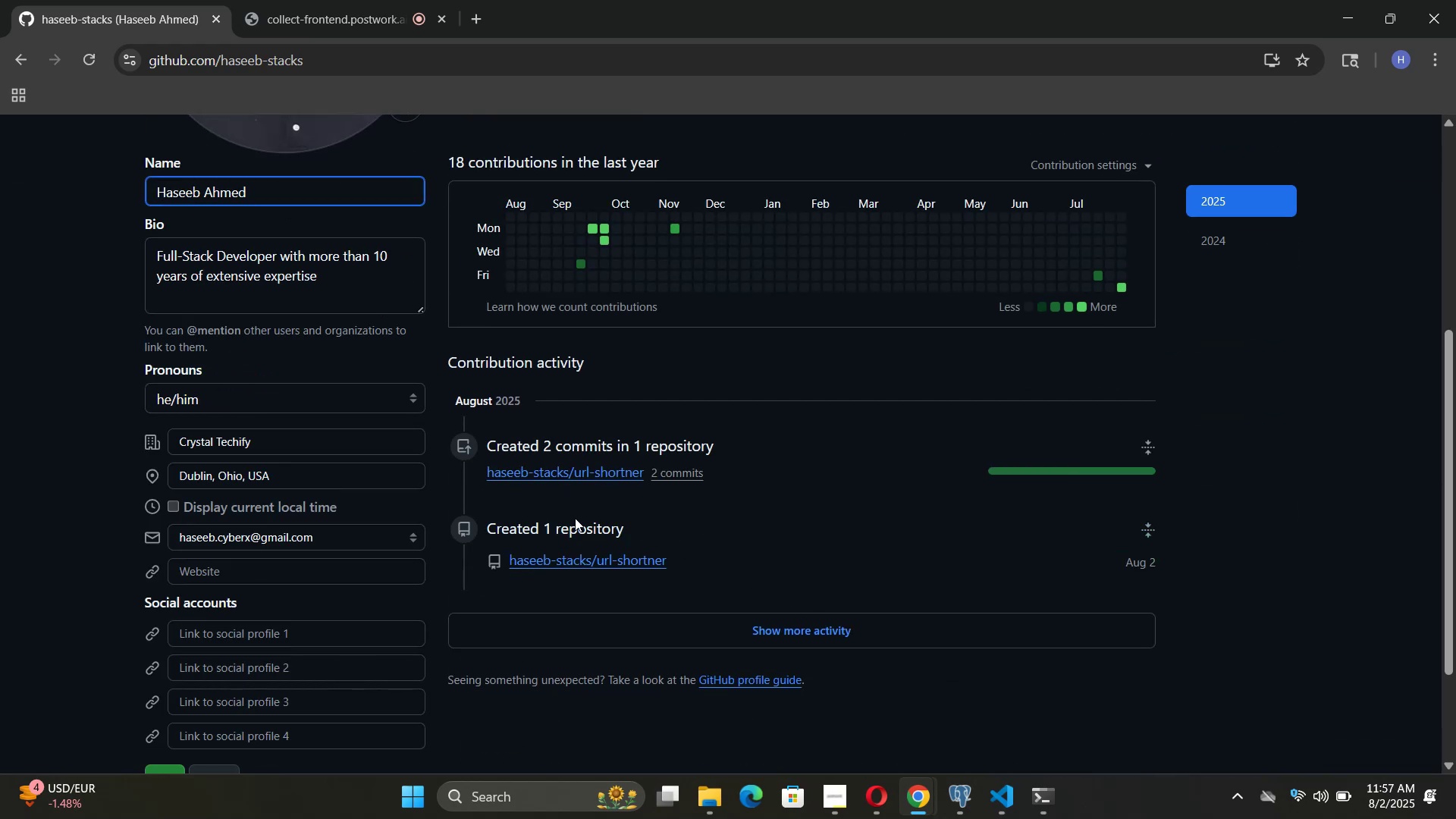 
scroll: coordinate [580, 560], scroll_direction: down, amount: 2.0
 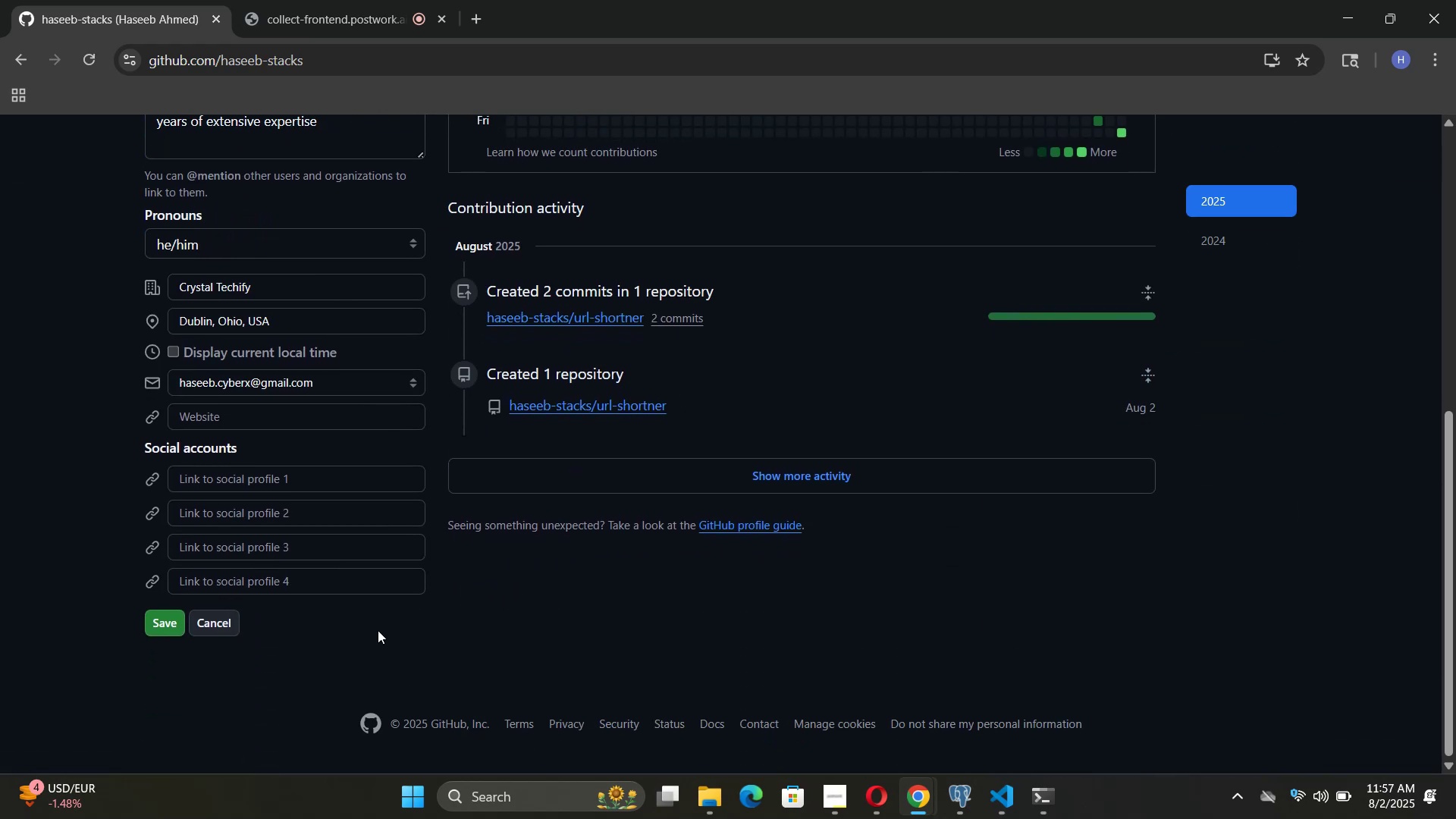 
left_click_drag(start_coordinate=[350, 378], to_coordinate=[174, 375])
 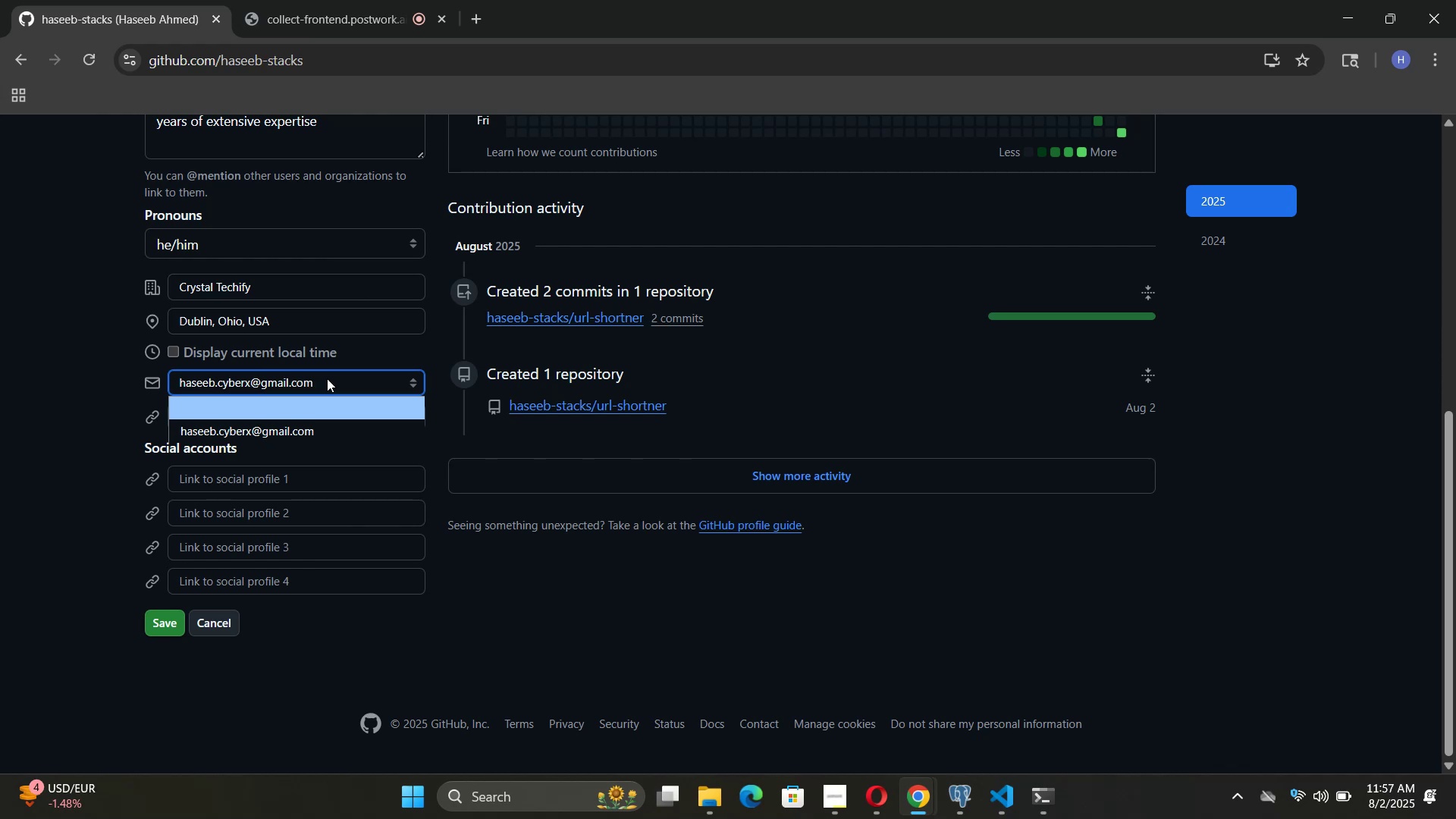 
double_click([321, 380])
 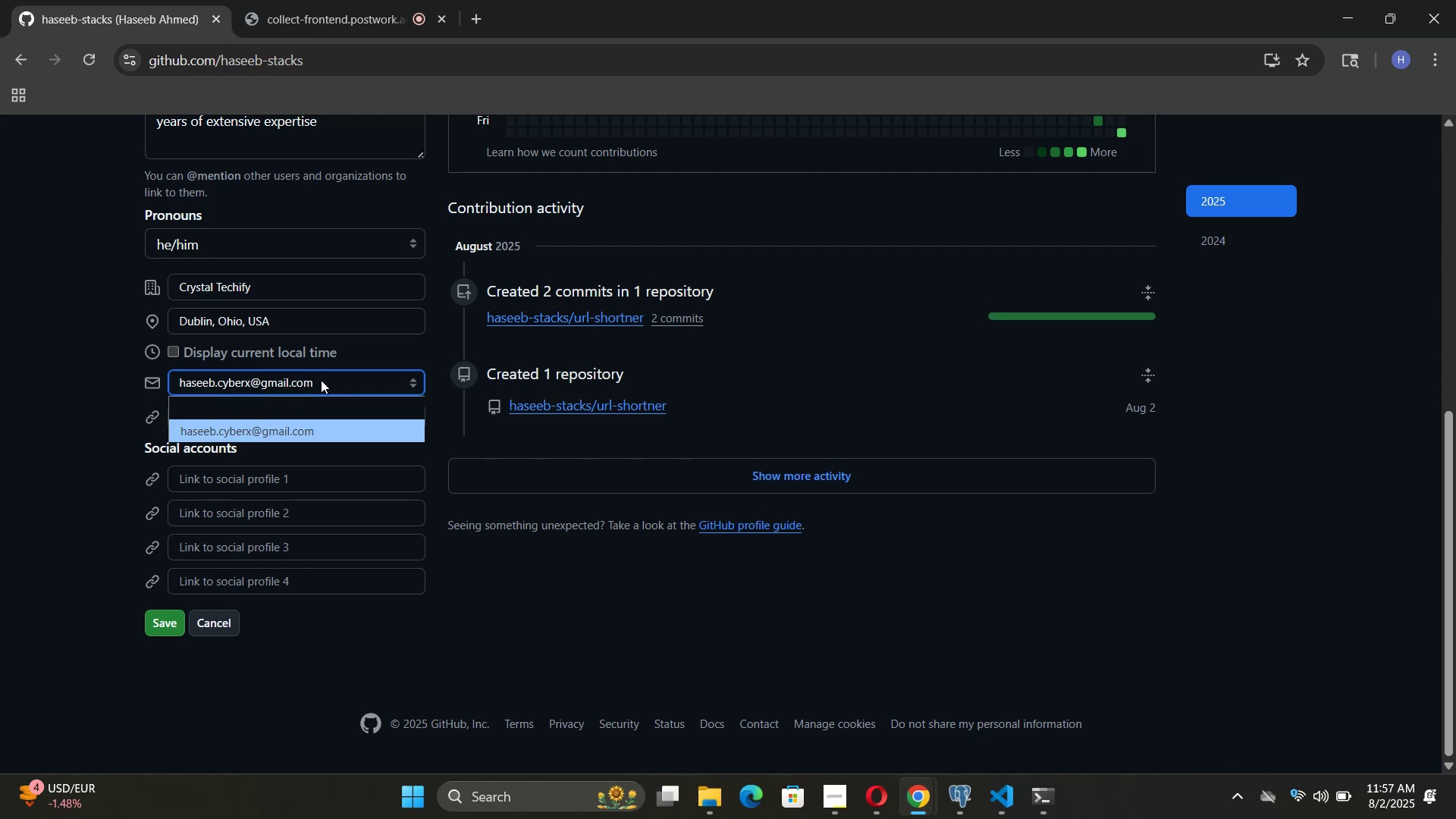 
triple_click([321, 380])
 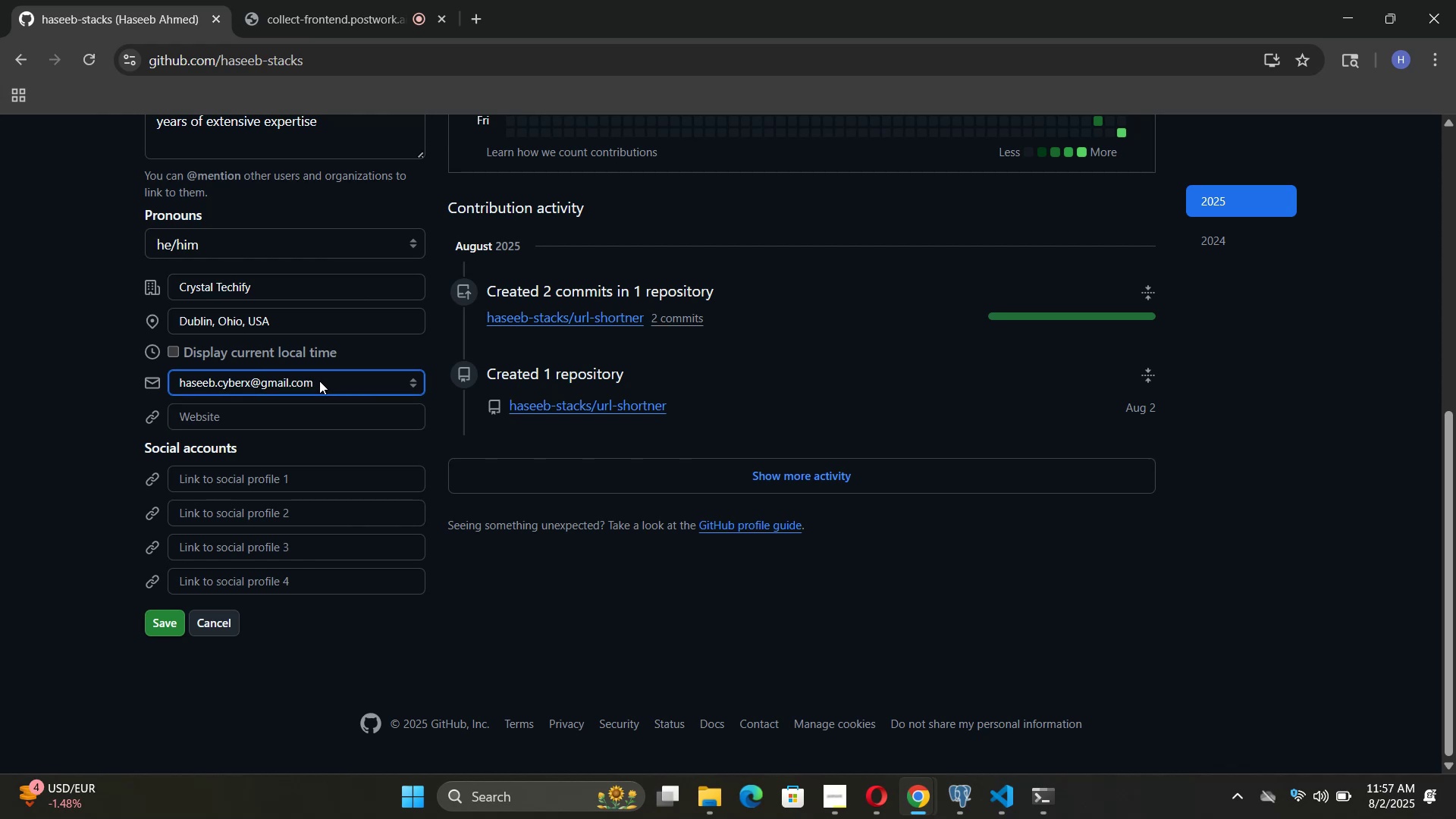 
left_click_drag(start_coordinate=[319, 381], to_coordinate=[307, 382])
 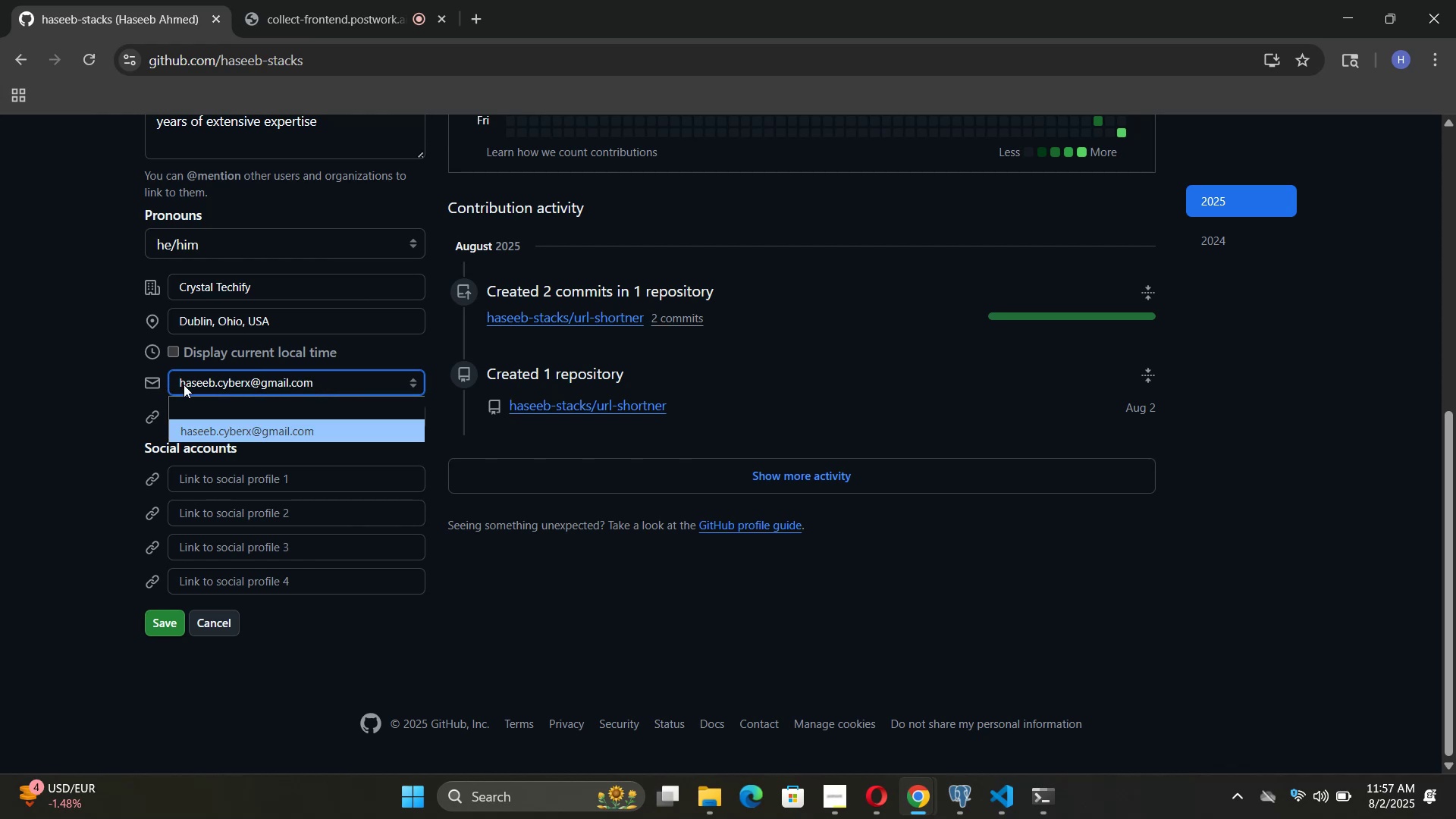 
left_click_drag(start_coordinate=[180, 381], to_coordinate=[193, 381])
 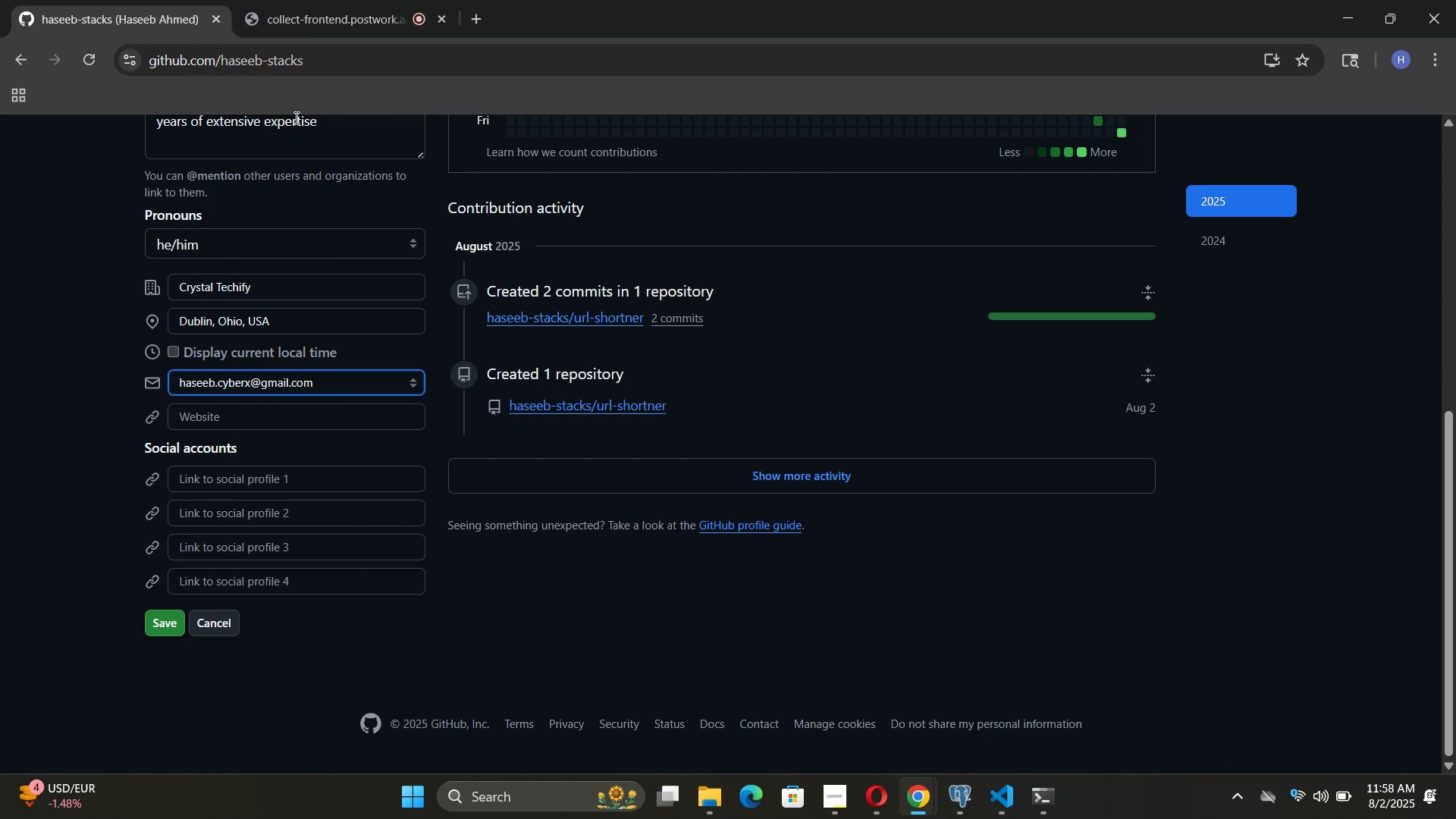 
wait(5.4)
 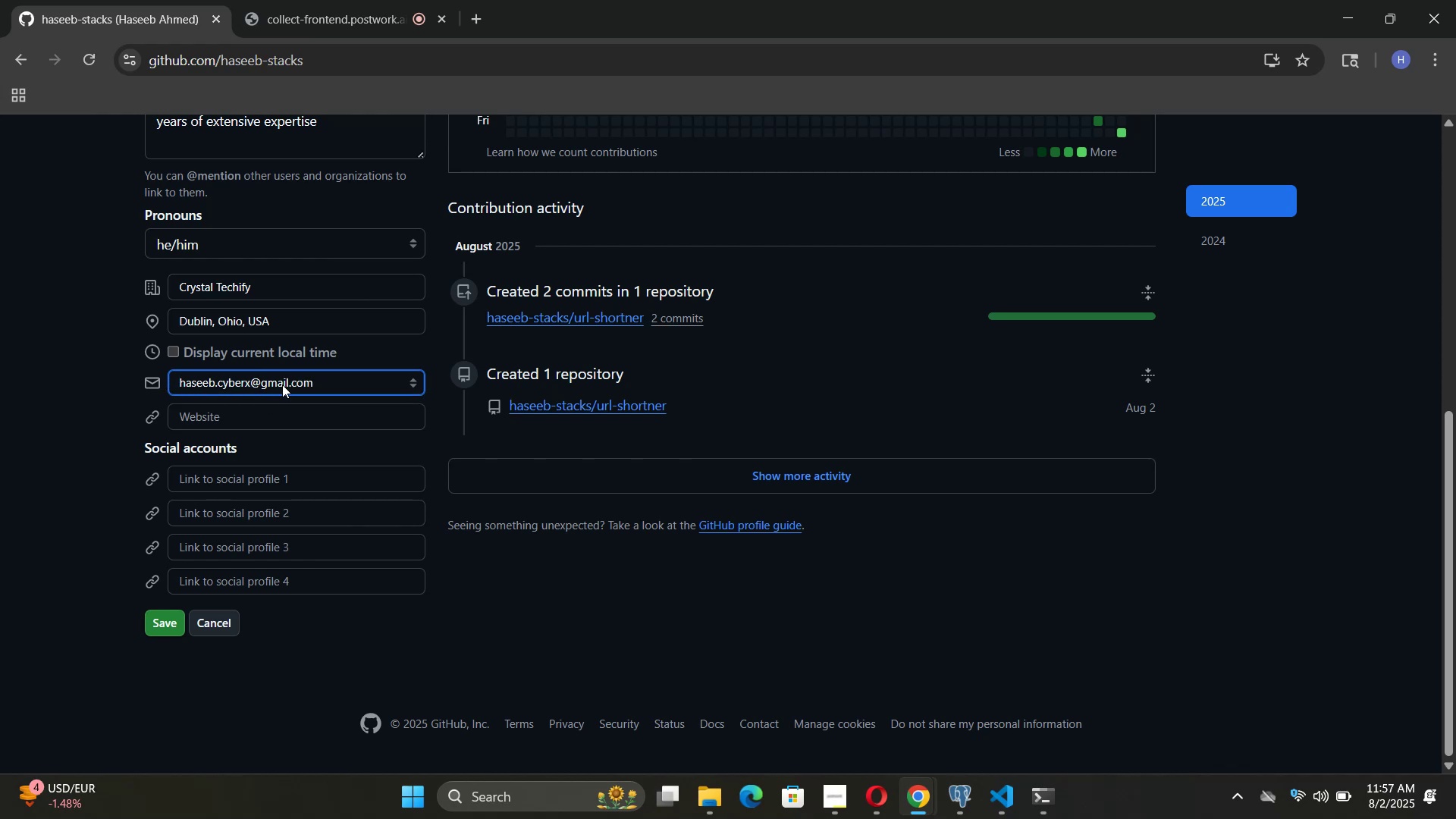 
left_click([876, 792])
 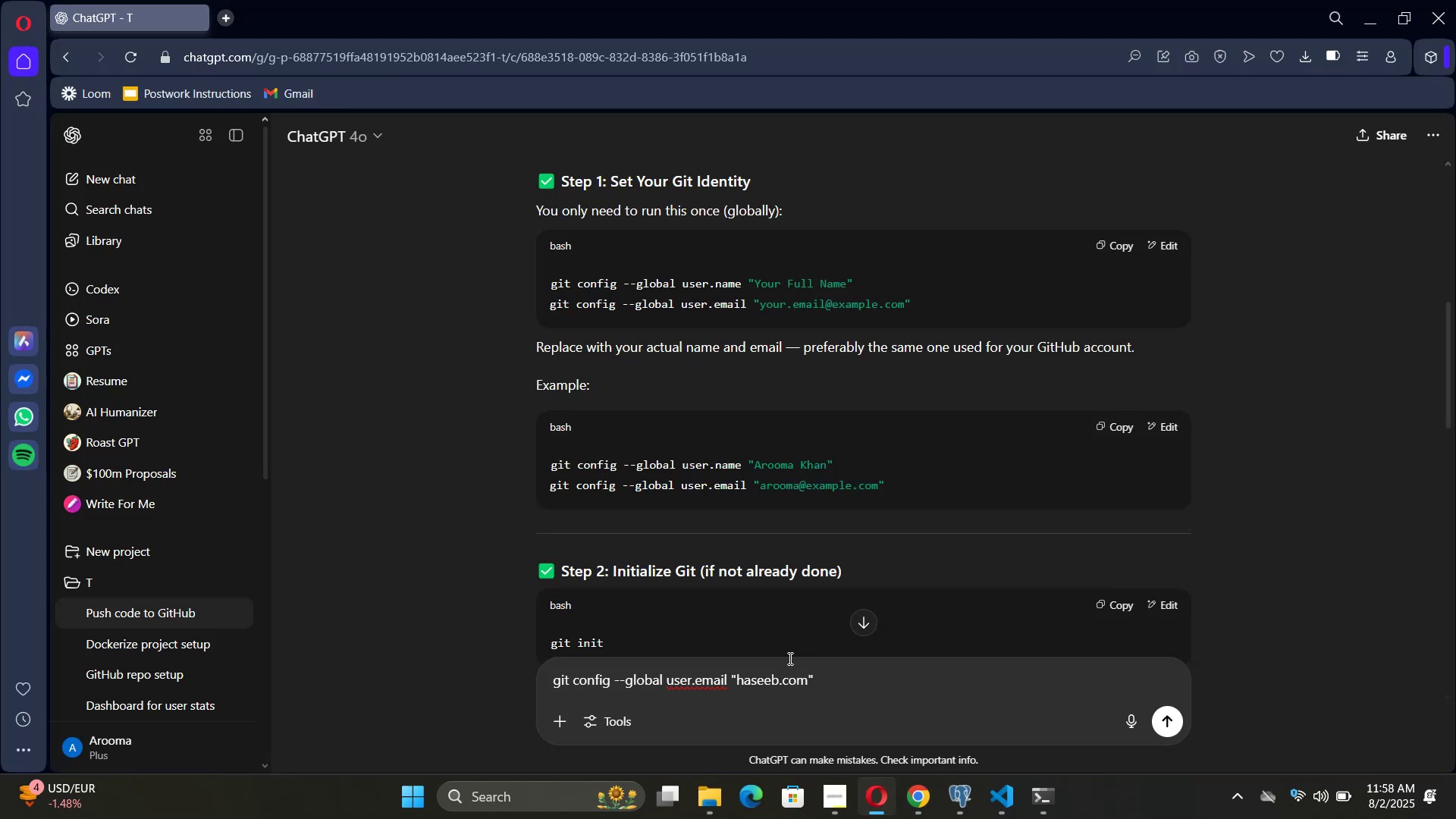 
type(.cyberx@gmail)
 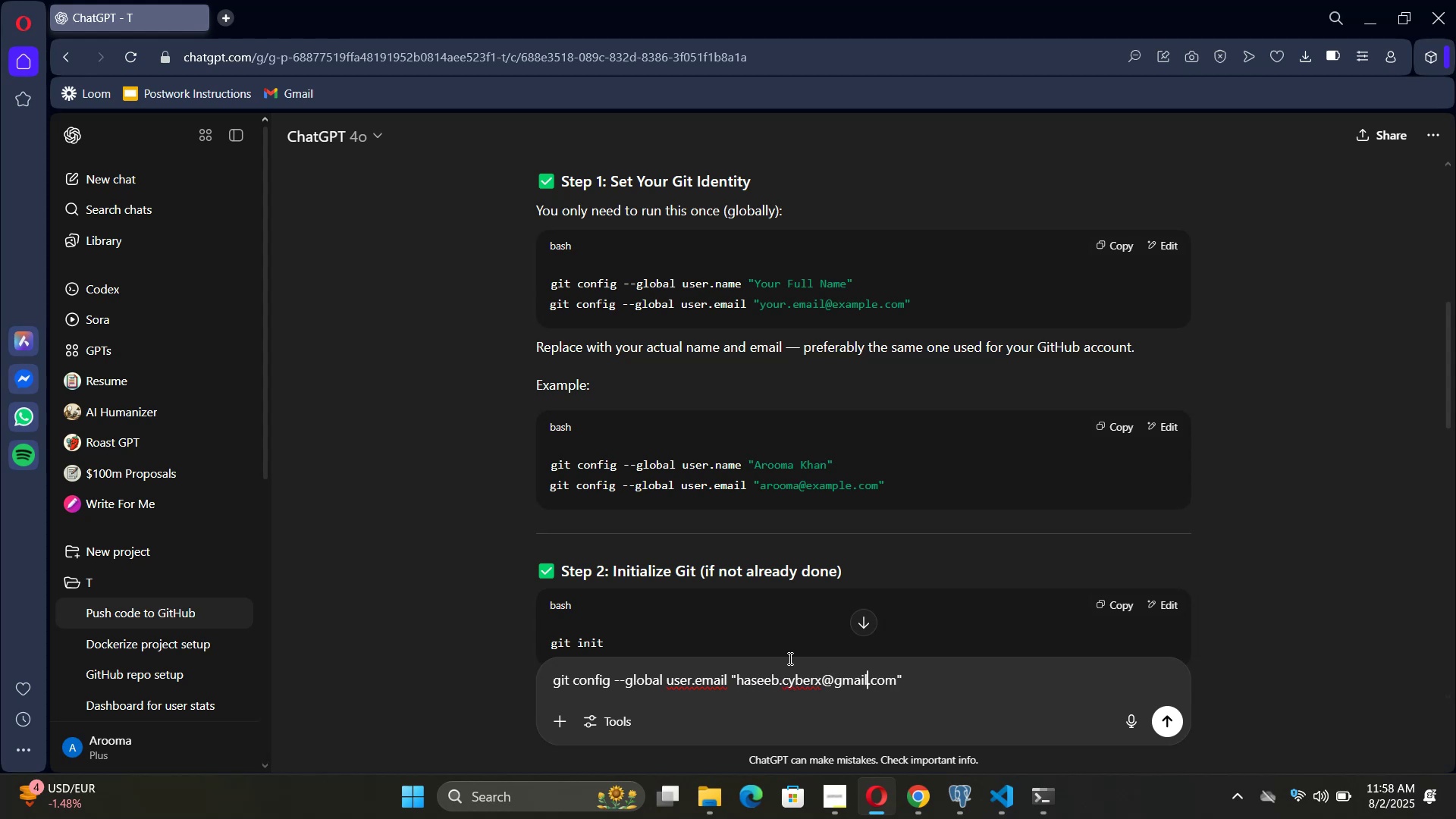 
left_click([908, 801])
 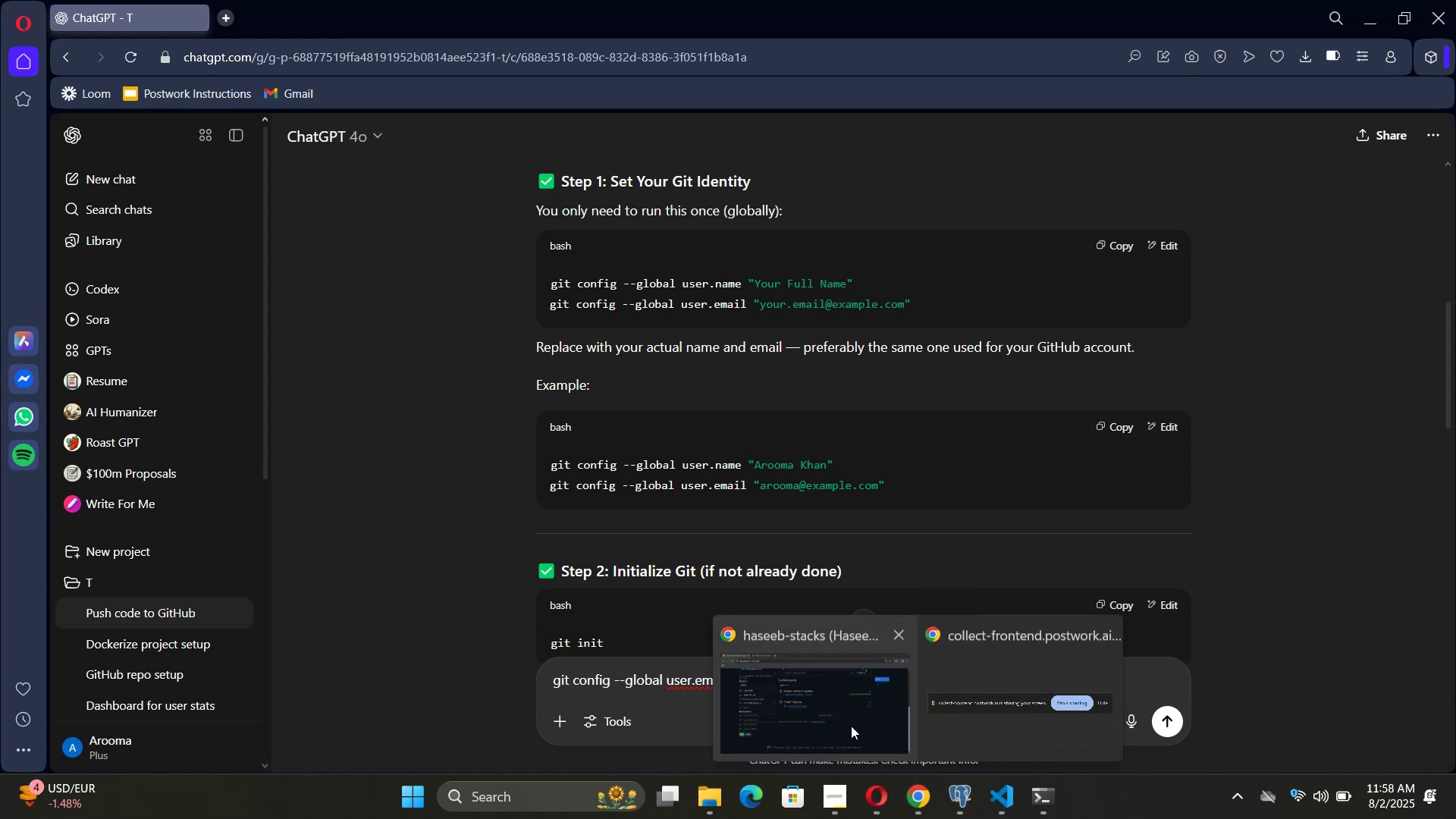 
left_click([851, 718])
 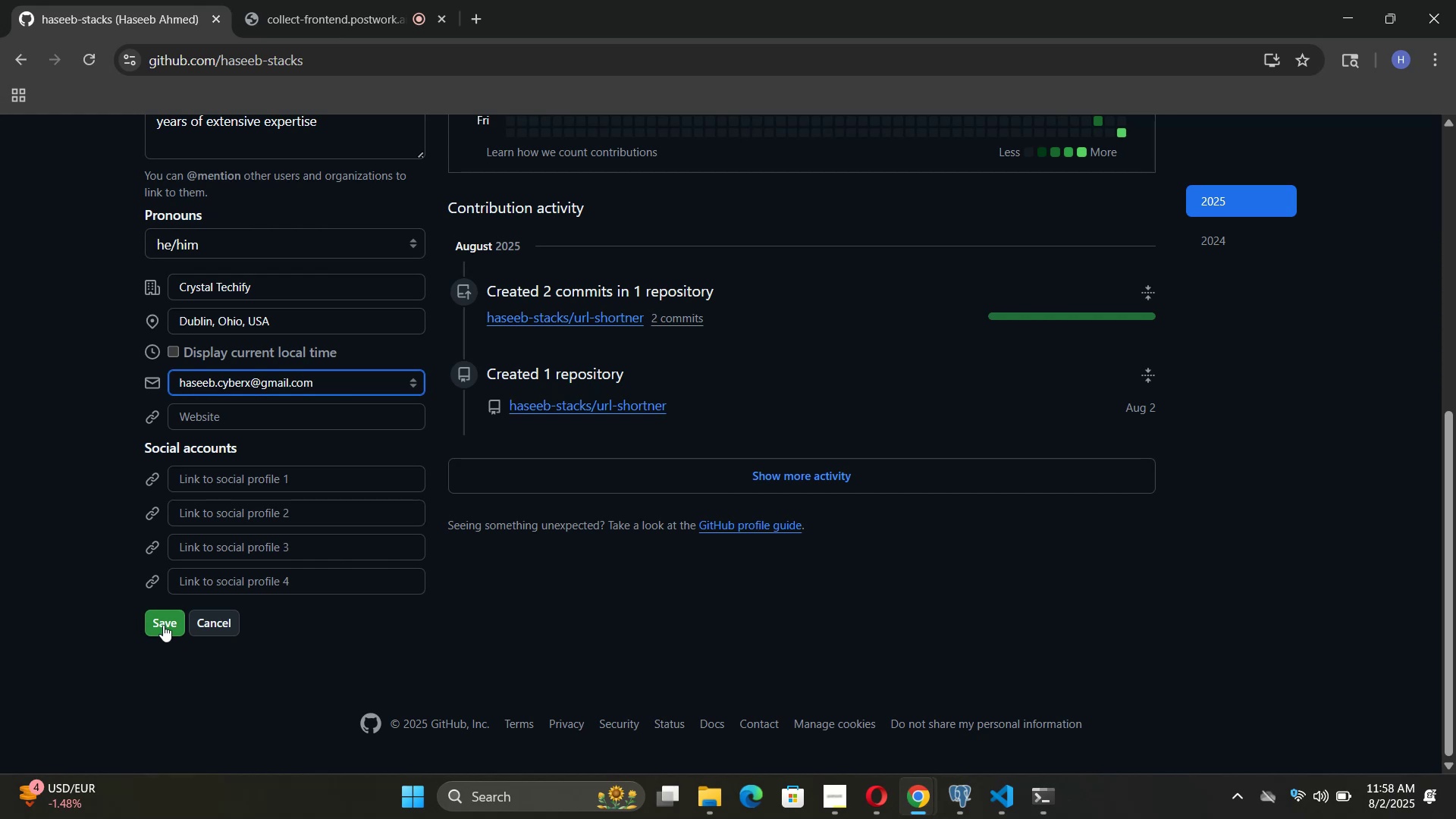 
left_click([199, 623])
 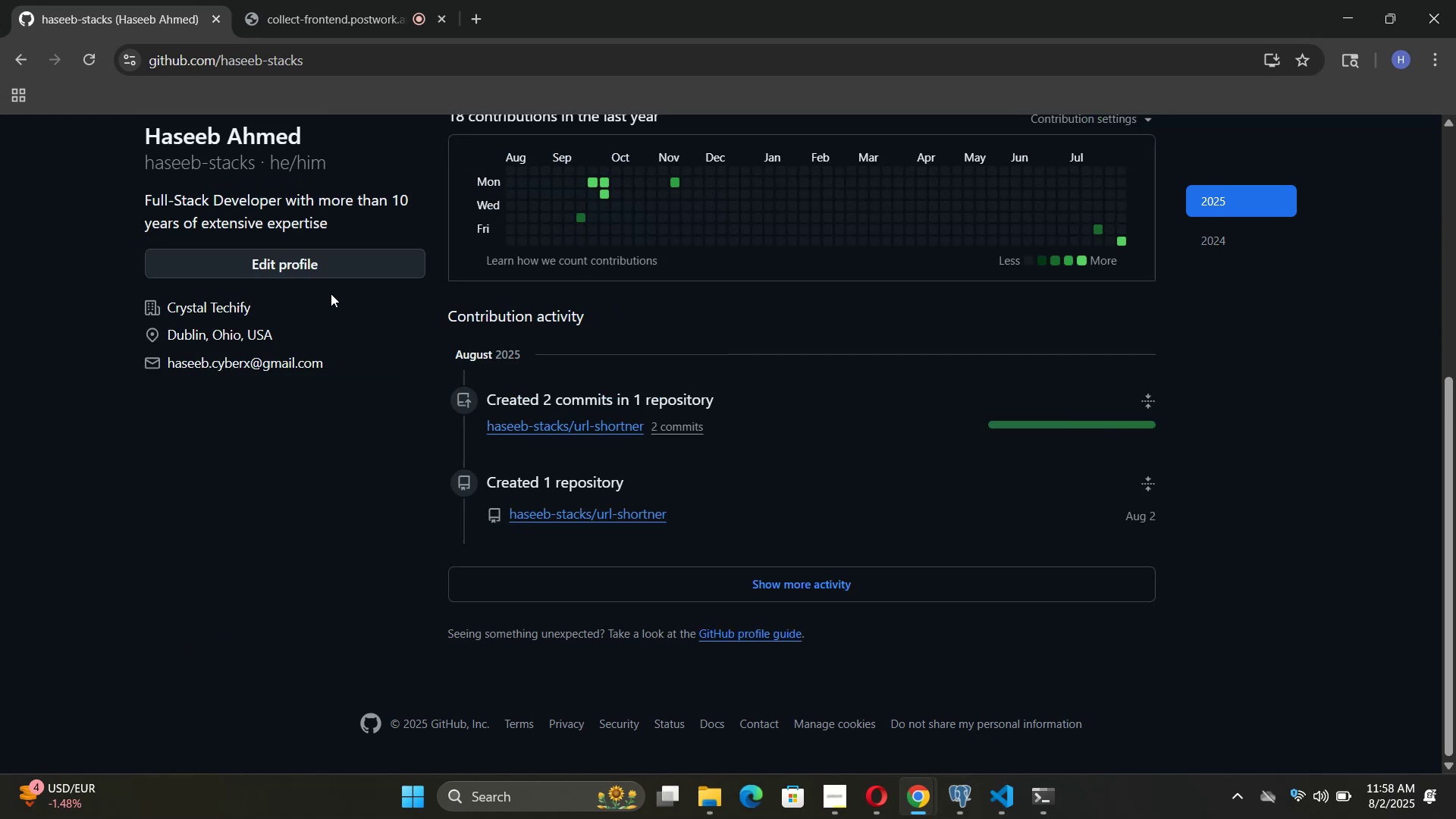 
left_click([328, 263])
 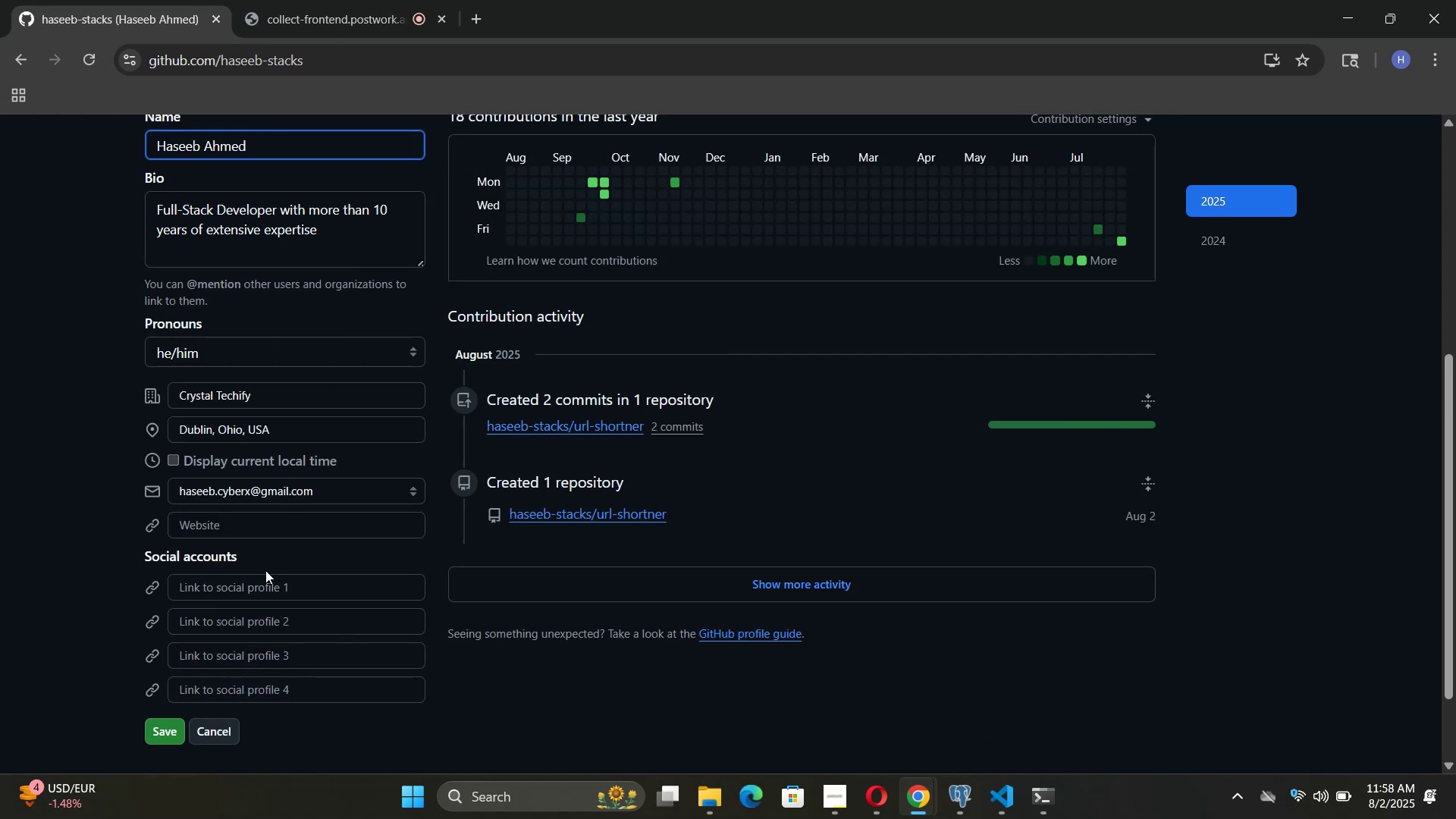 
scroll: coordinate [265, 571], scroll_direction: down, amount: 1.0
 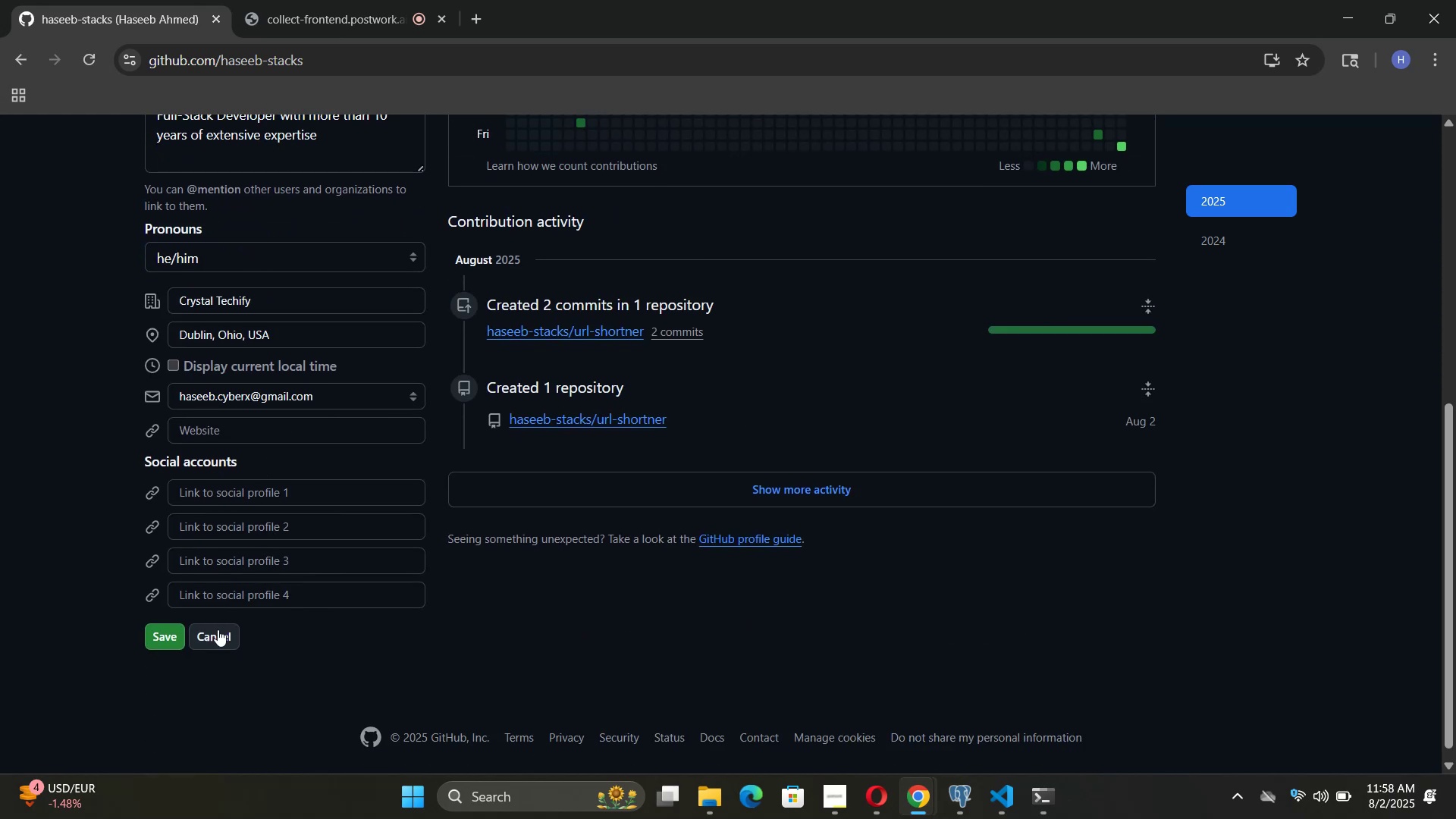 
left_click([219, 635])
 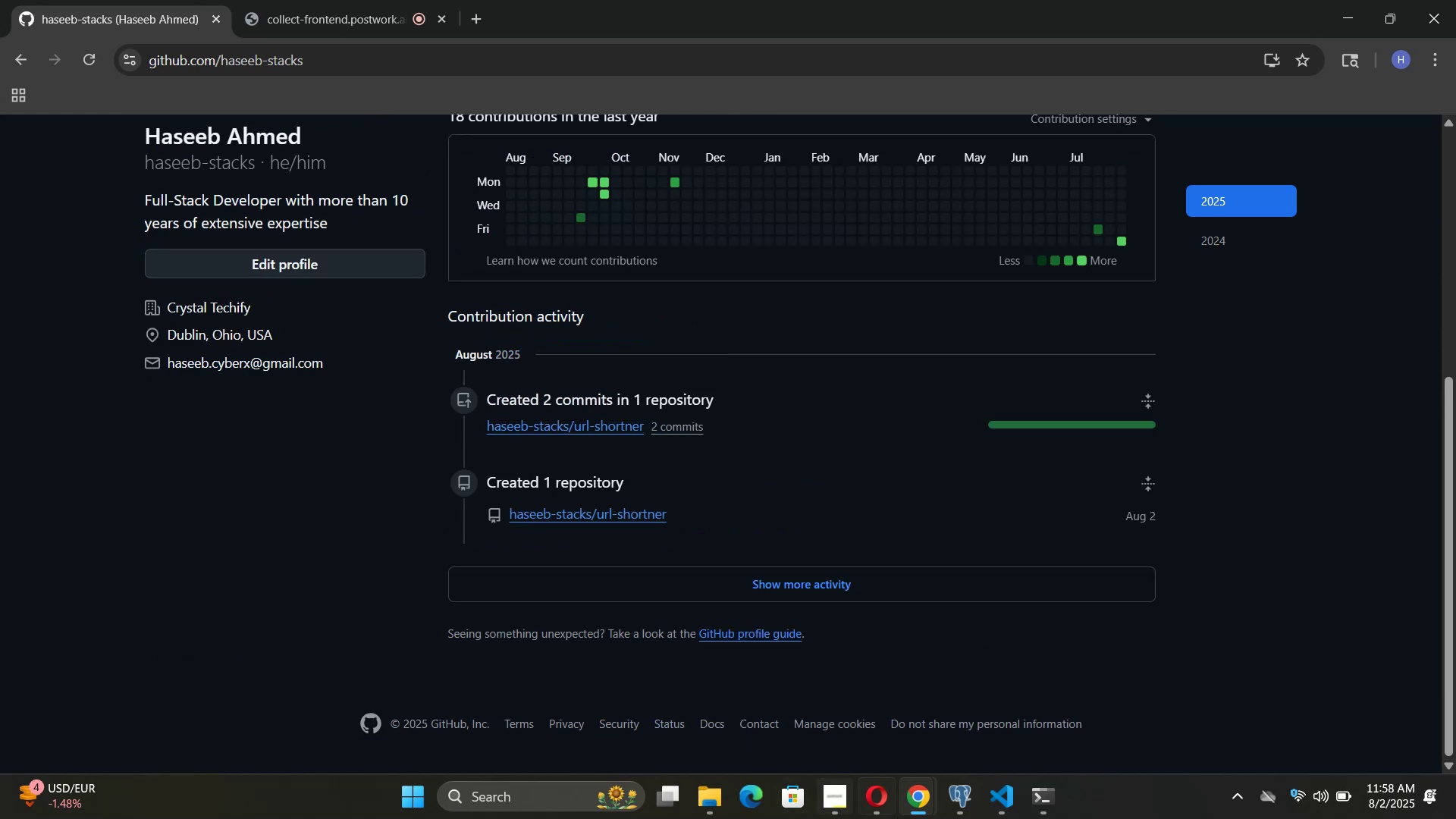 
left_click([871, 804])
 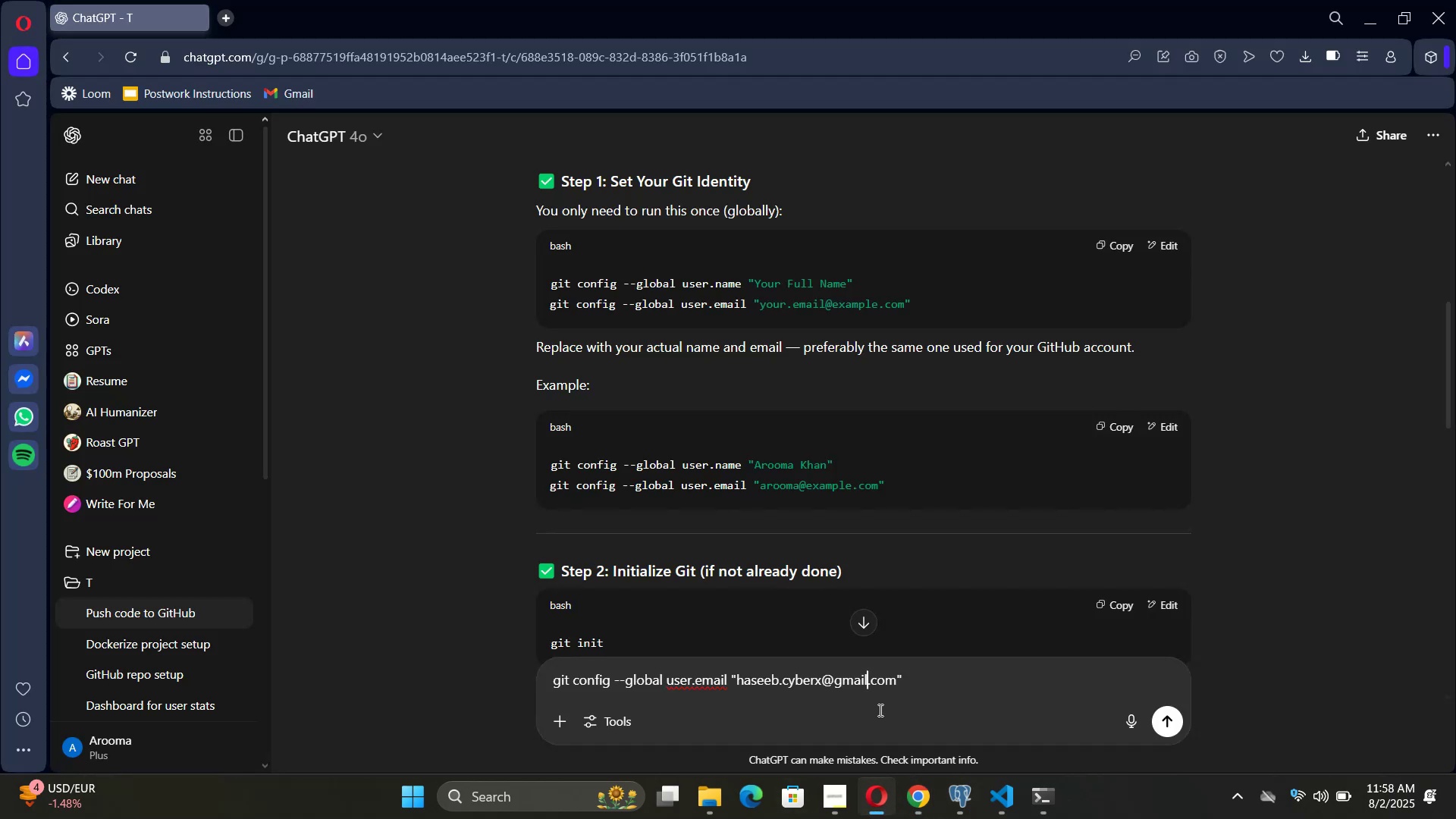 
key(Control+A)
 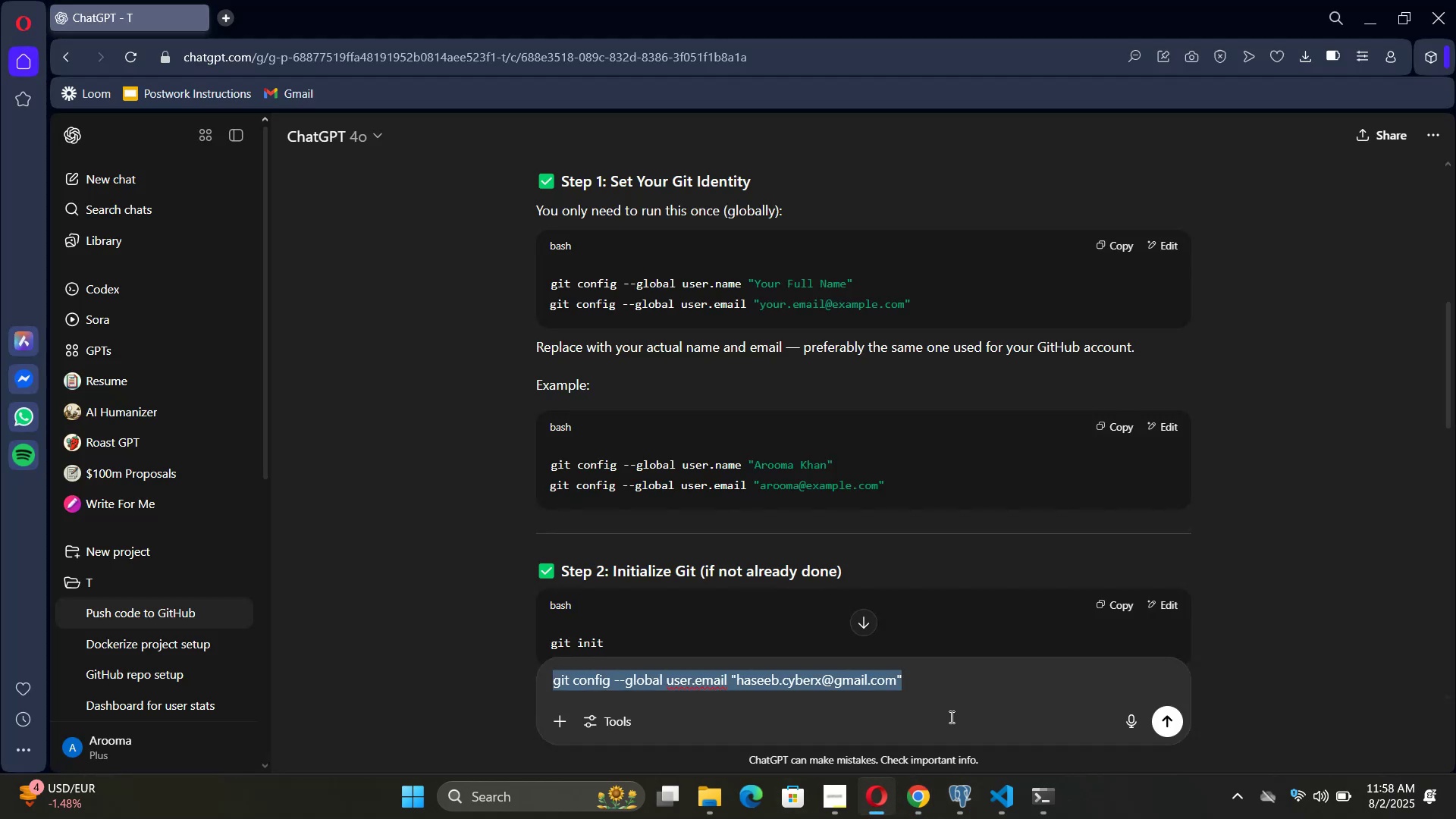 
key(Control+C)
 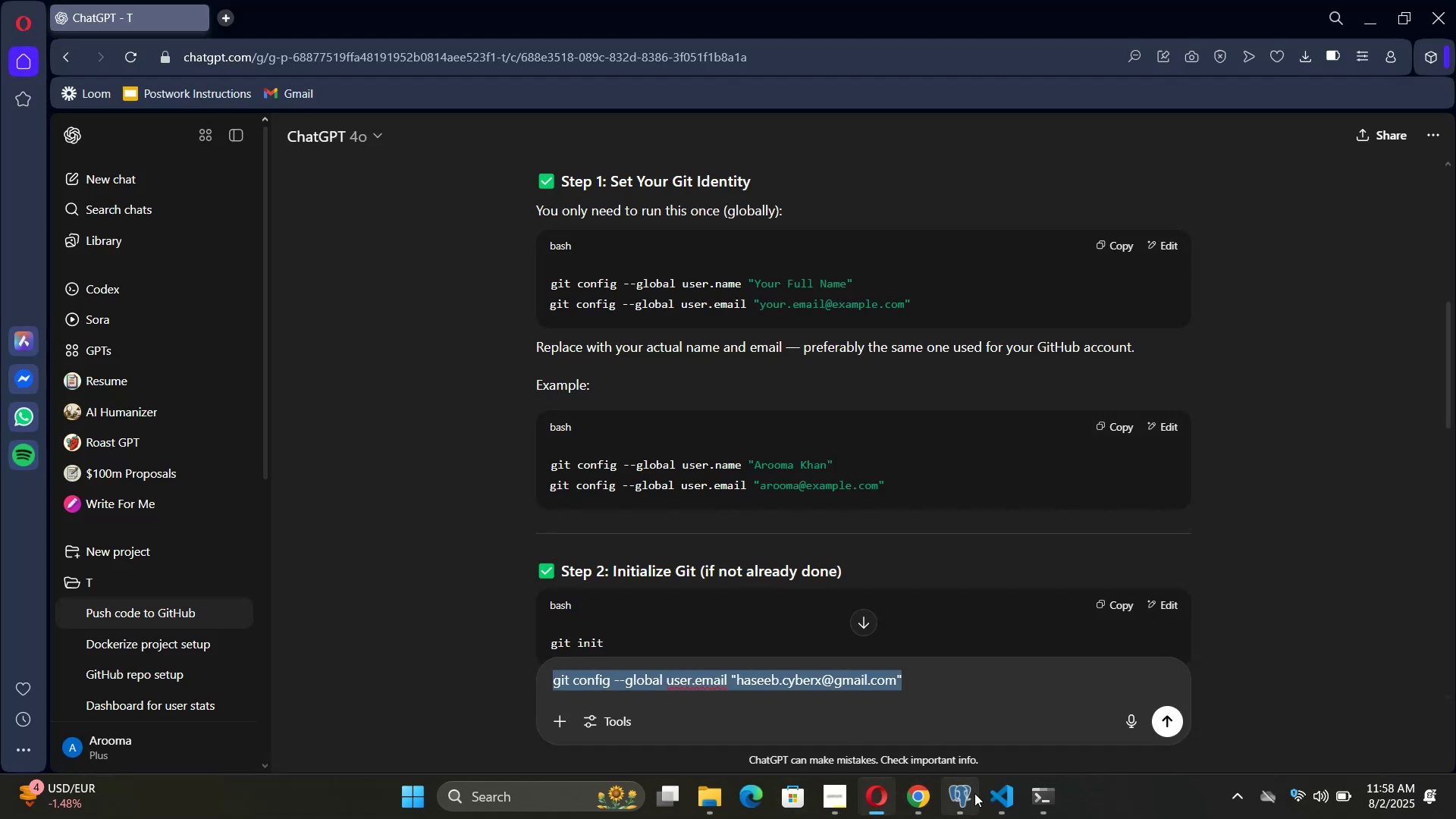 
left_click([994, 793])
 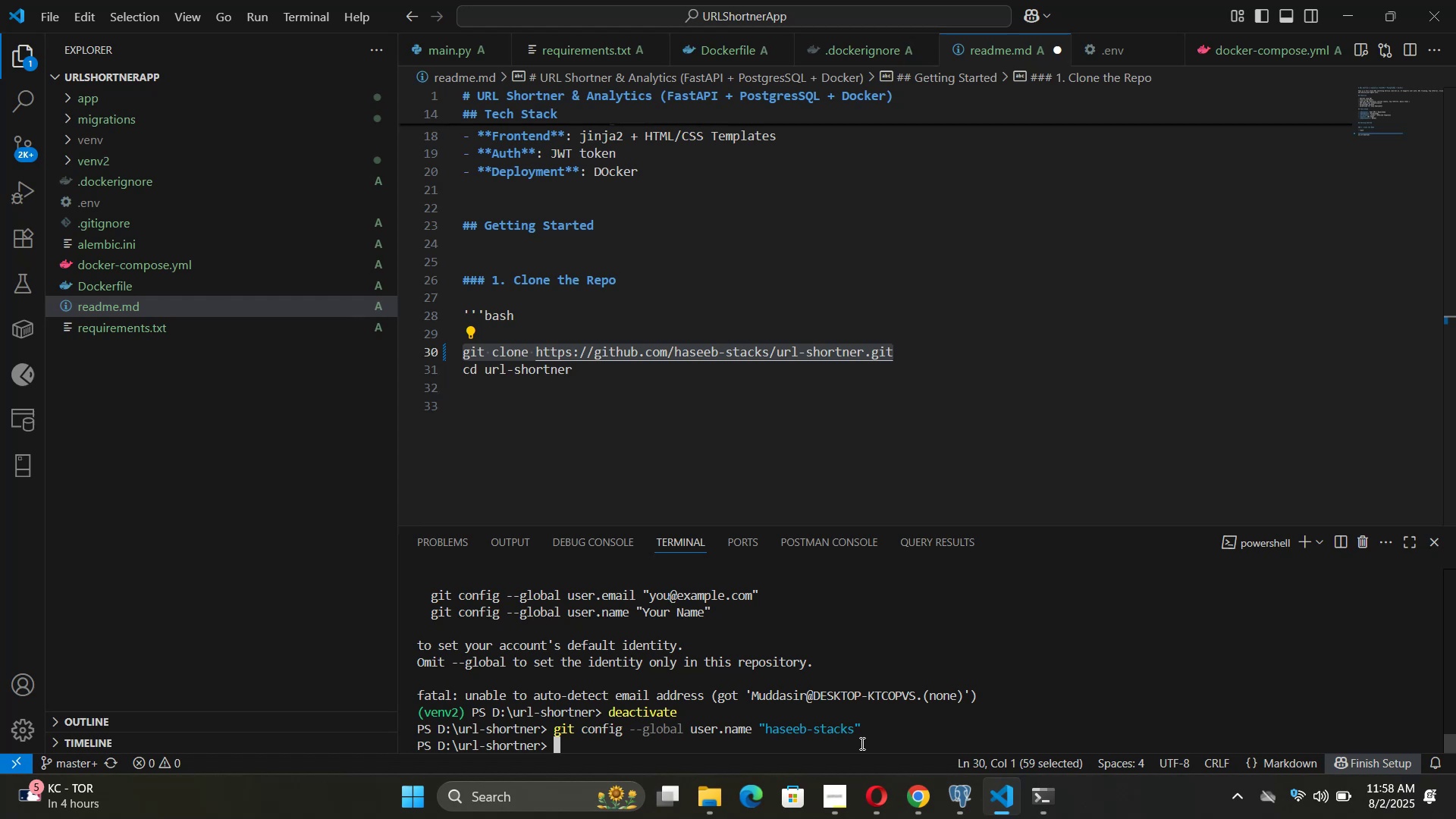 
right_click([861, 743])
 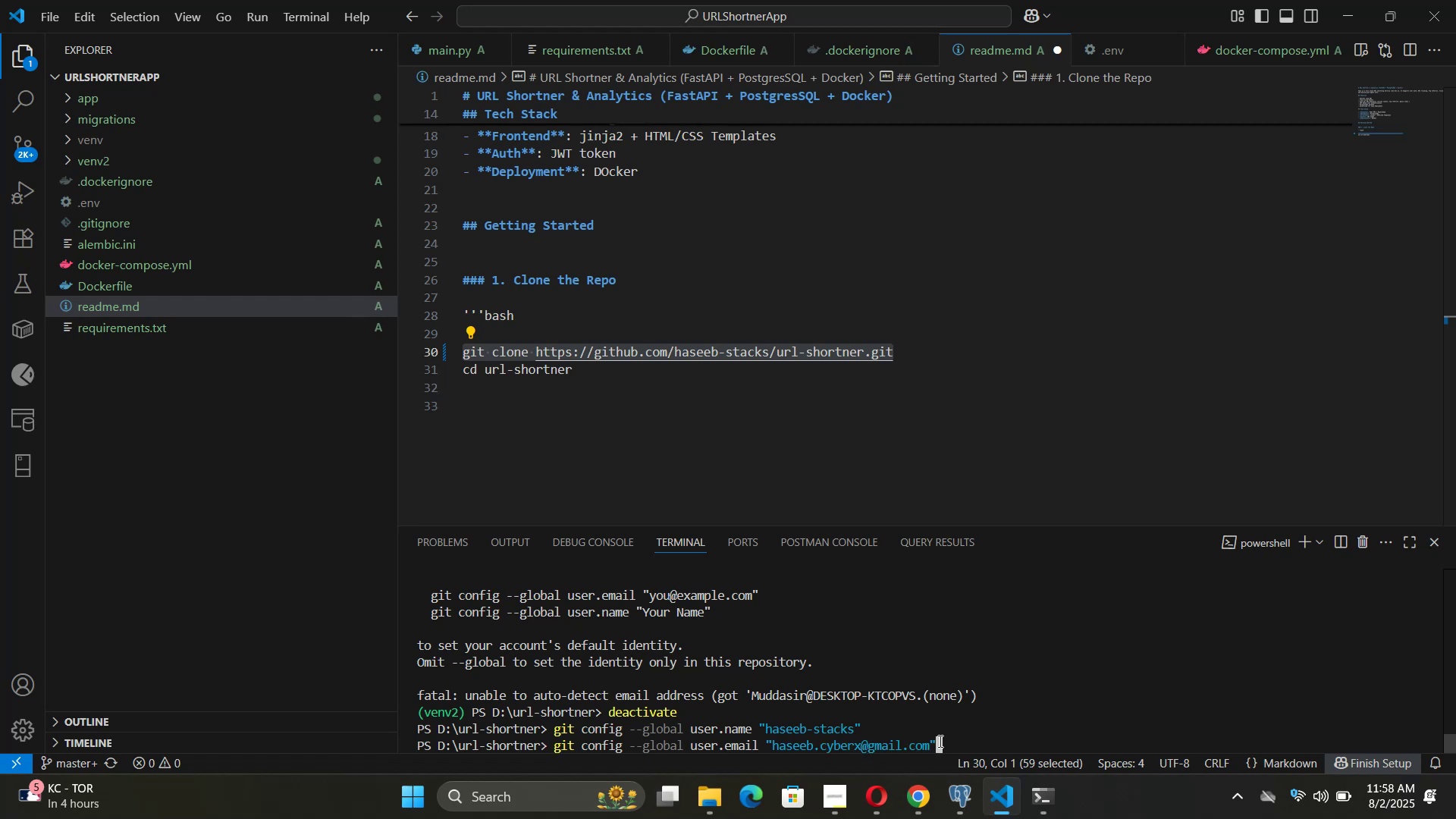 
key(Enter)
 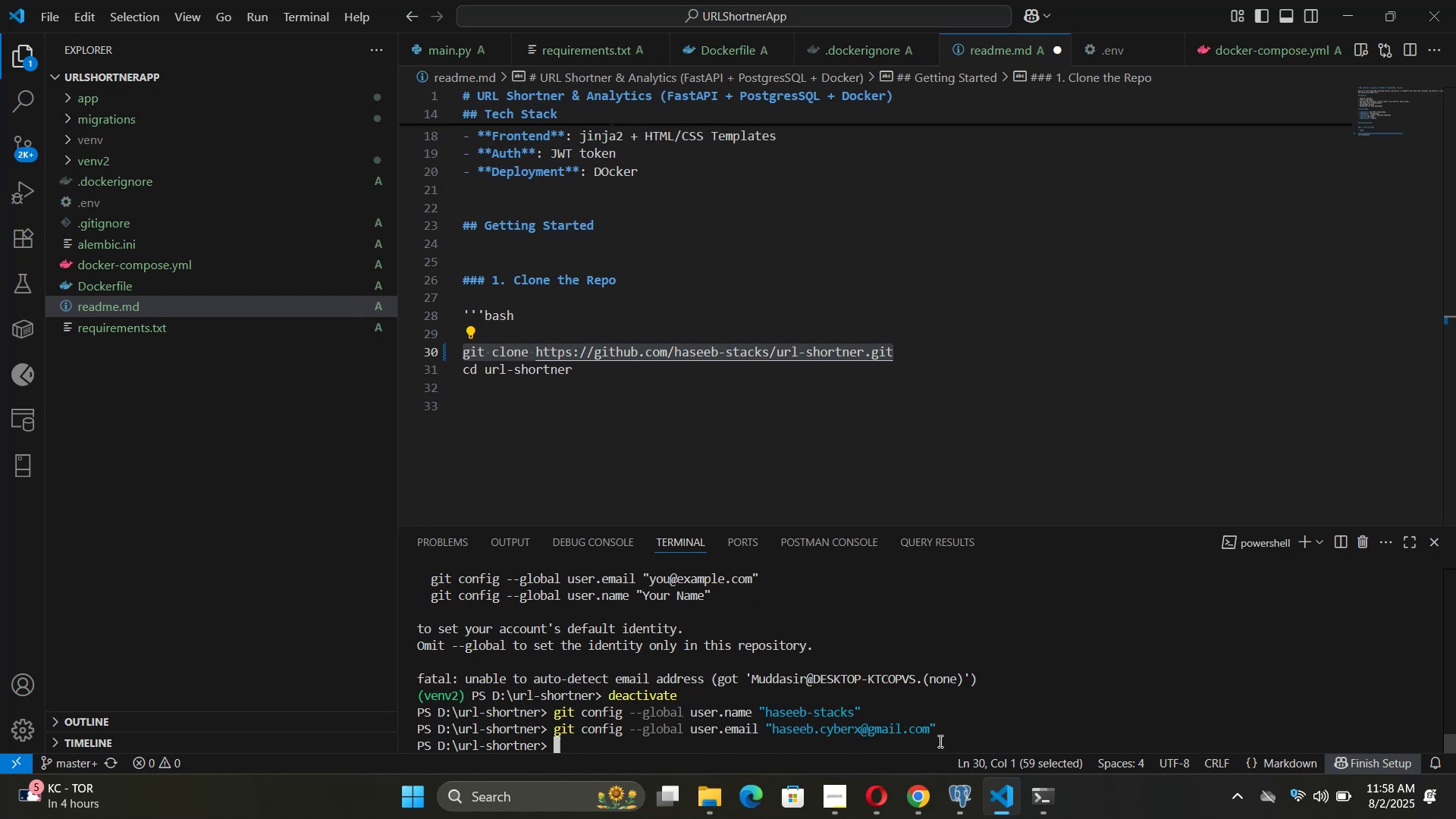 
left_click([890, 800])
 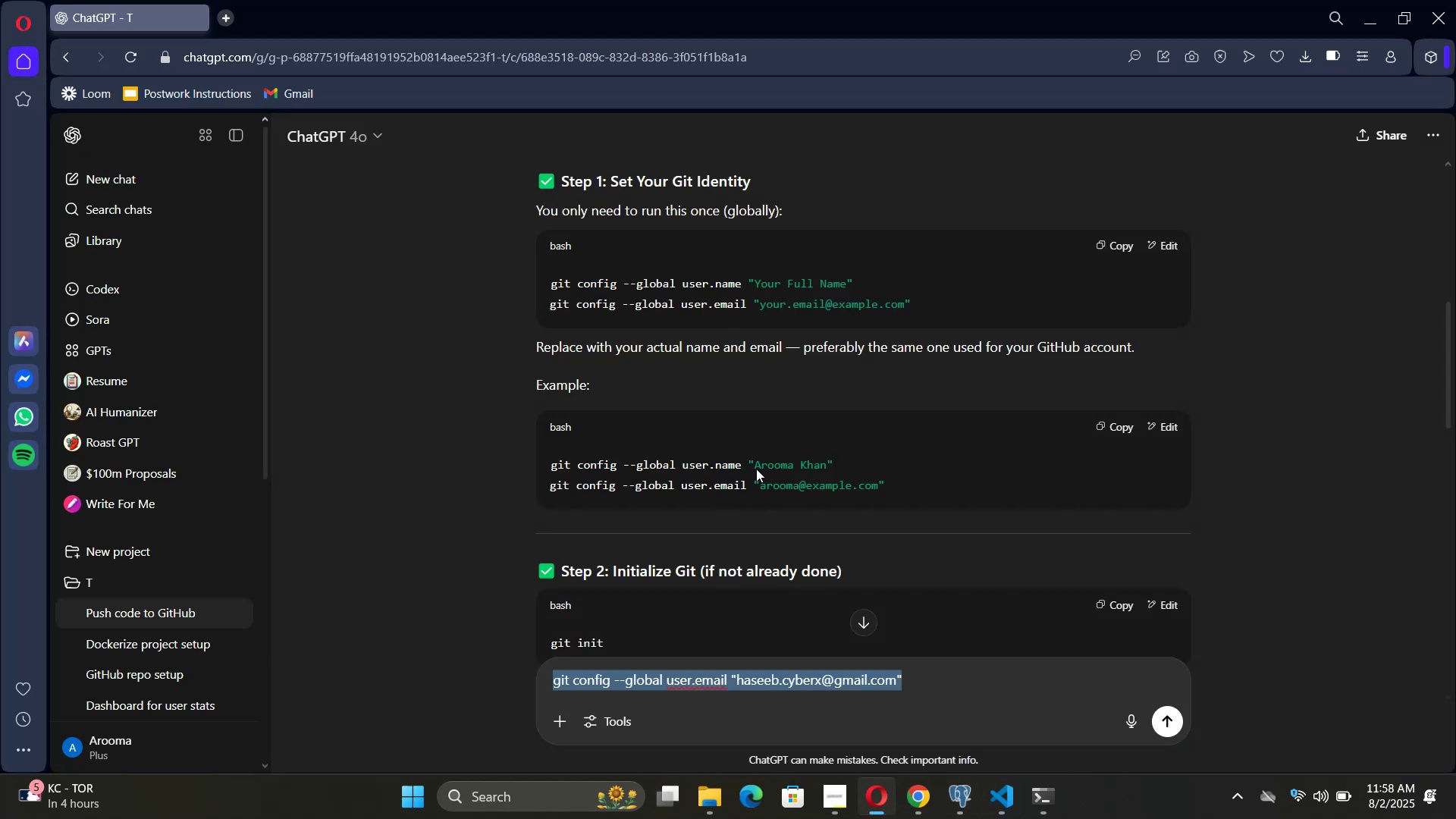 
scroll: coordinate [756, 469], scroll_direction: down, amount: 1.0
 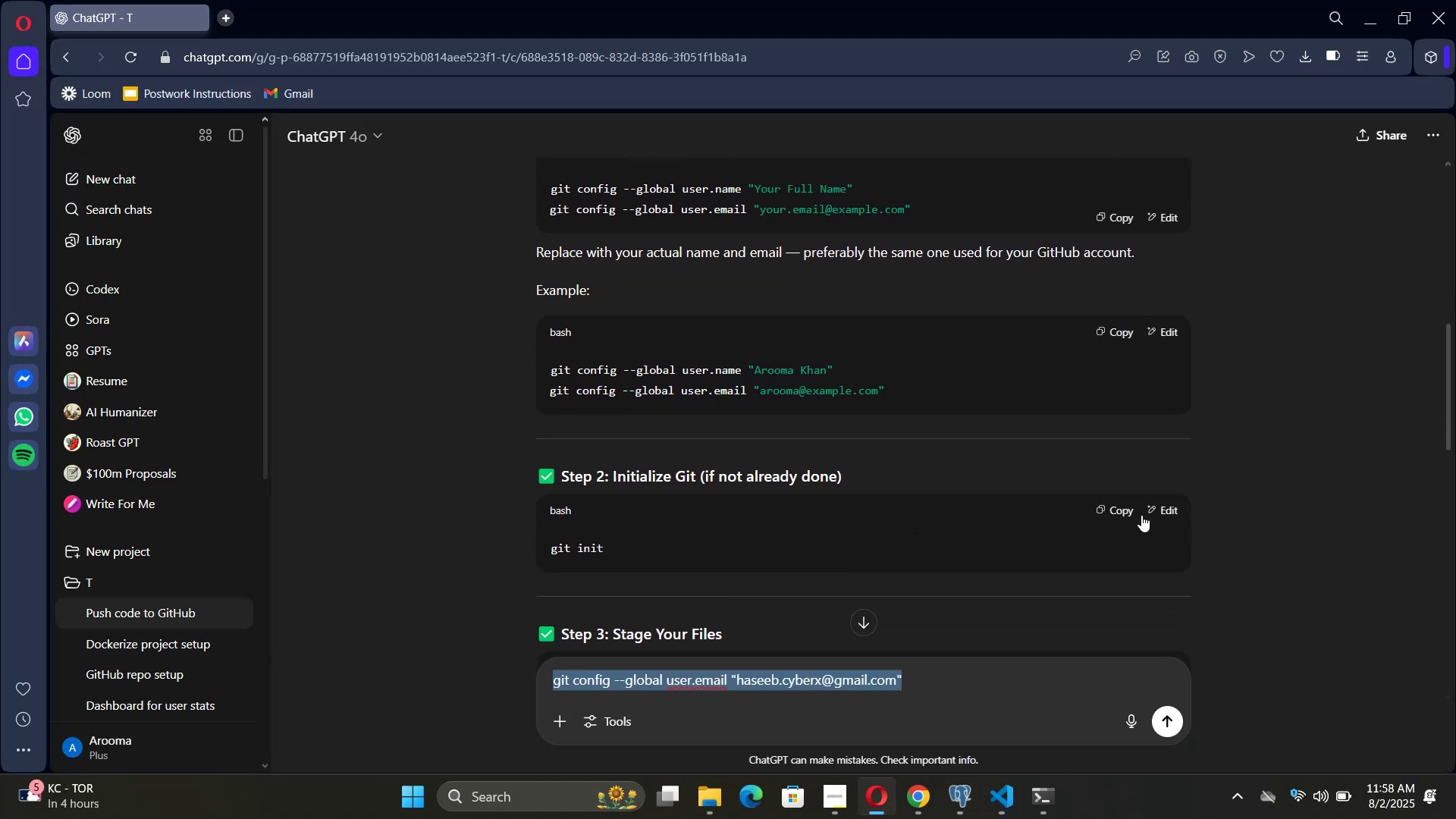 
left_click([1112, 516])
 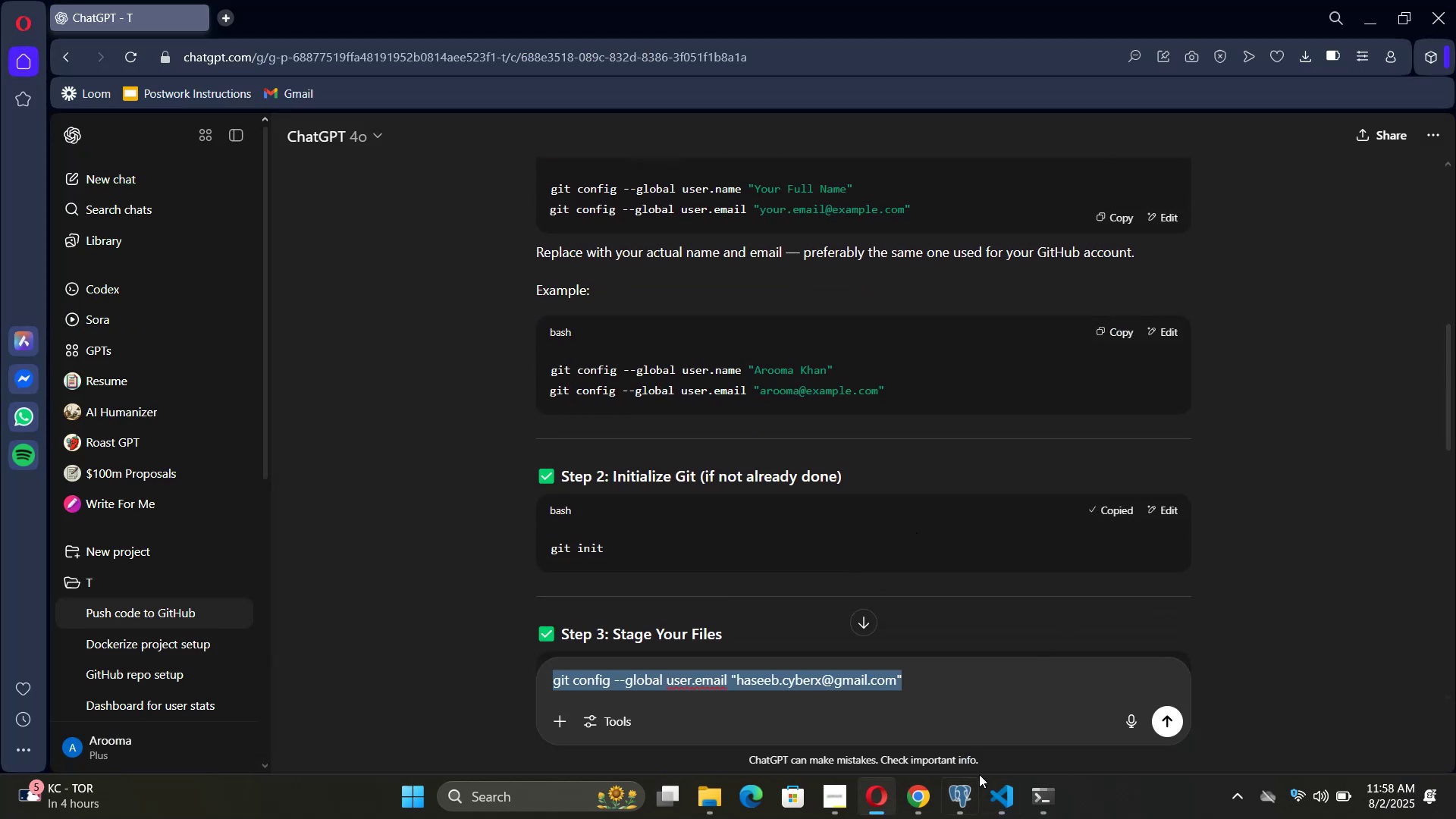 
left_click([998, 793])
 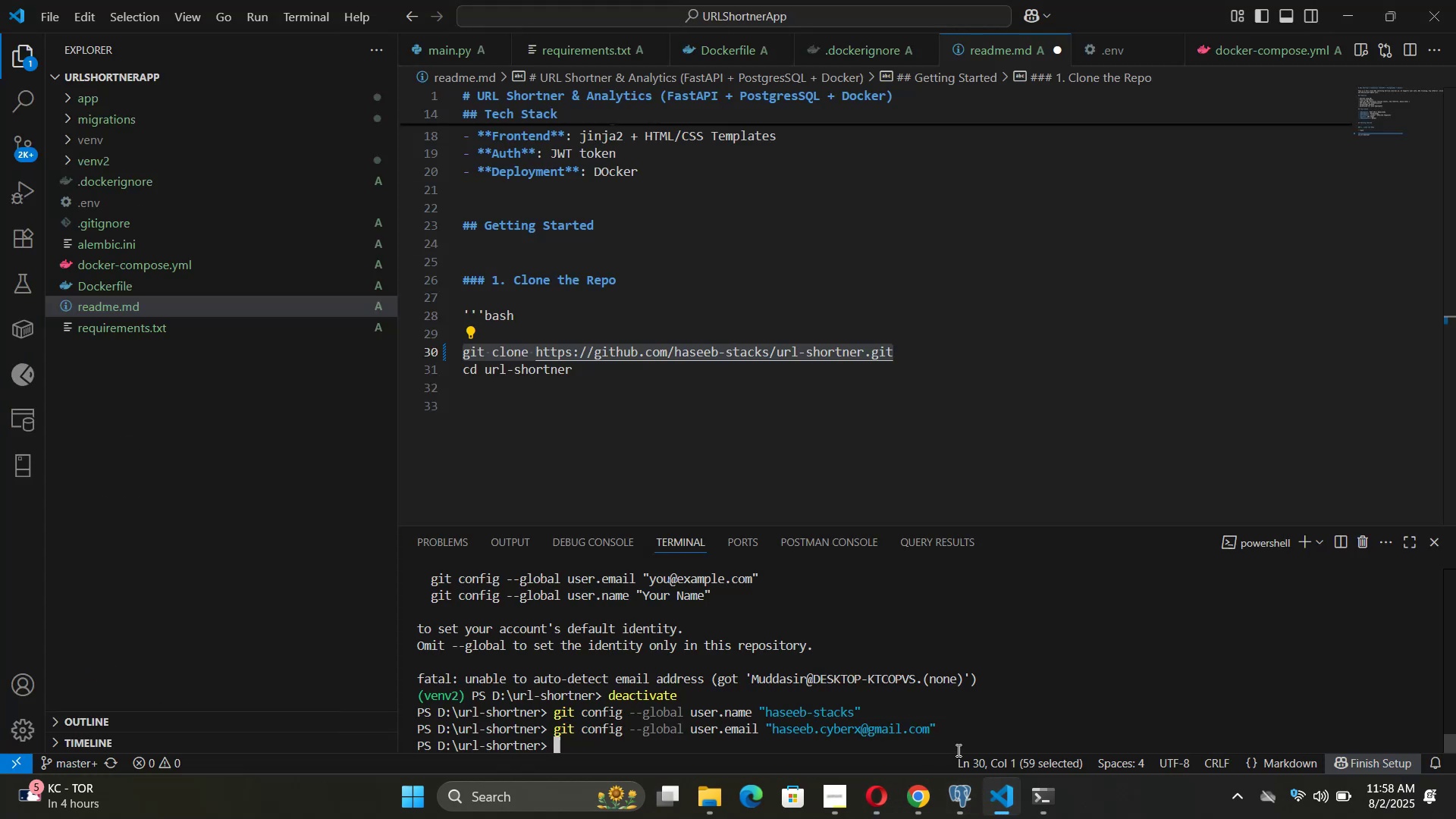 
right_click([962, 739])
 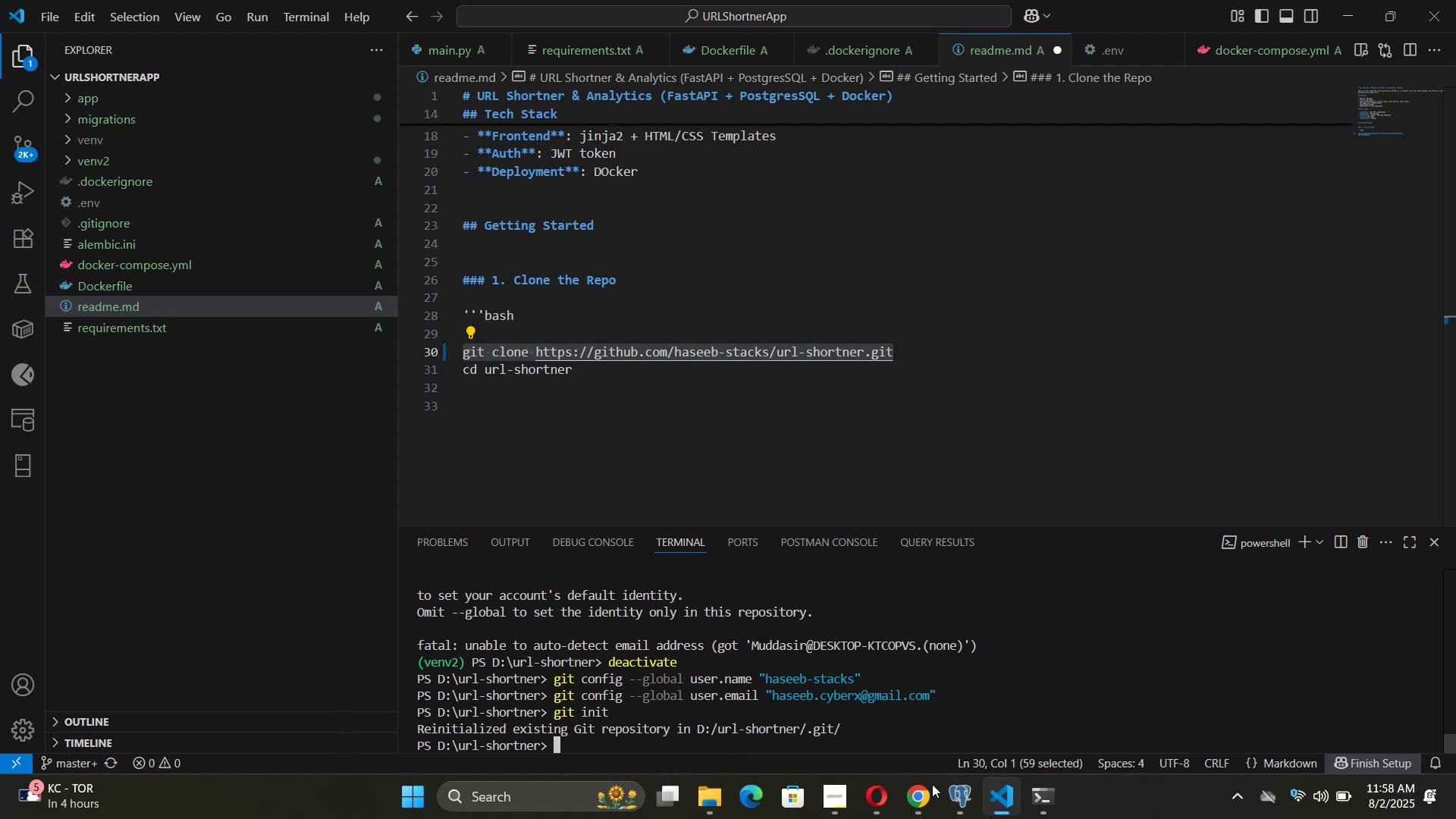 
left_click([869, 788])
 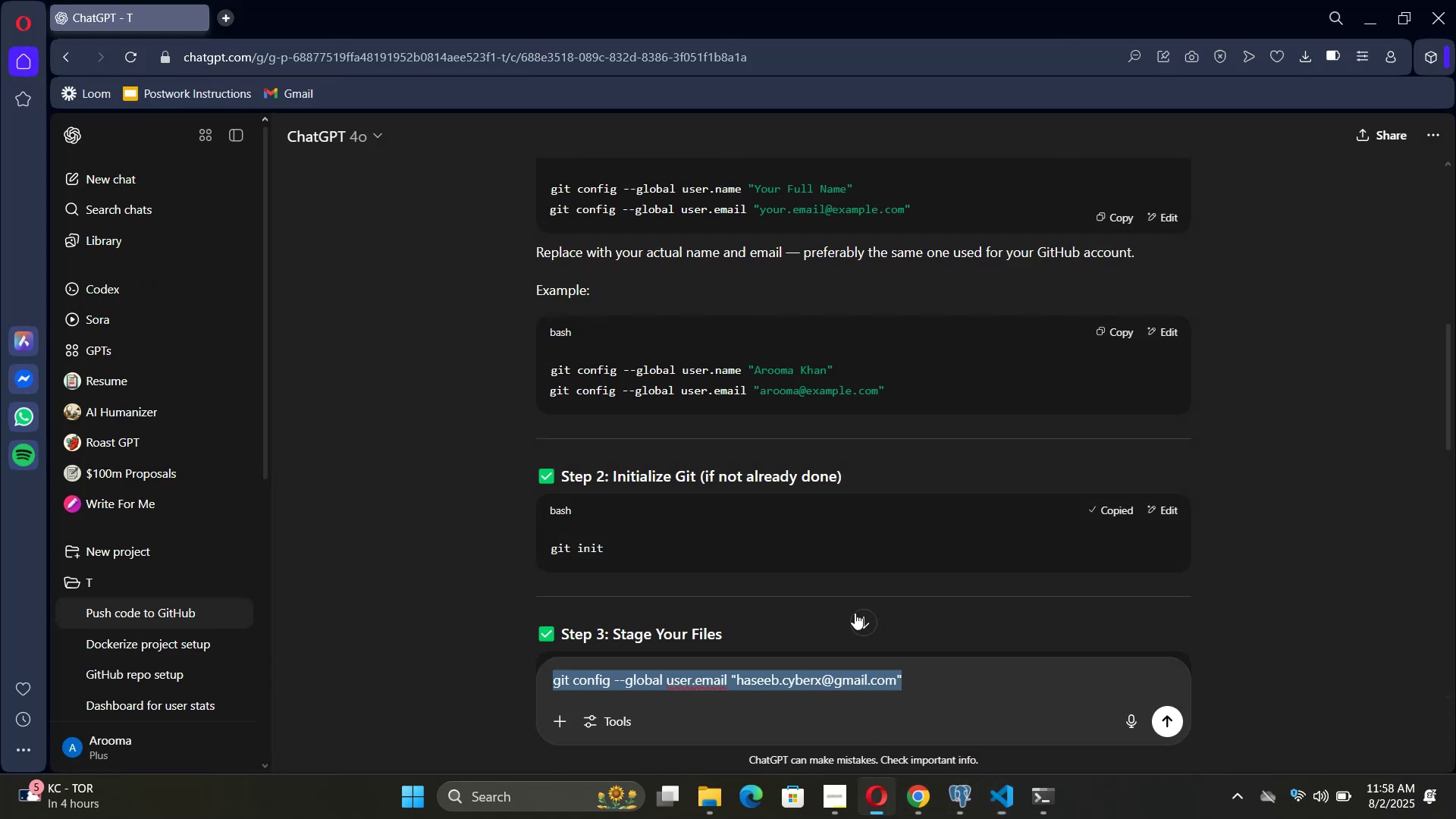 
scroll: coordinate [798, 479], scroll_direction: down, amount: 4.0
 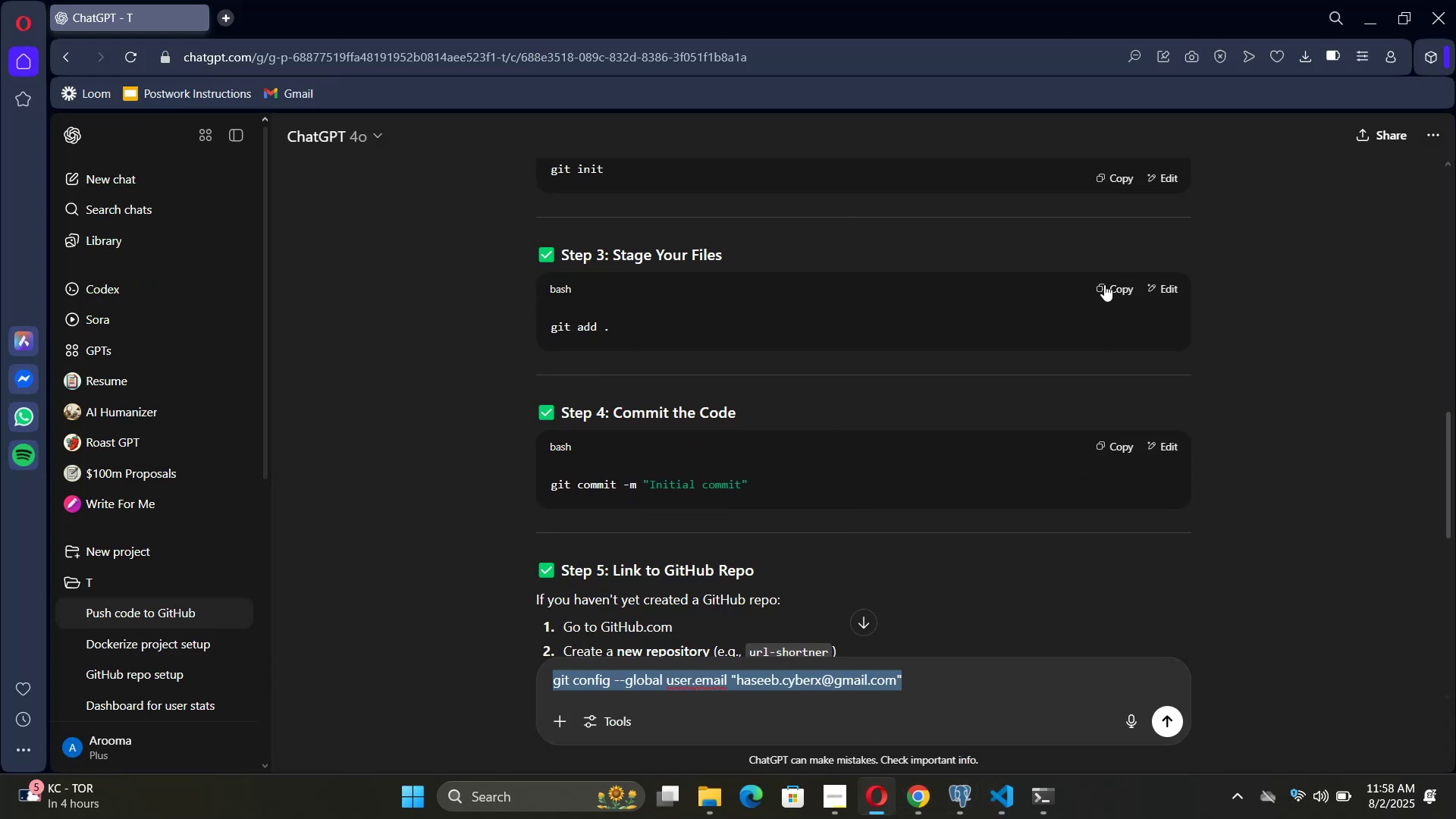 
left_click([1112, 290])
 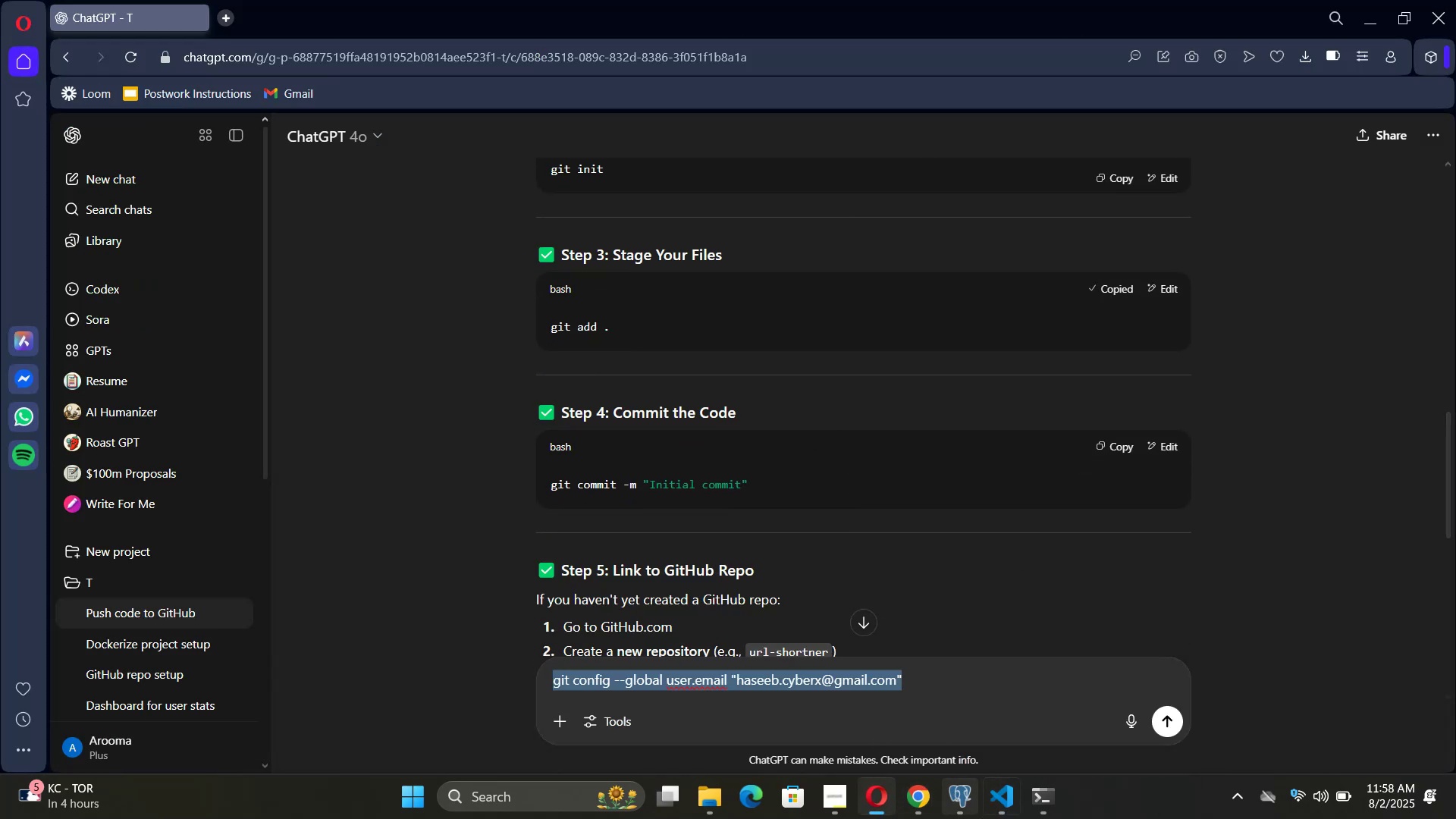 
left_click([990, 805])
 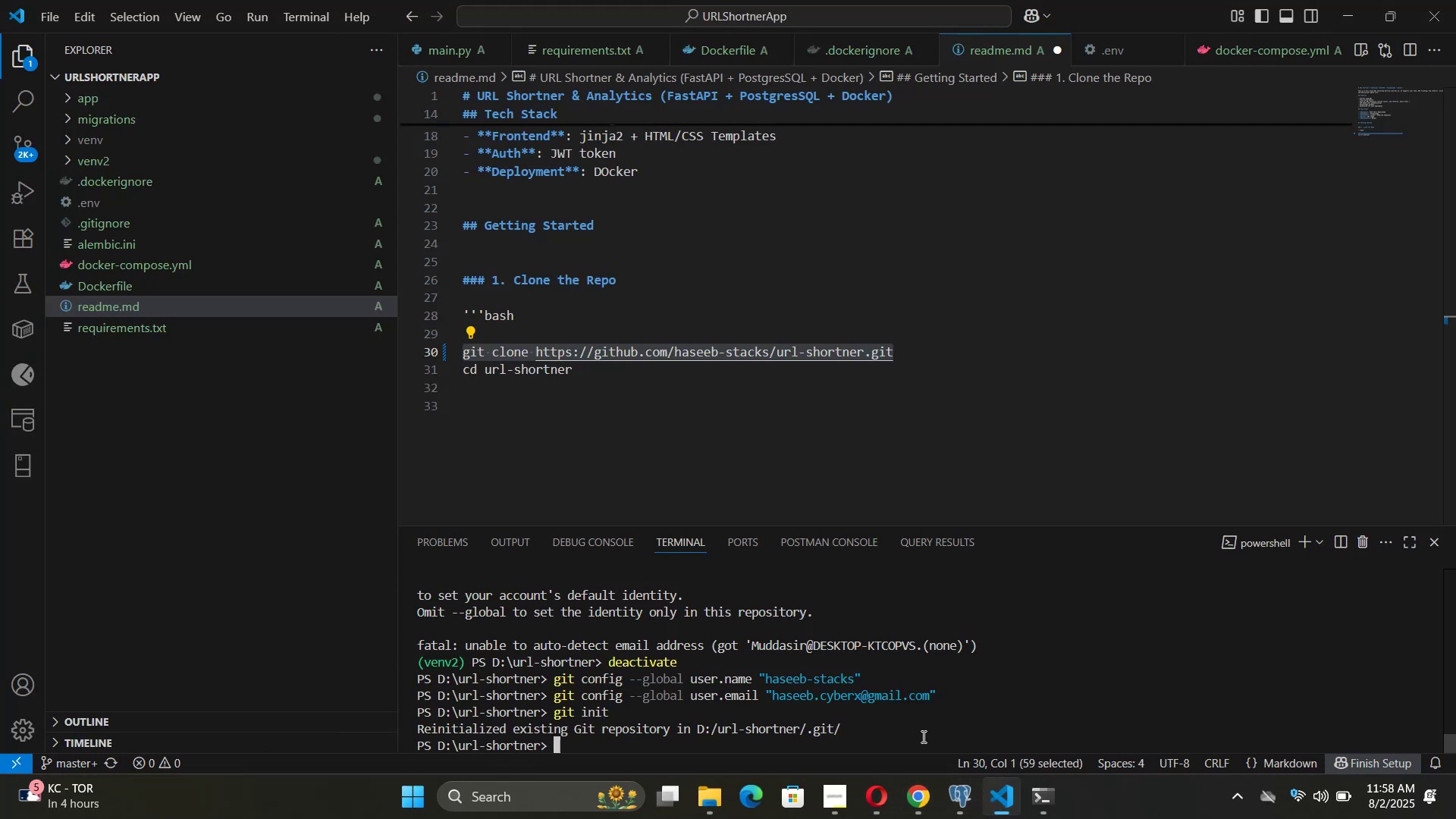 
right_click([922, 736])
 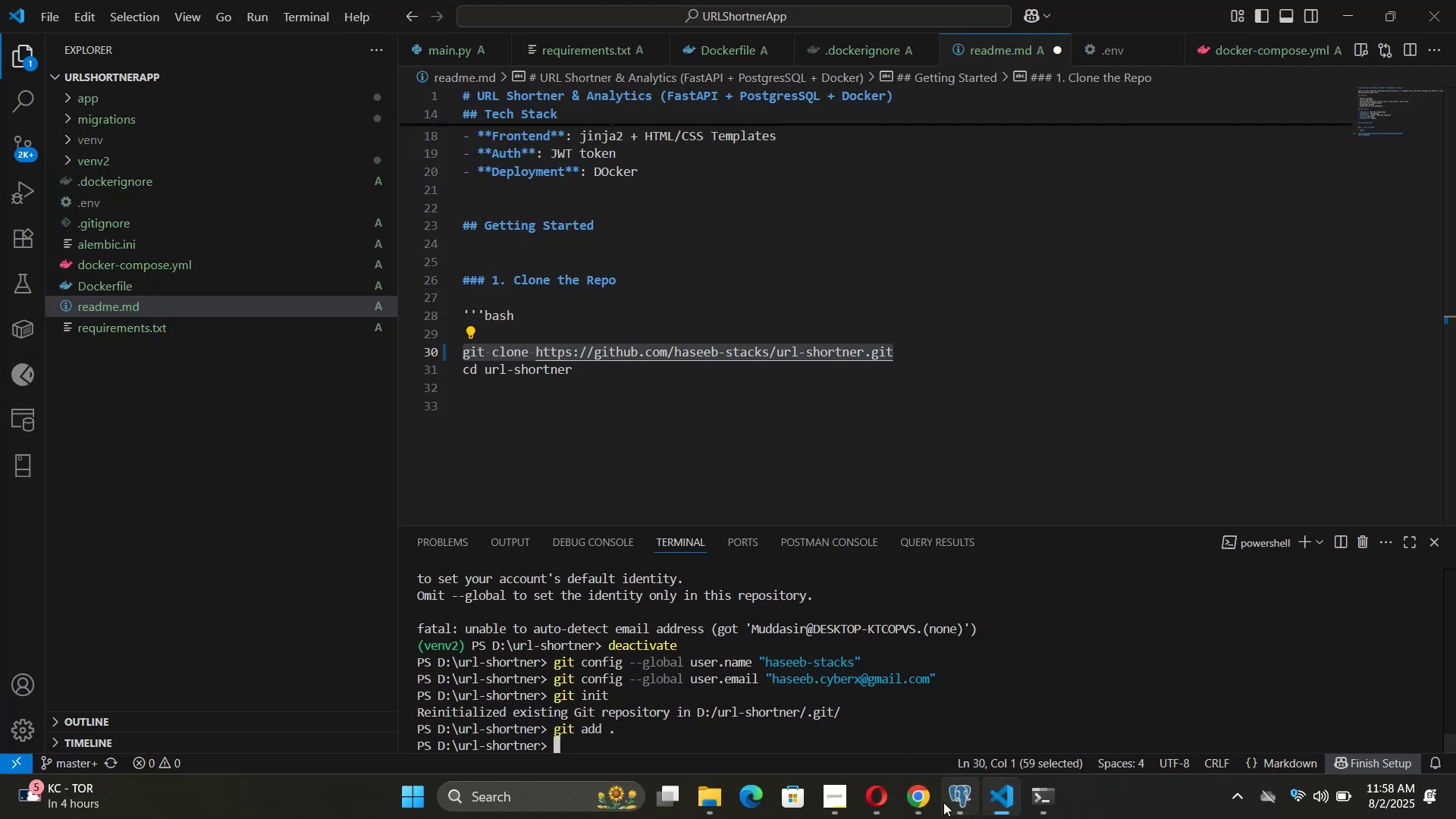 
left_click([883, 797])
 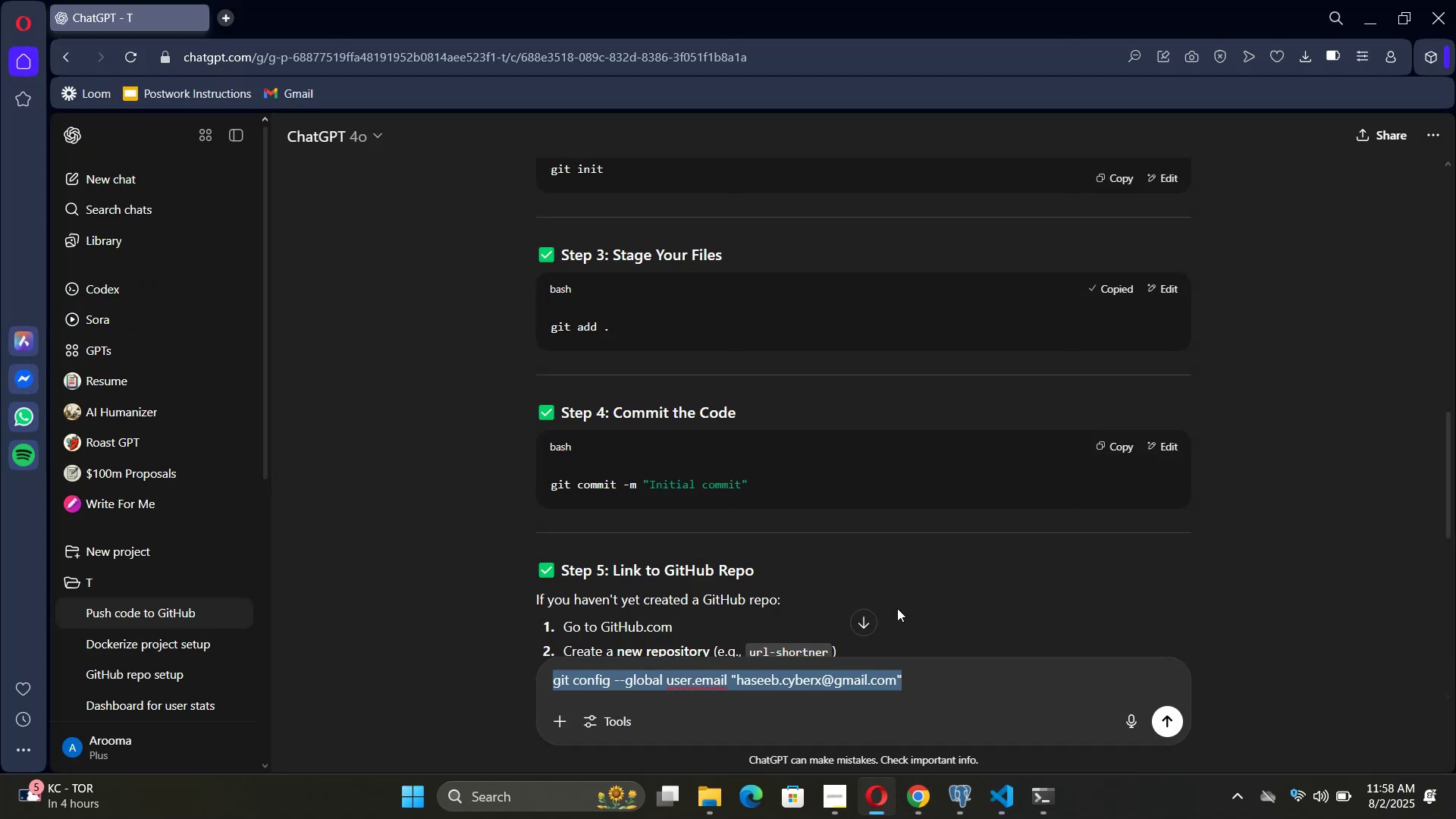 
scroll: coordinate [928, 499], scroll_direction: down, amount: 2.0
 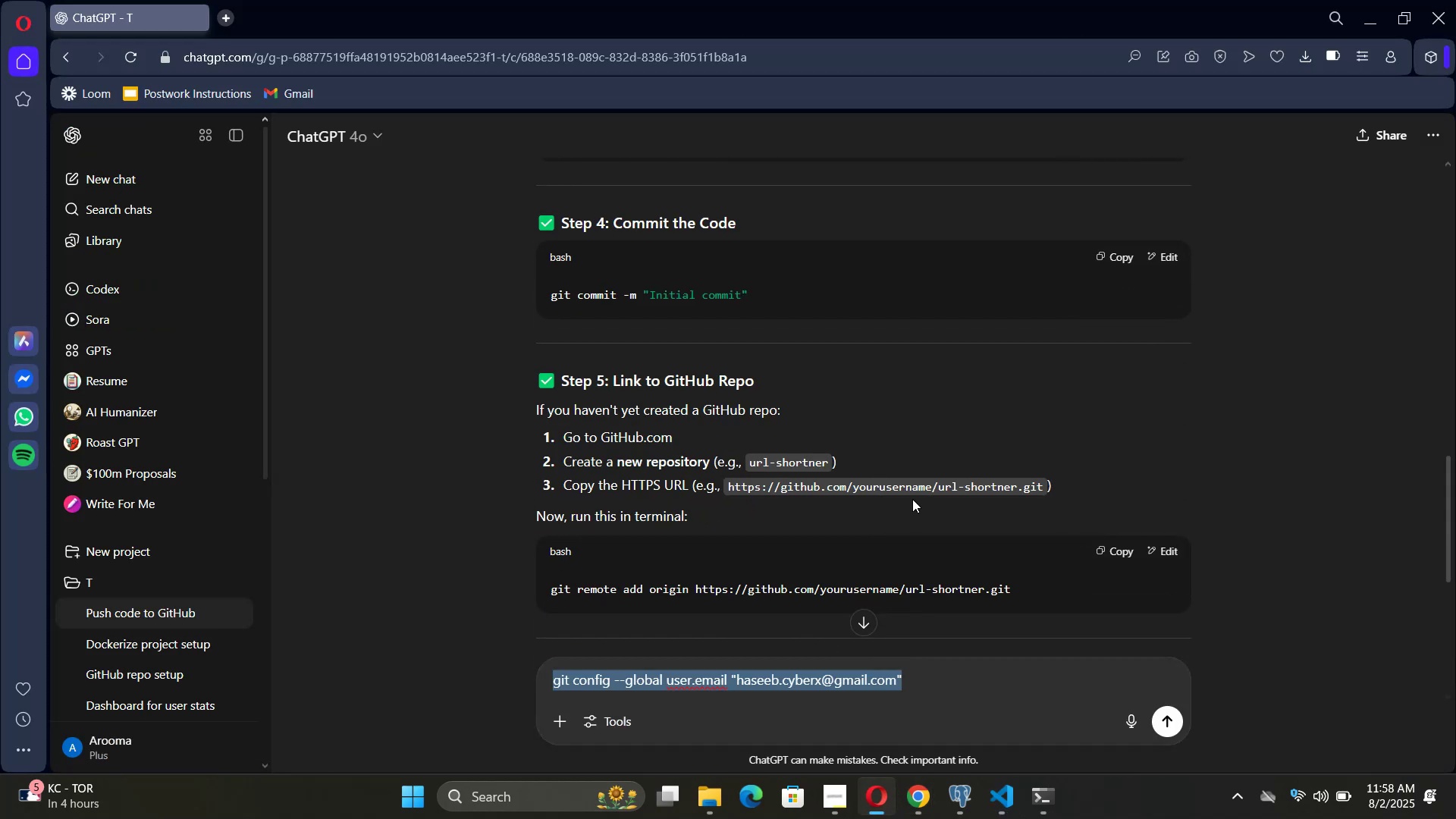 
scroll: coordinate [918, 467], scroll_direction: up, amount: 1.0
 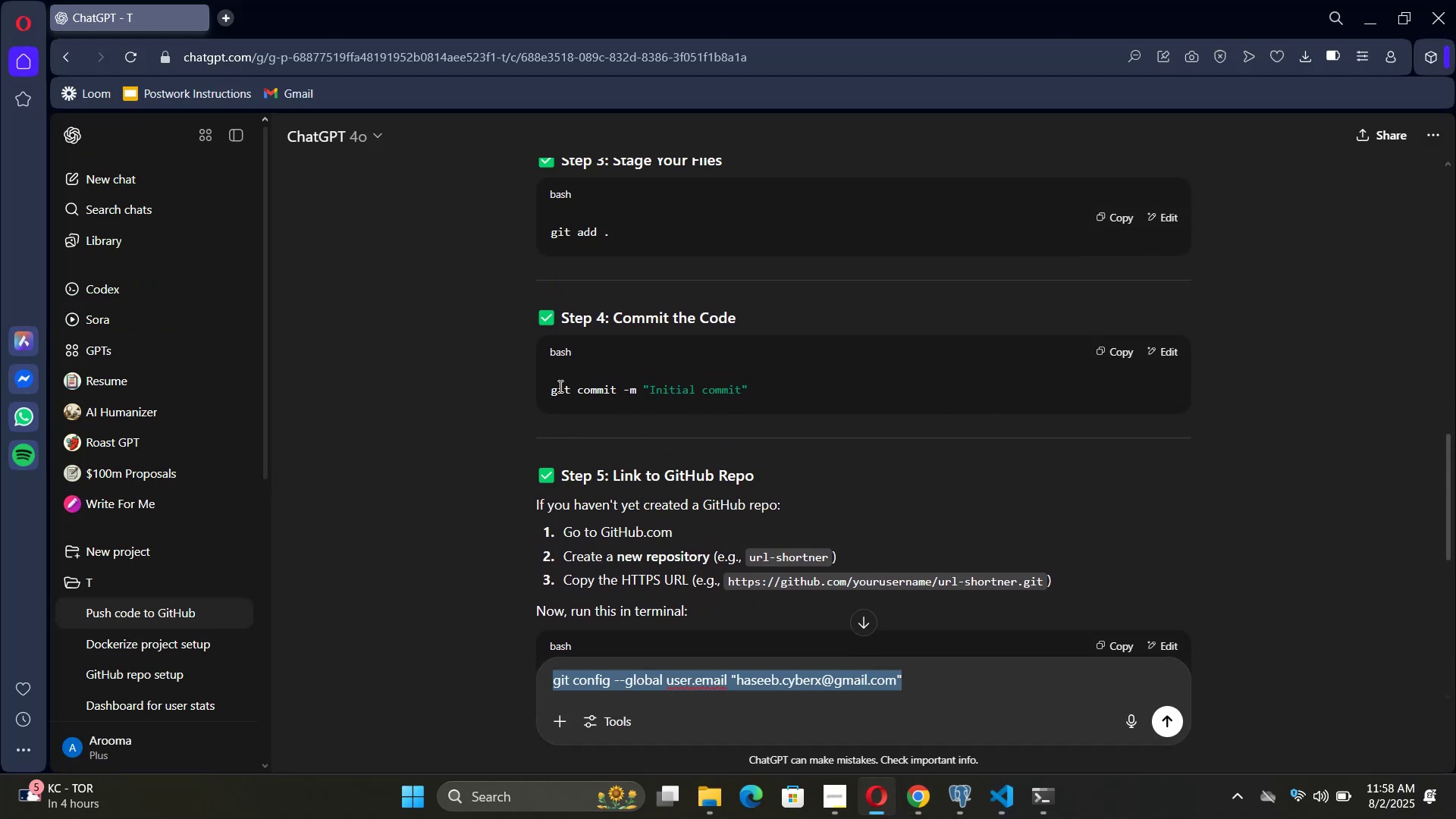 
left_click_drag(start_coordinate=[551, 388], to_coordinate=[772, 399])
 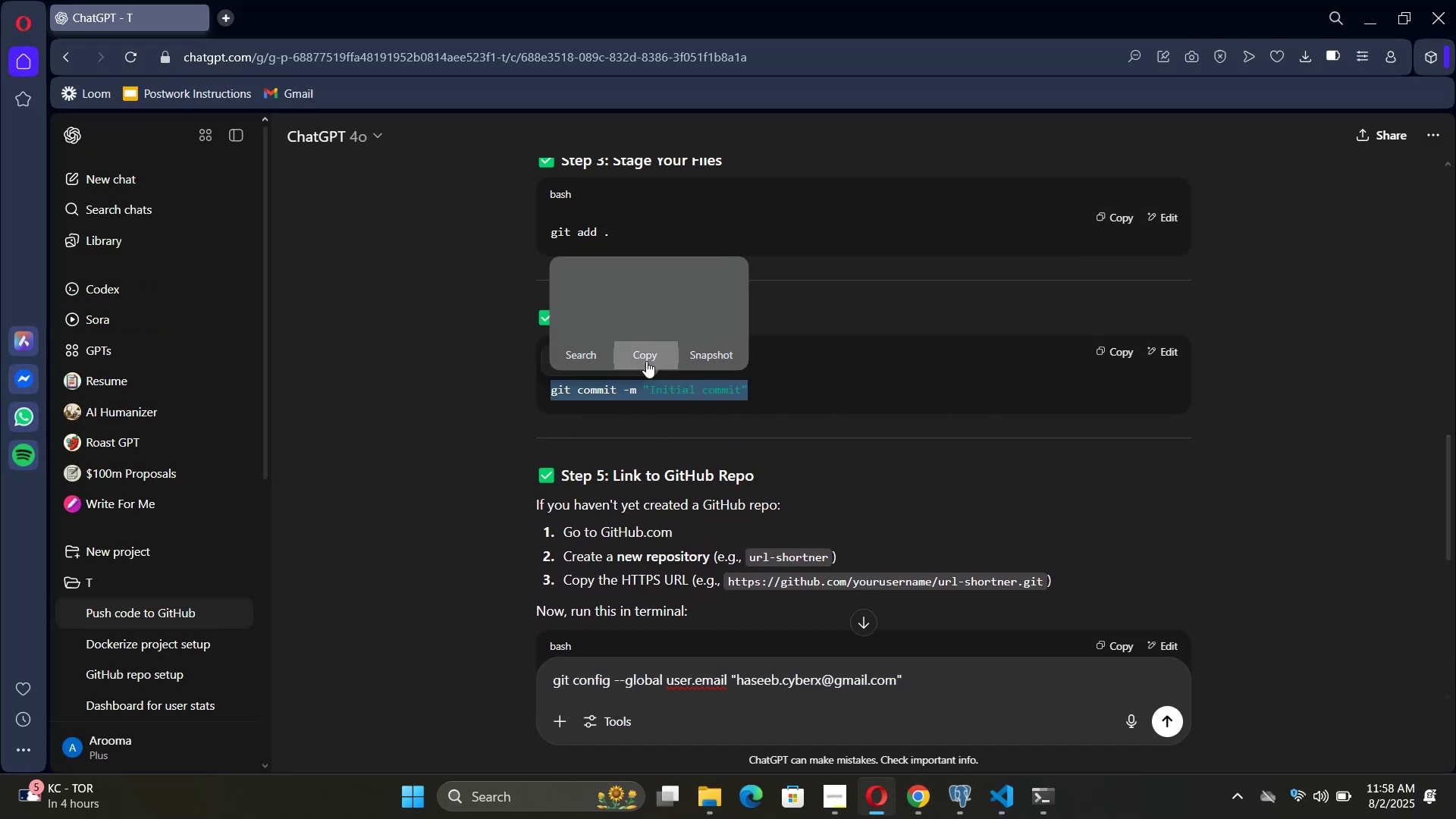 
left_click([659, 355])
 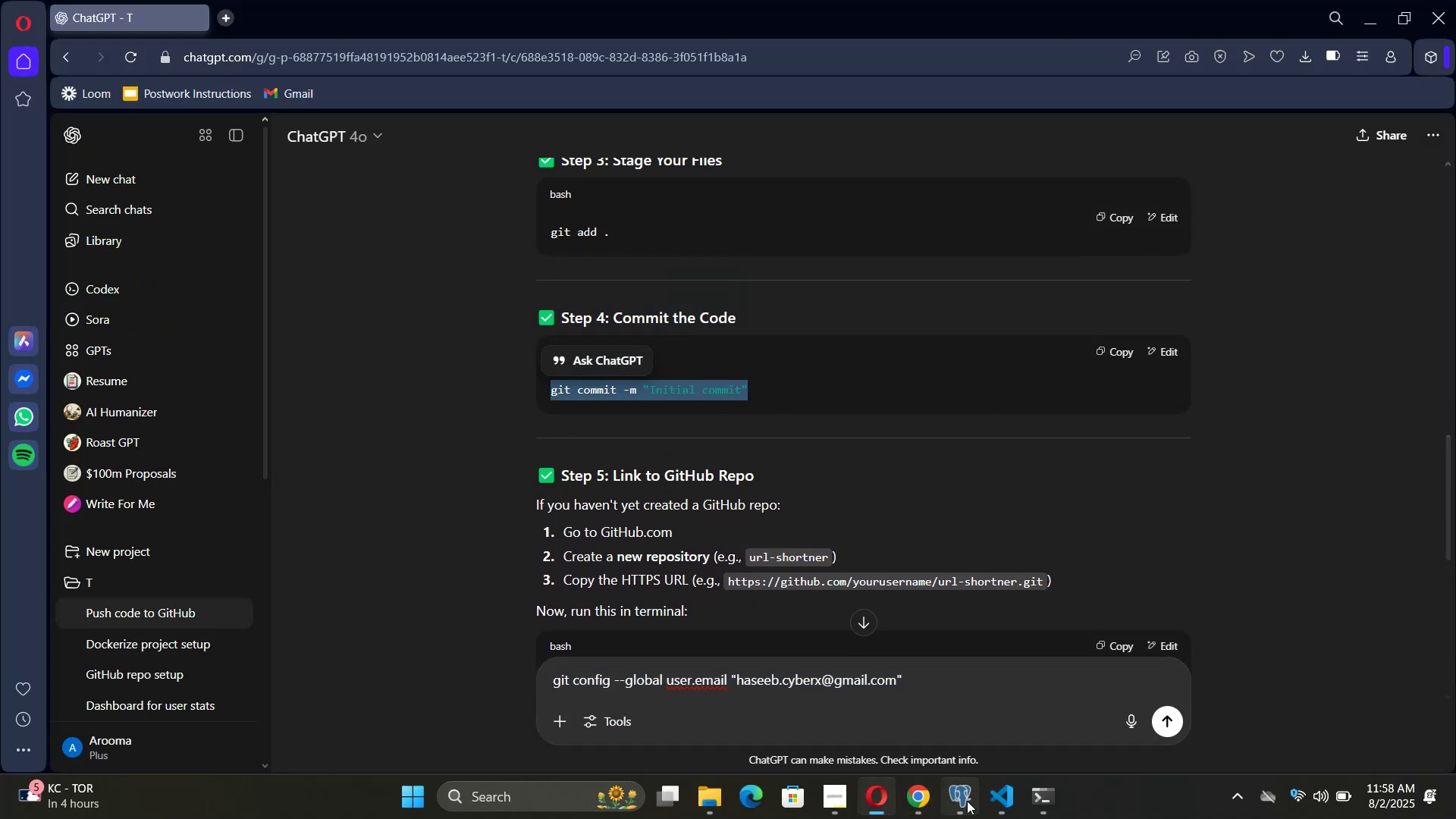 
left_click([999, 792])
 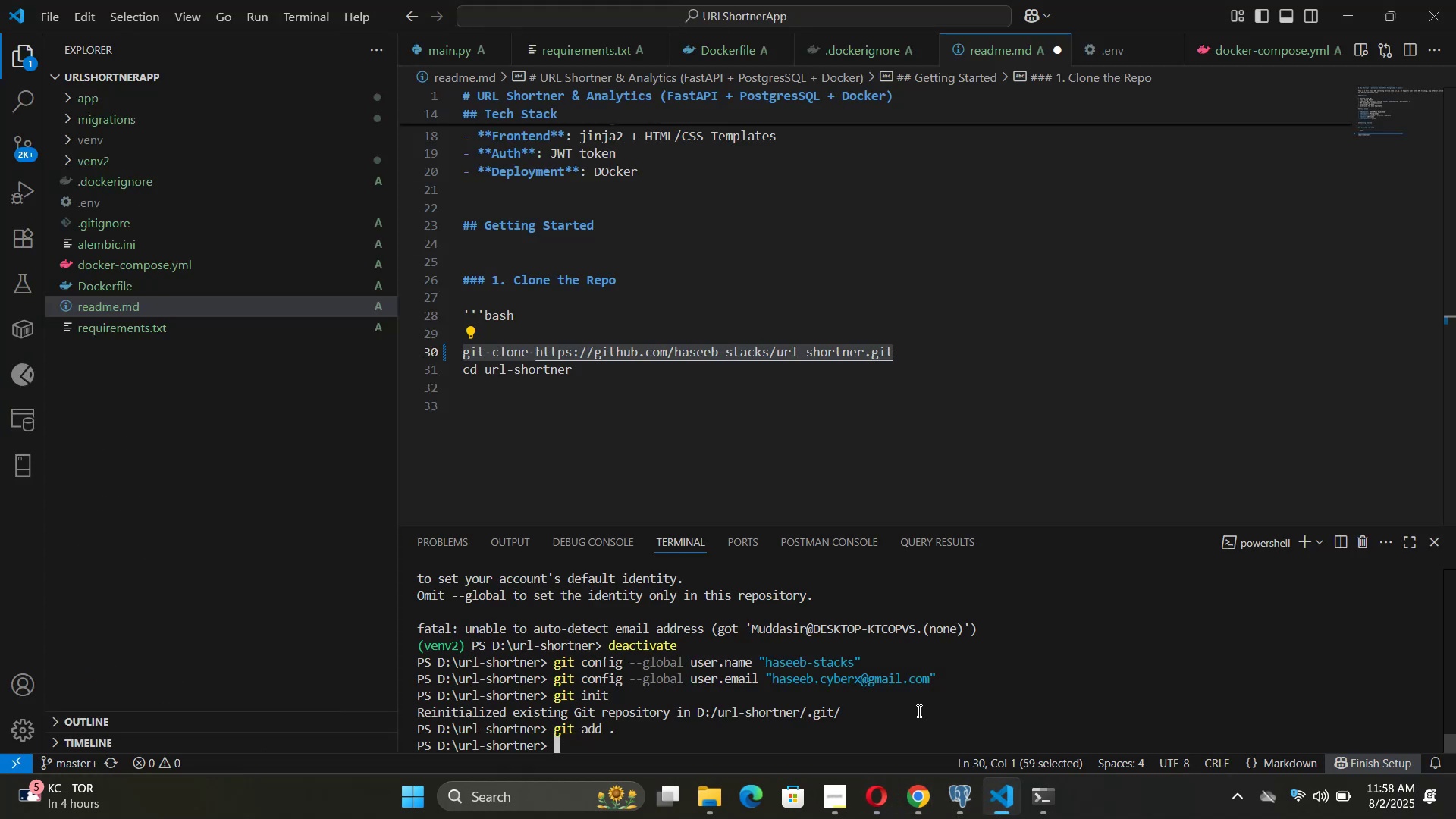 
right_click([918, 717])
 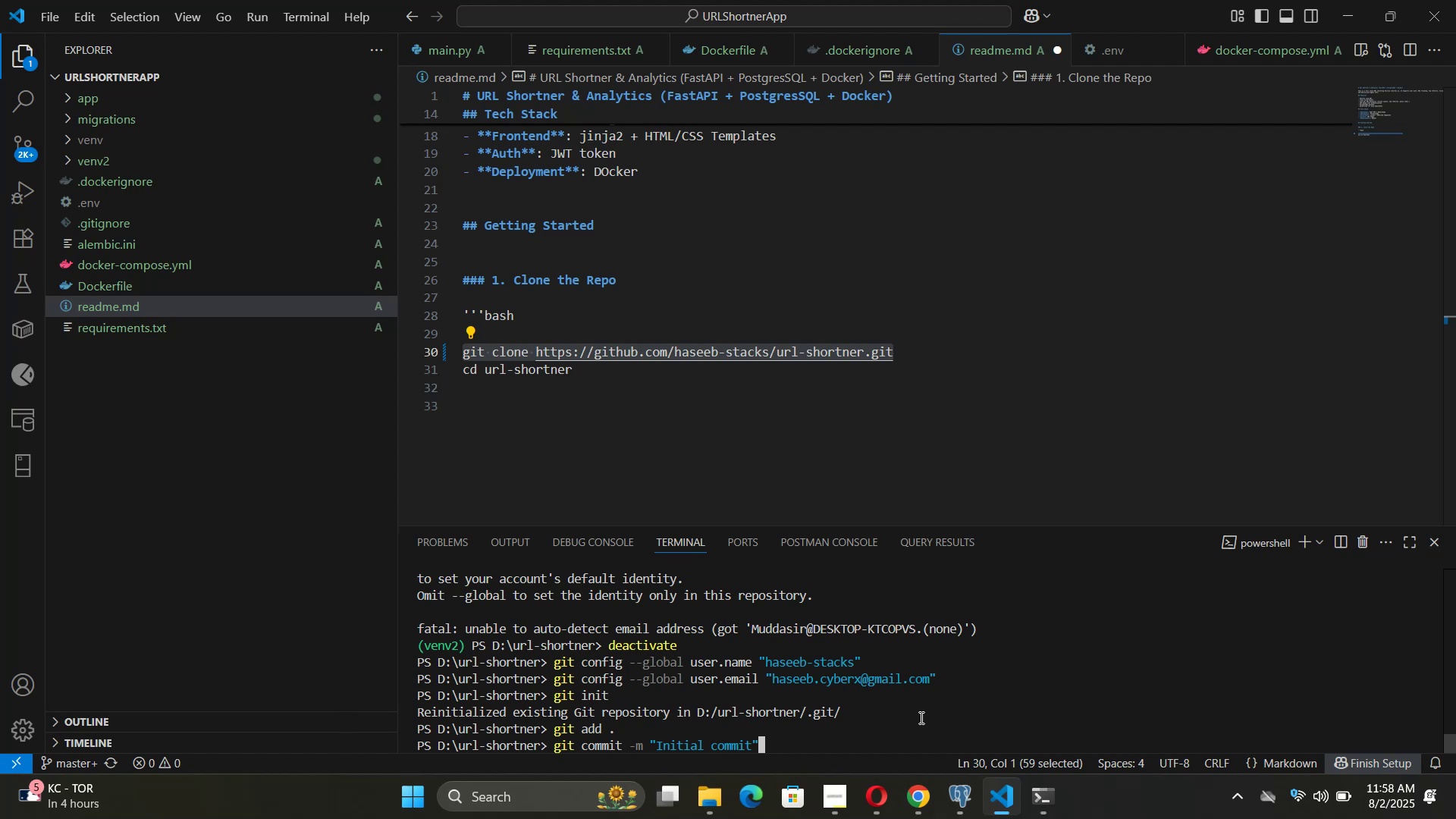 
key(Enter)
 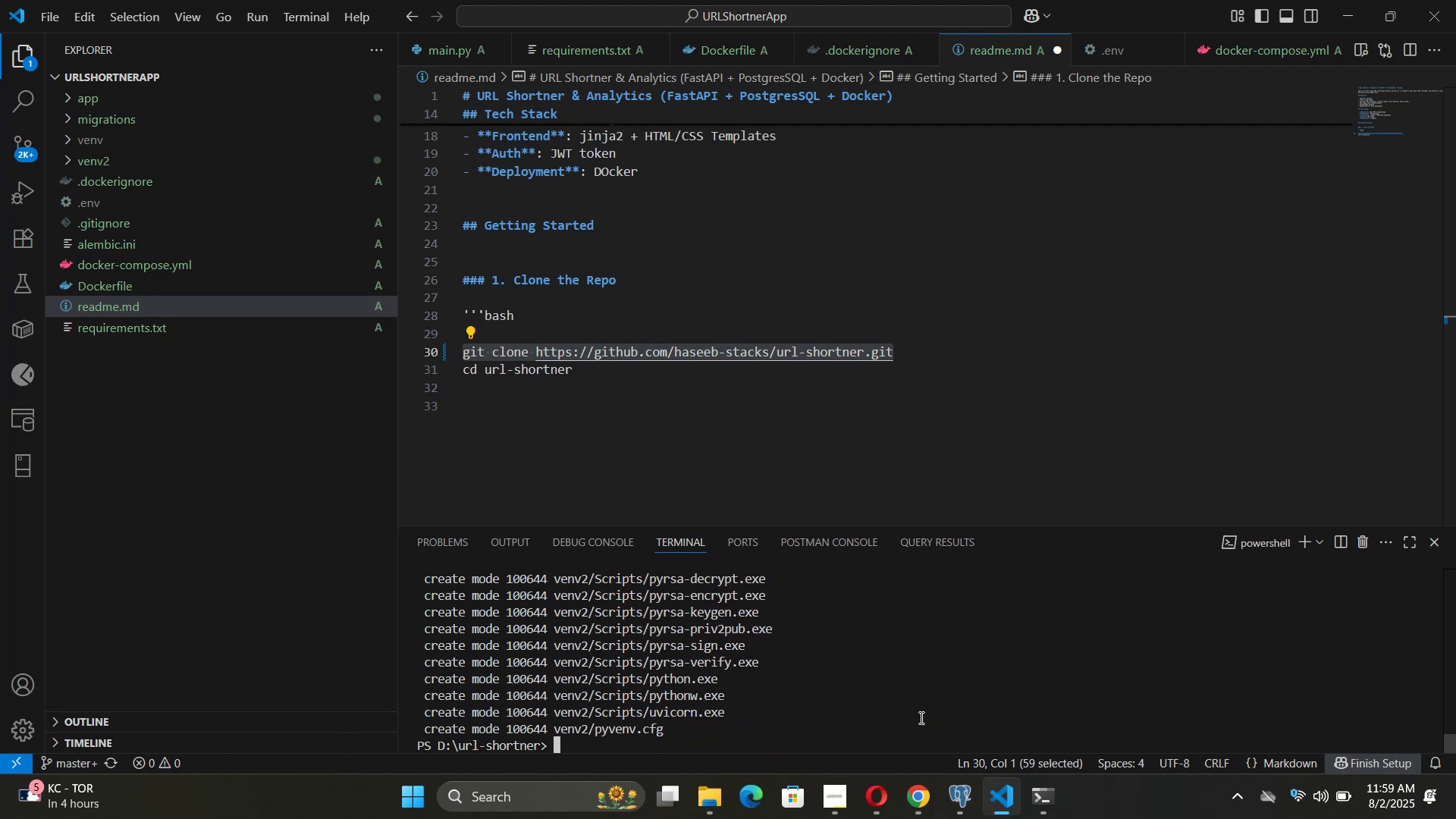 
wait(6.81)
 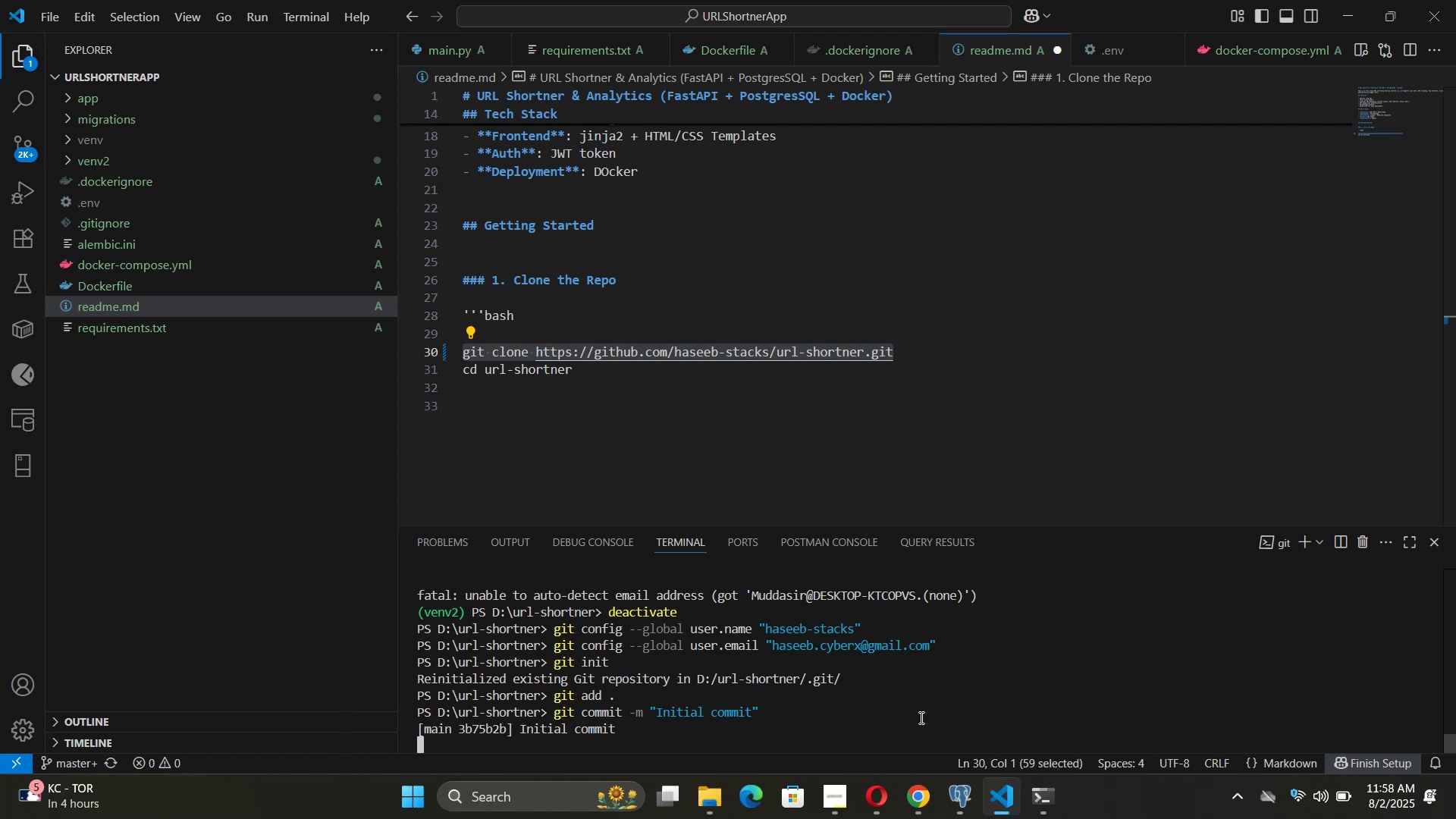 
left_click([882, 794])
 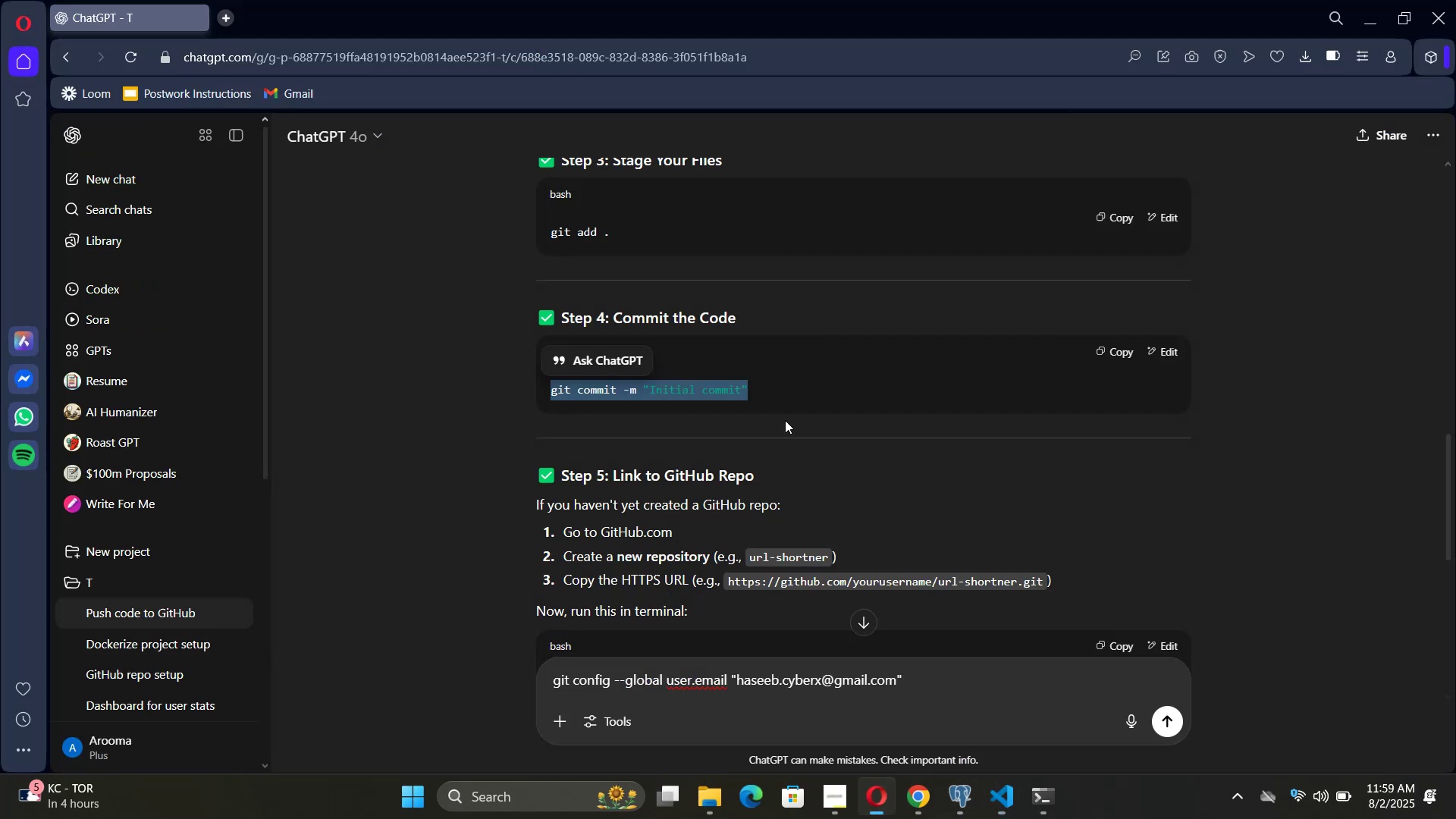 
scroll: coordinate [780, 376], scroll_direction: down, amount: 1.0
 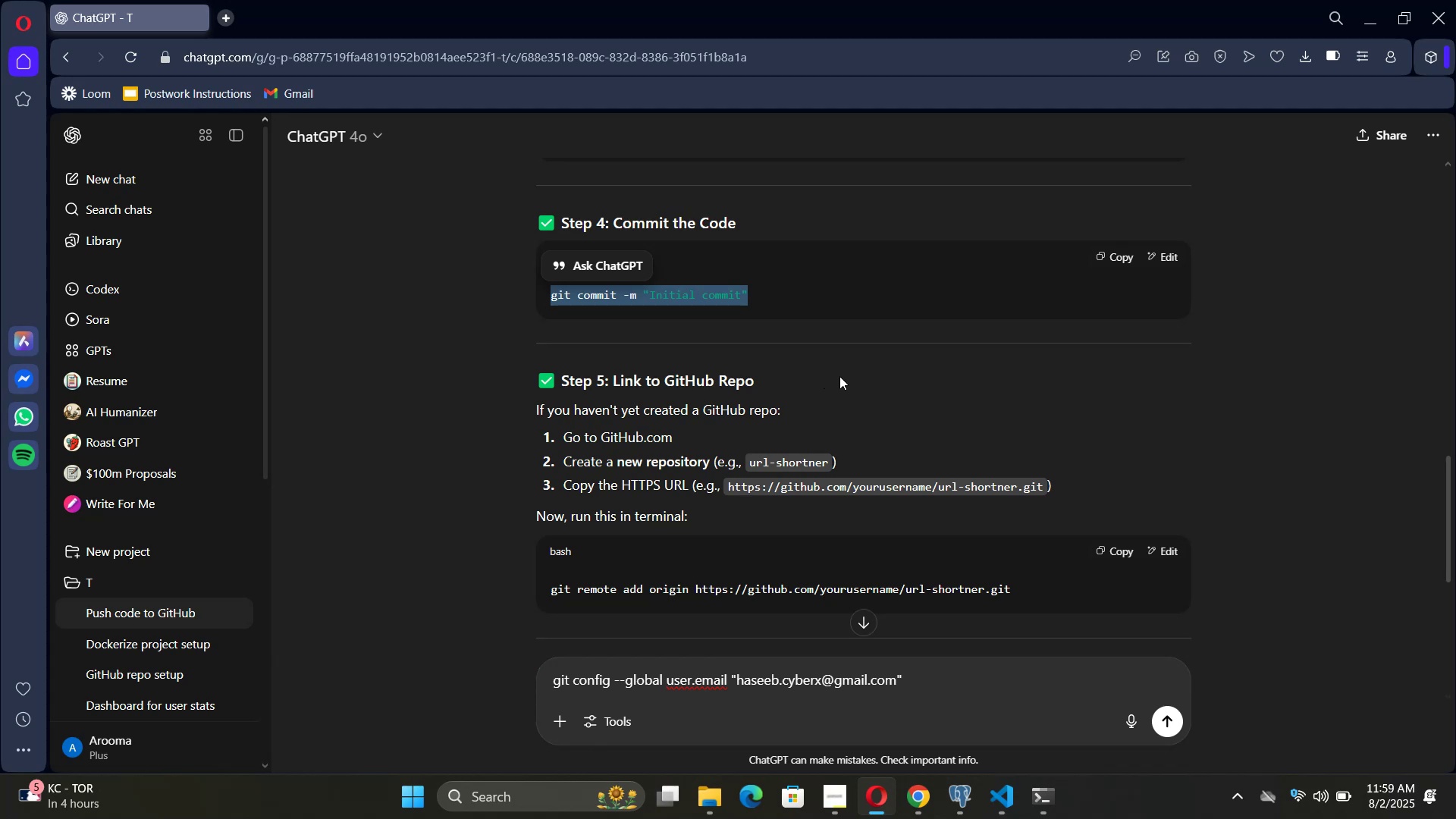 
wait(8.23)
 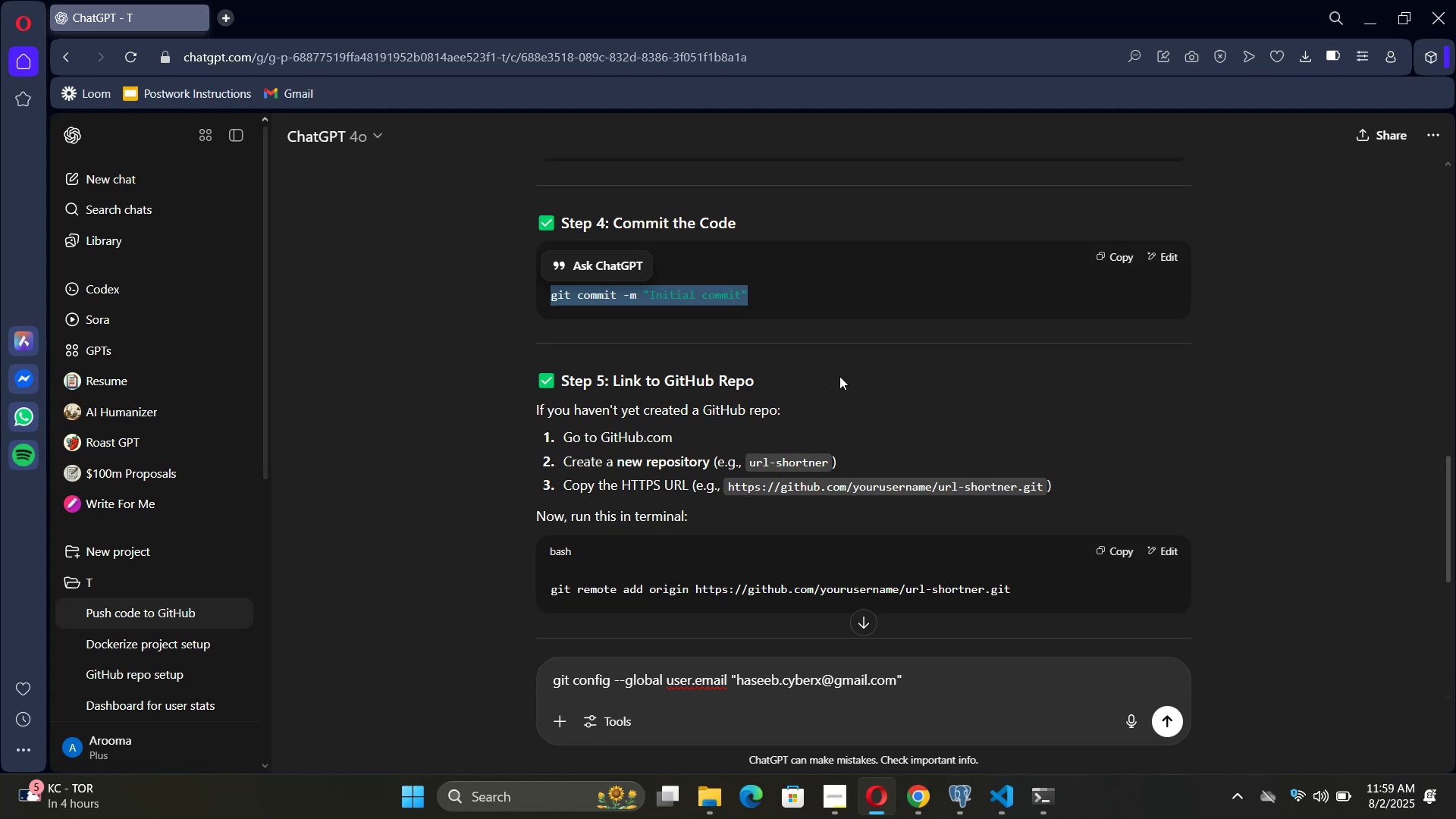 
scroll: coordinate [839, 376], scroll_direction: down, amount: 3.0
 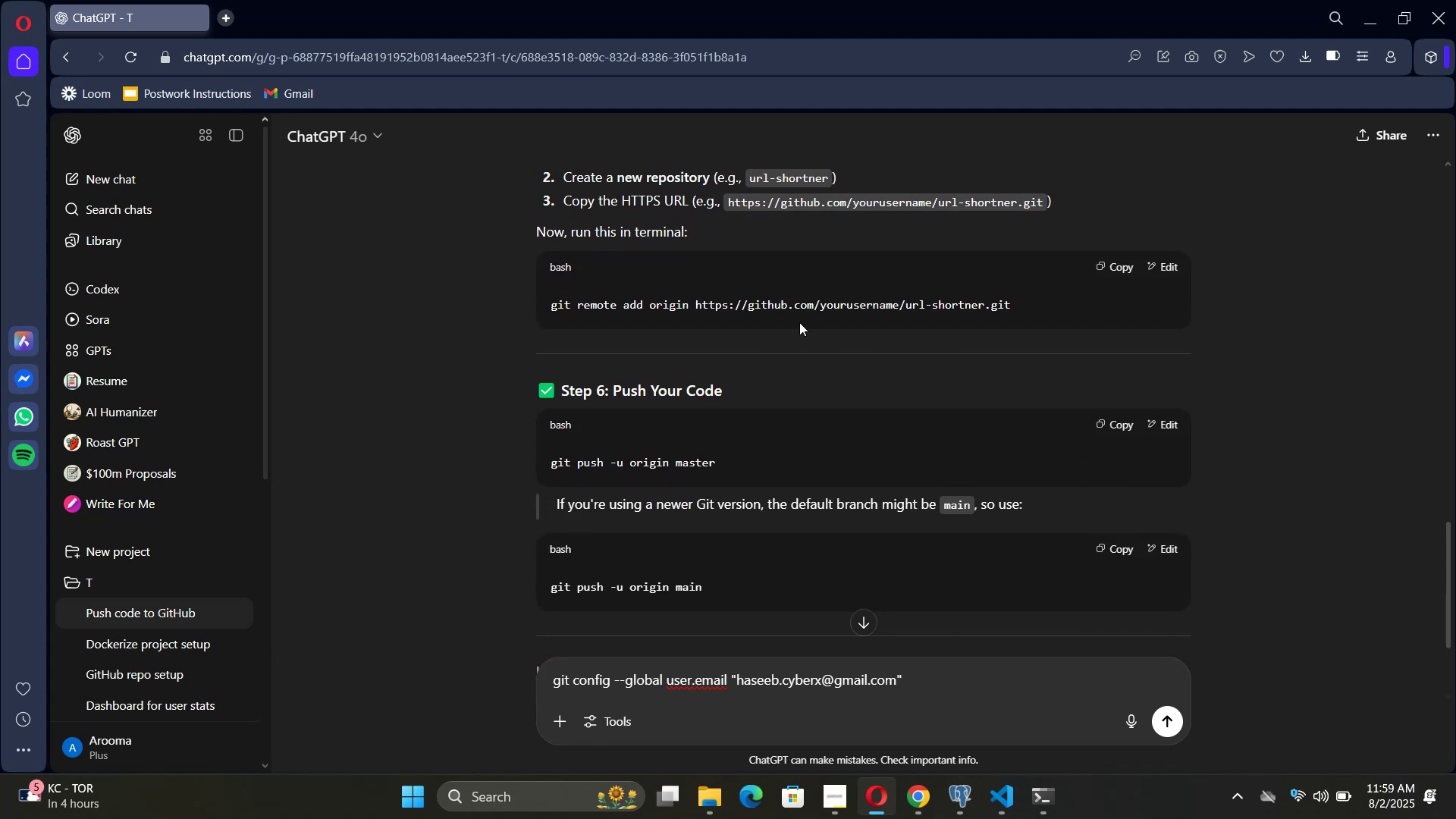 
wait(5.04)
 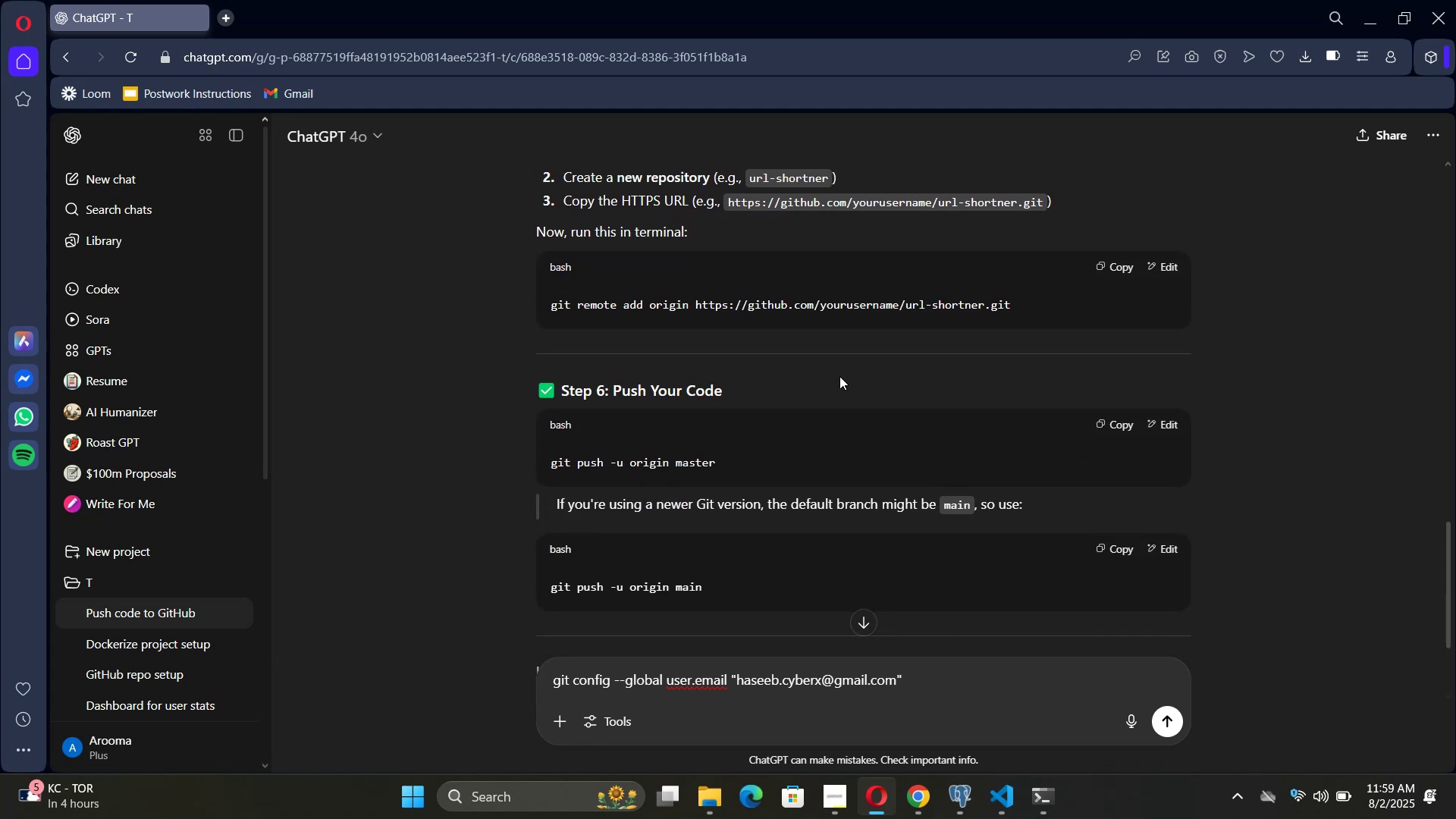 
left_click([1115, 266])
 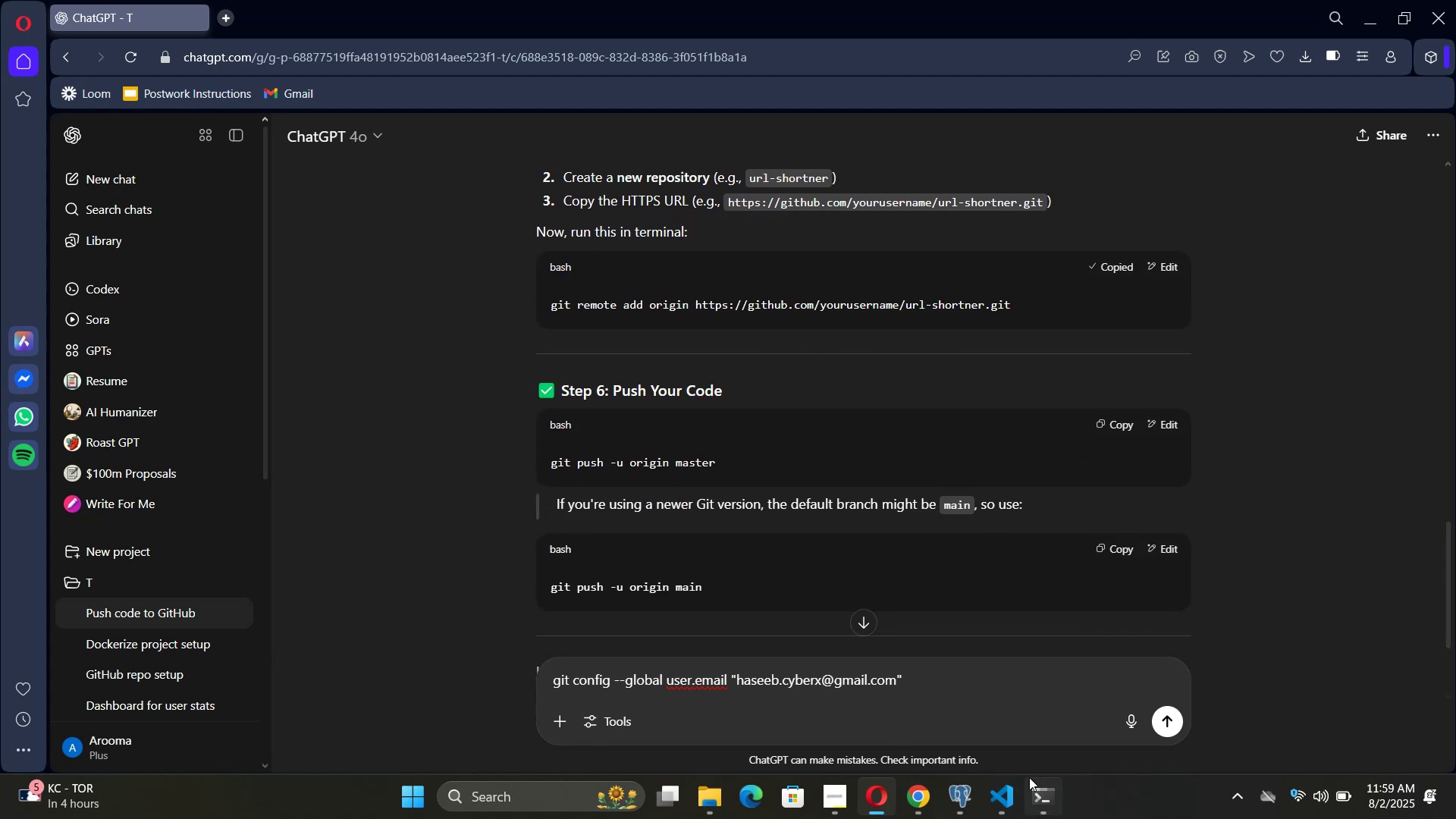 
left_click([1001, 794])
 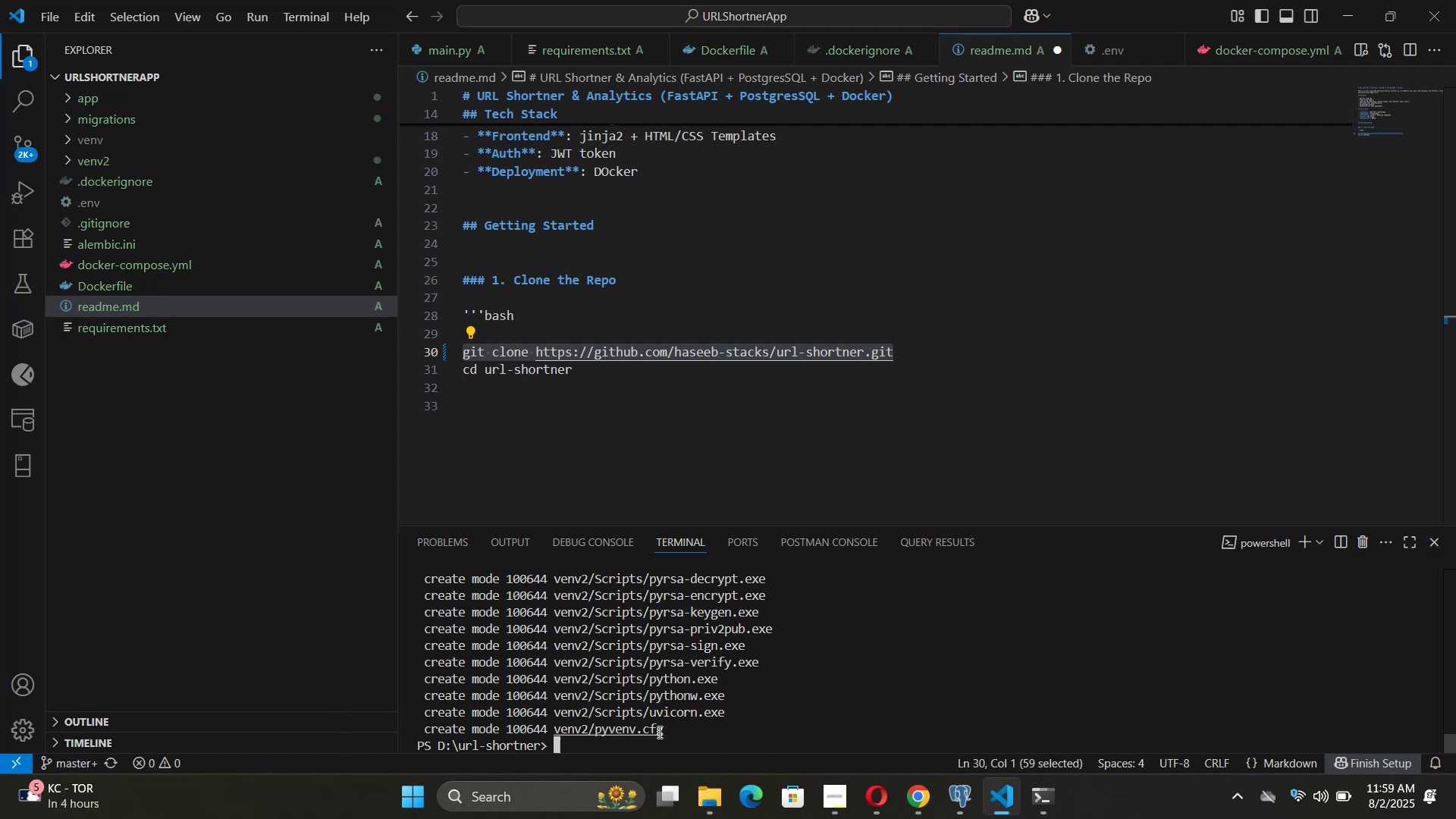 
left_click([680, 747])
 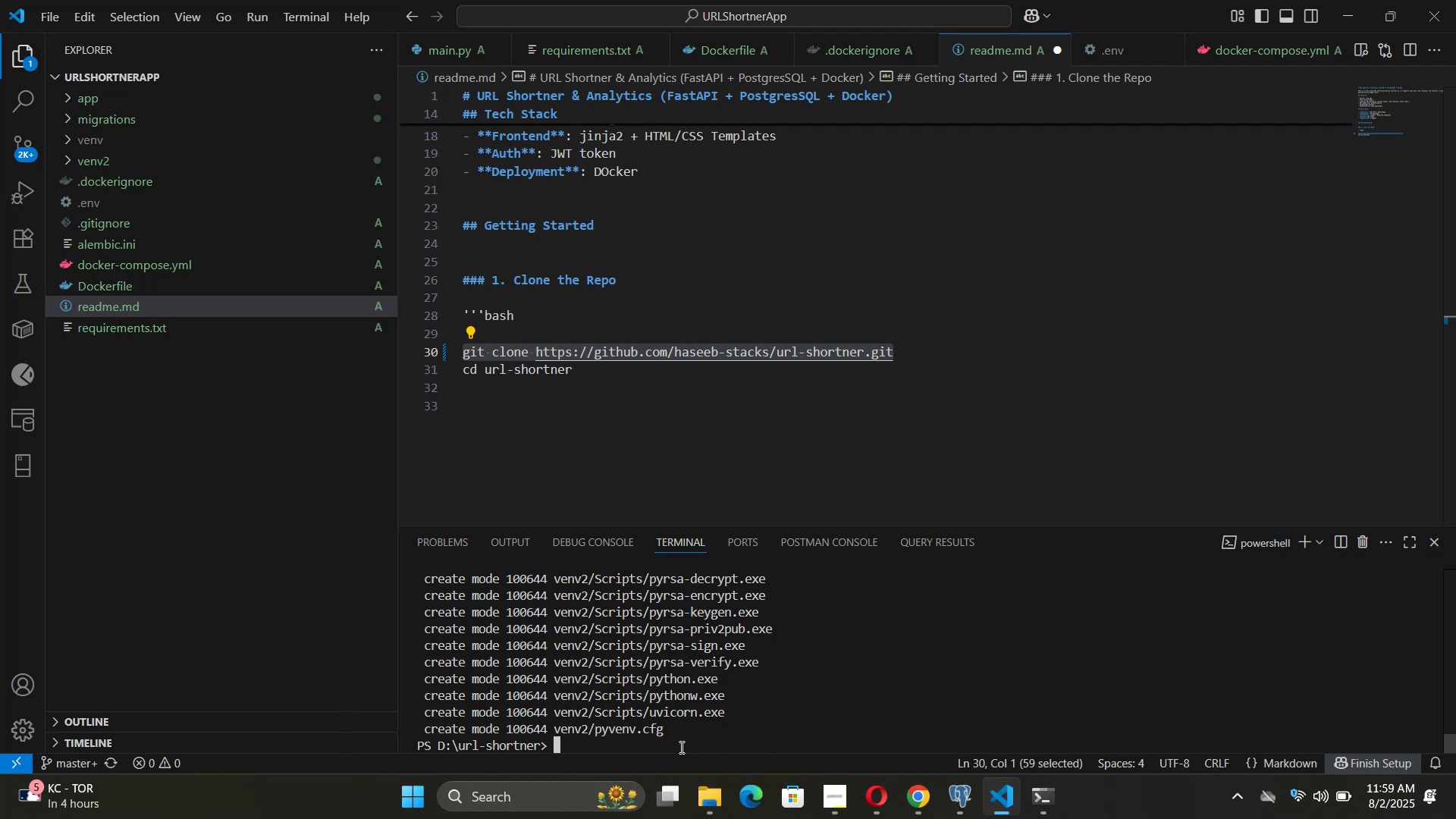 
type(cd.. )
 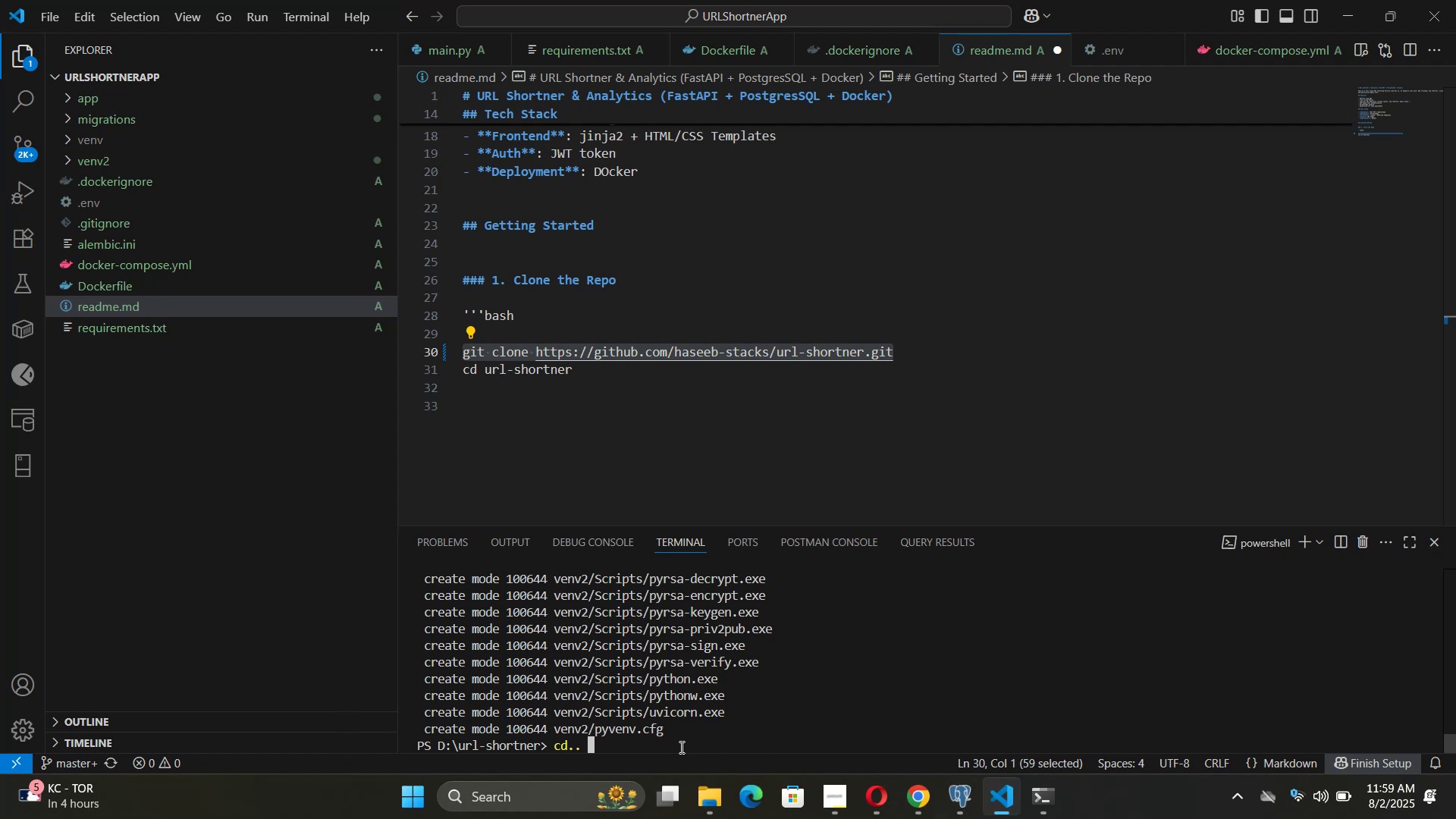 
key(Enter)
 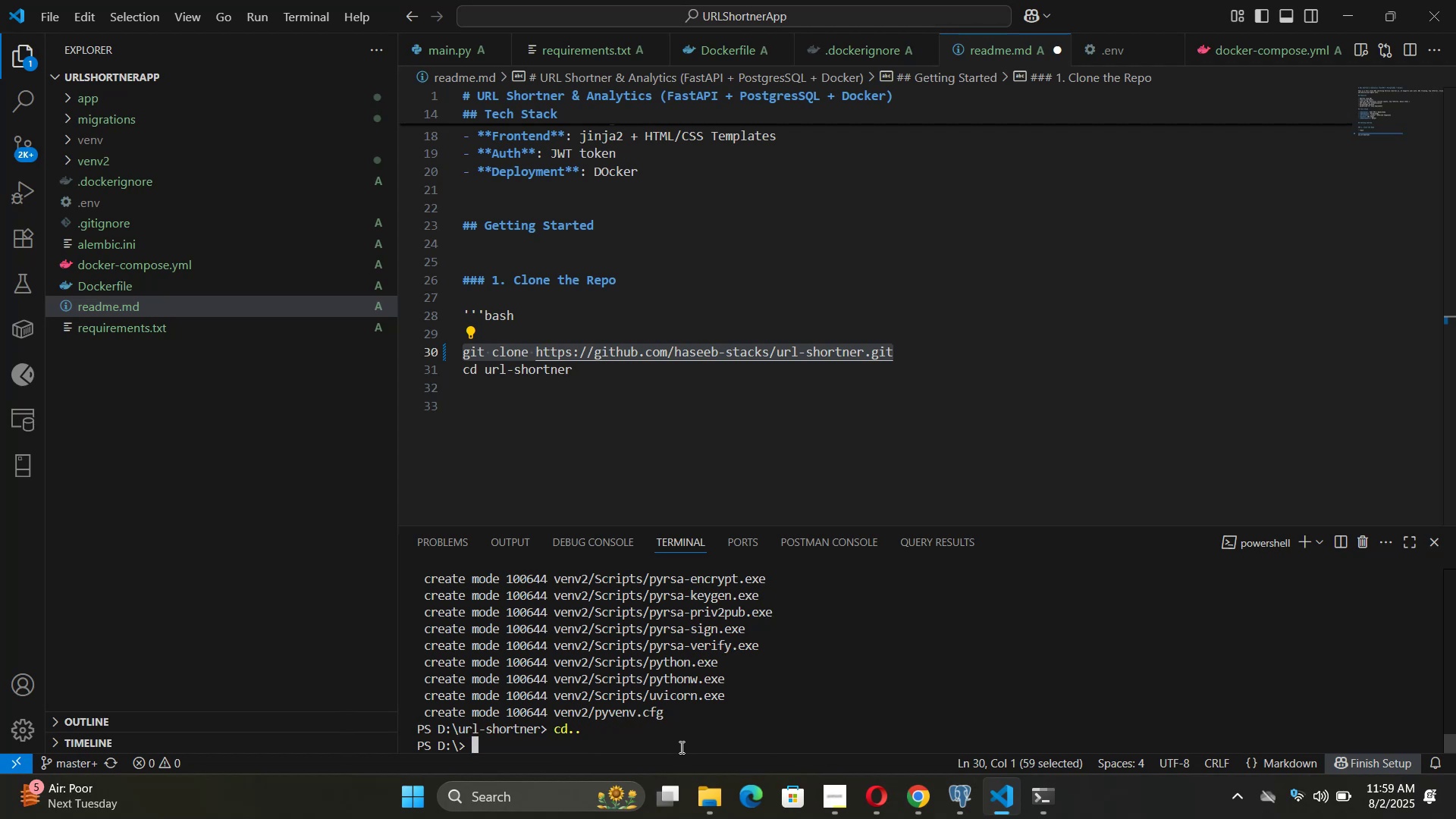 
hold_key(key=ControlLeft, duration=0.33)
 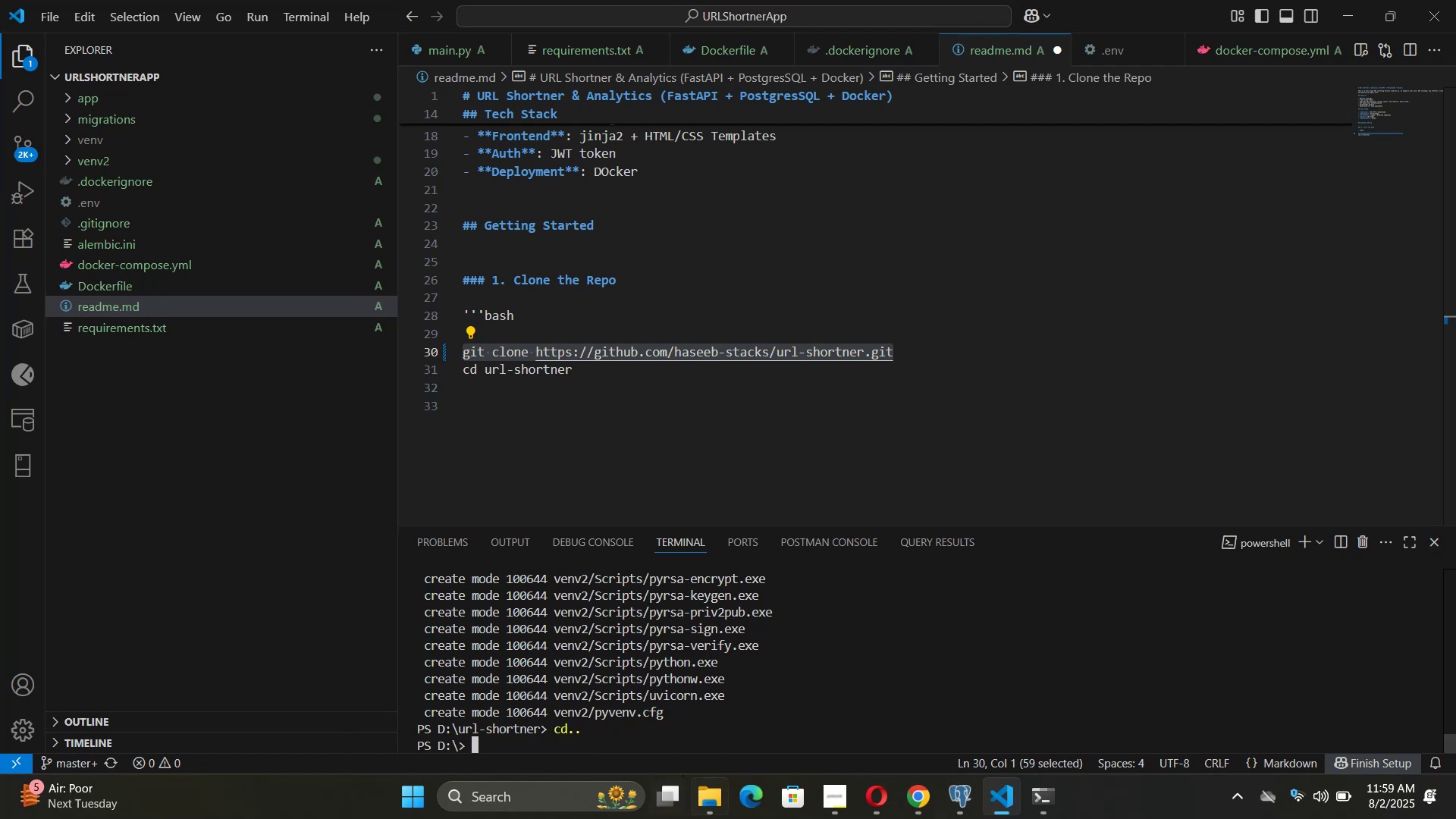 
left_click([714, 797])
 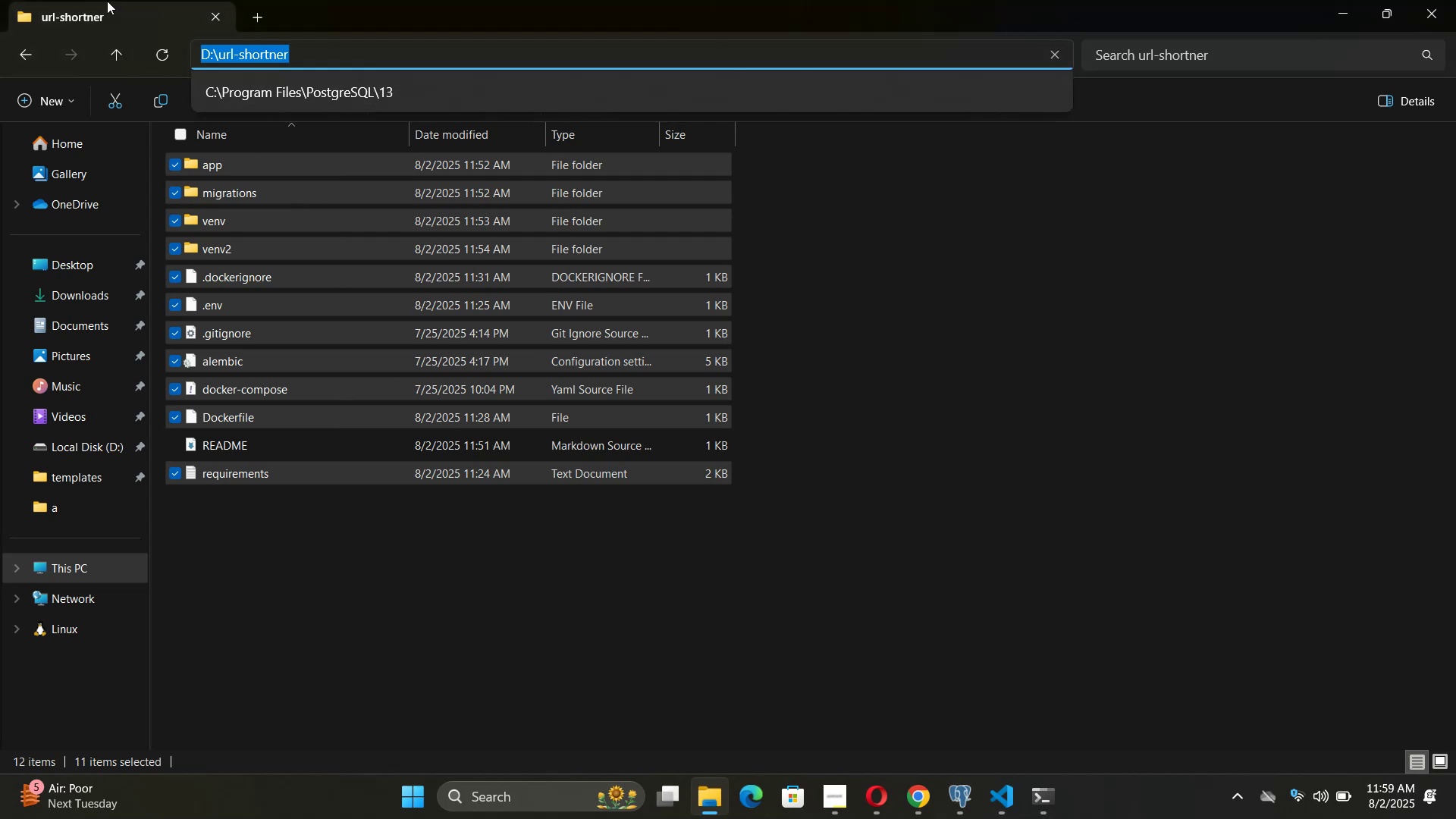 
left_click([24, 59])
 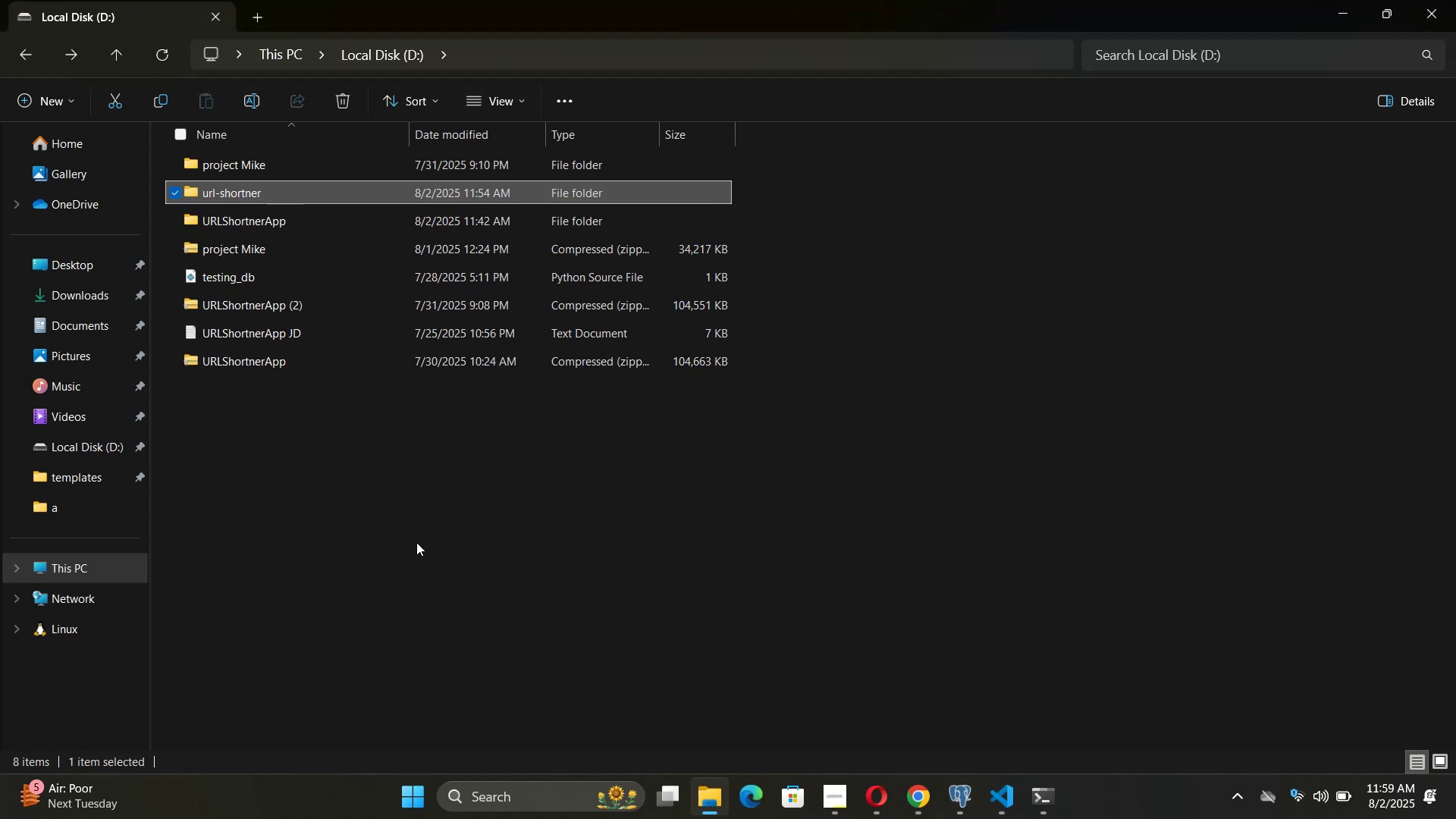 
wait(5.44)
 